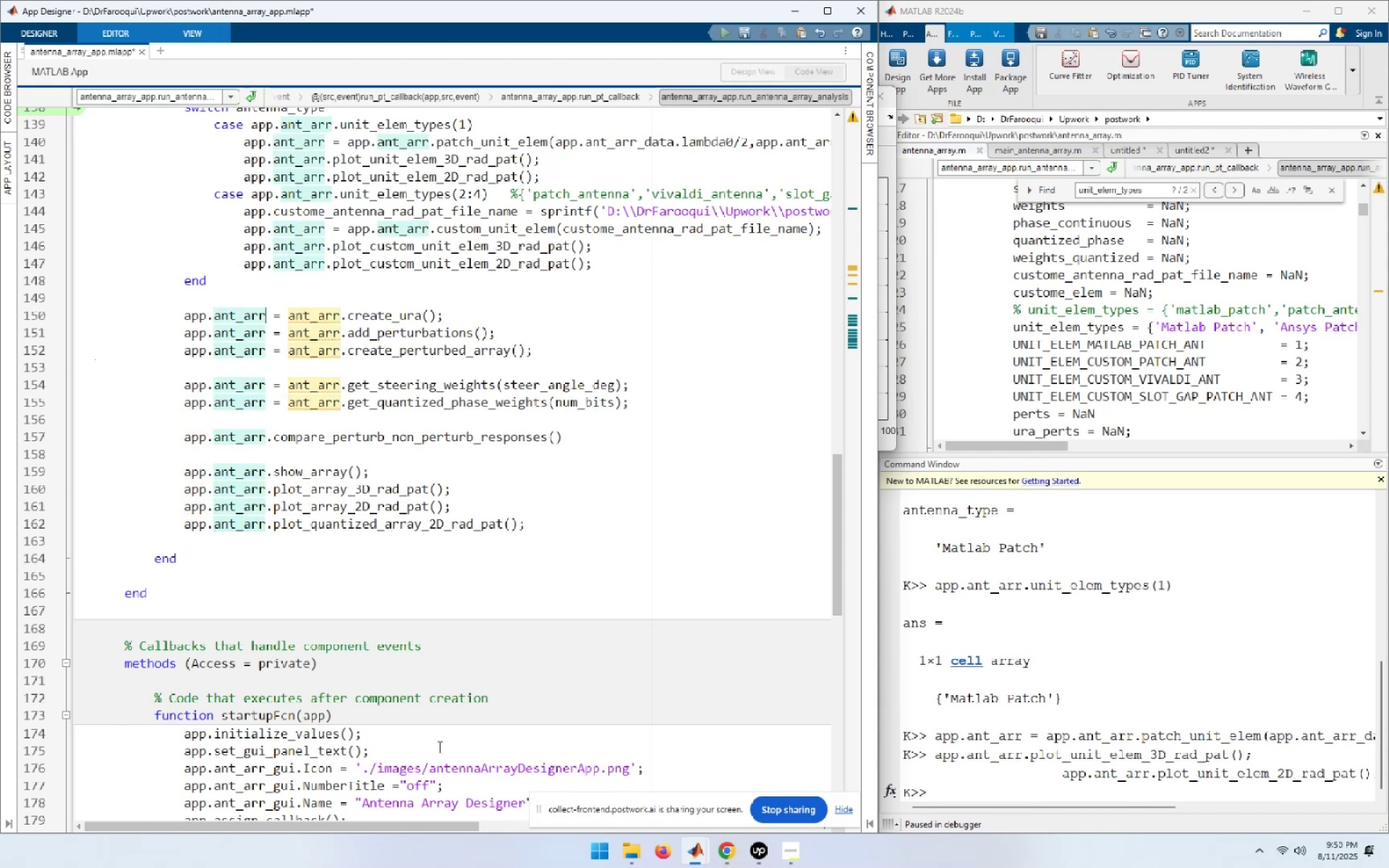 
key(ArrowRight)
 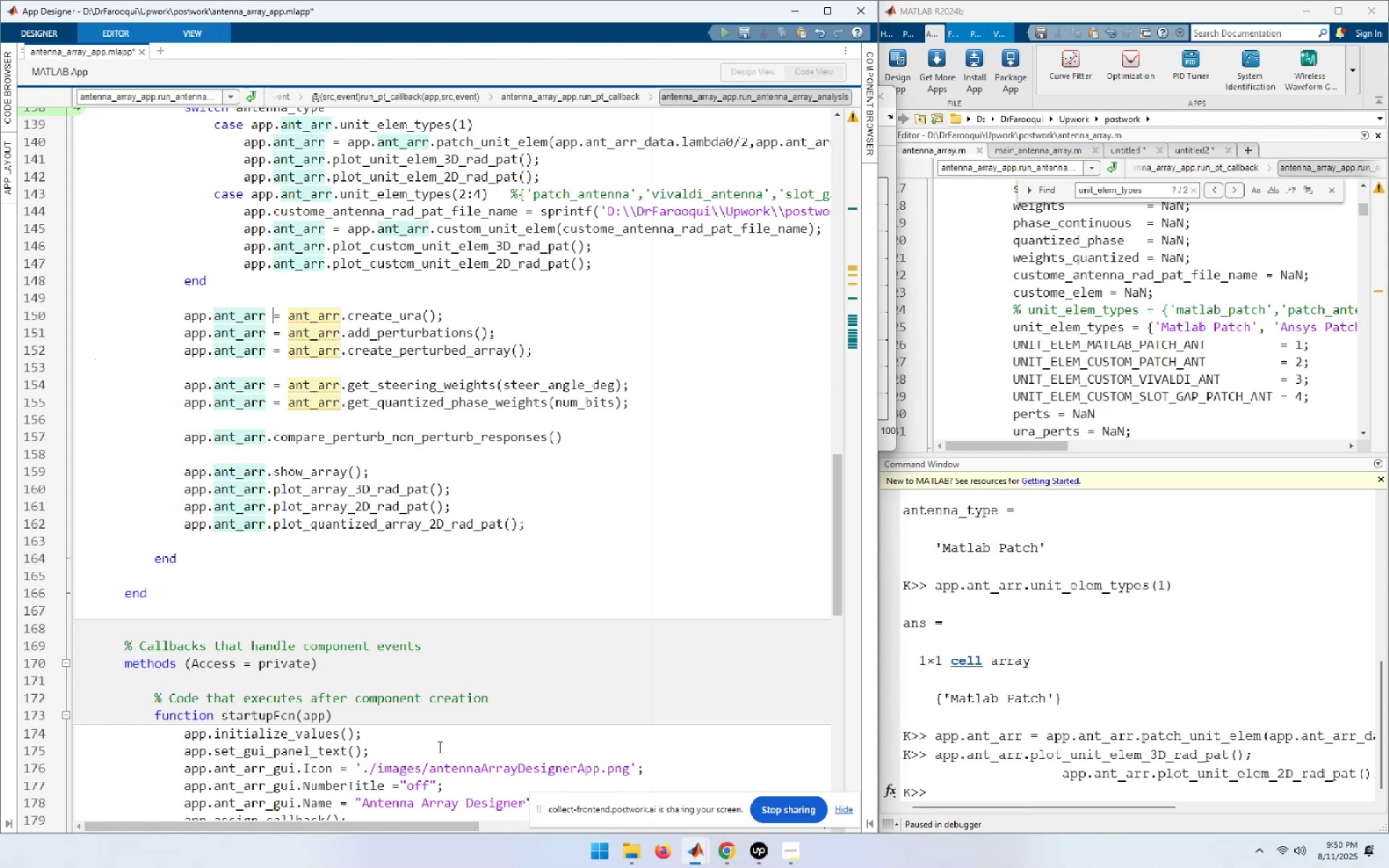 
key(ArrowRight)
 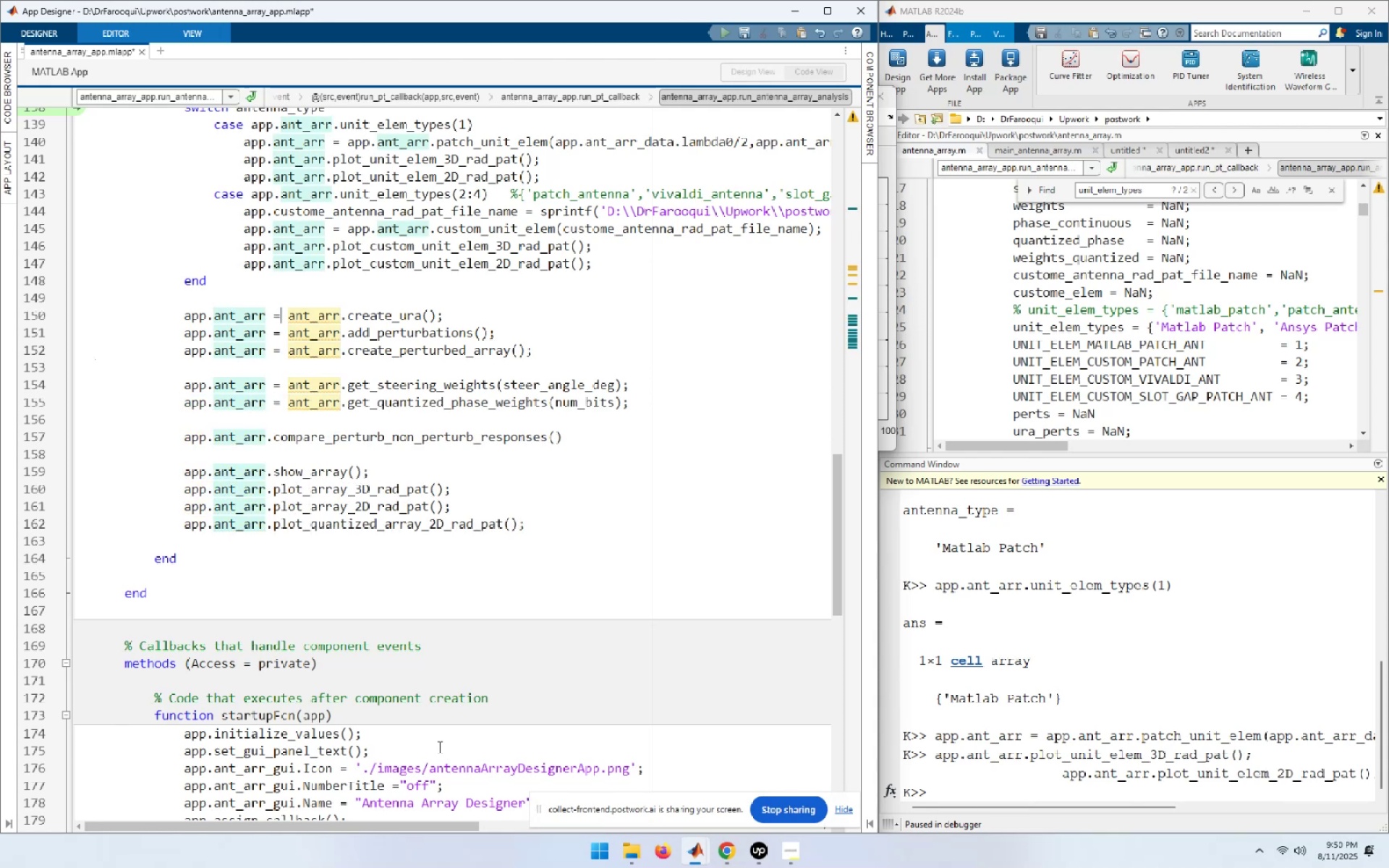 
key(ArrowRight)
 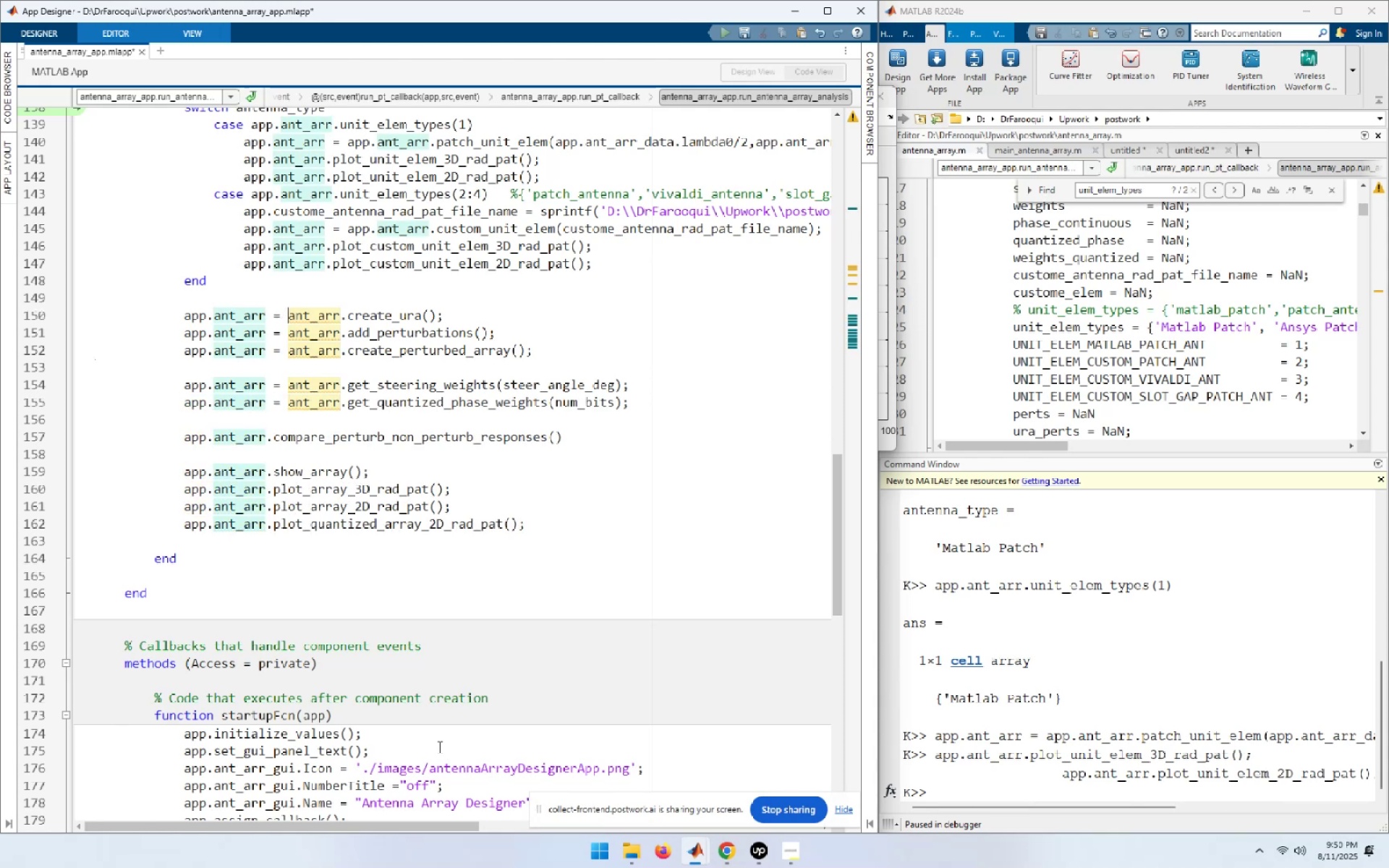 
key(Control+ControlLeft)
 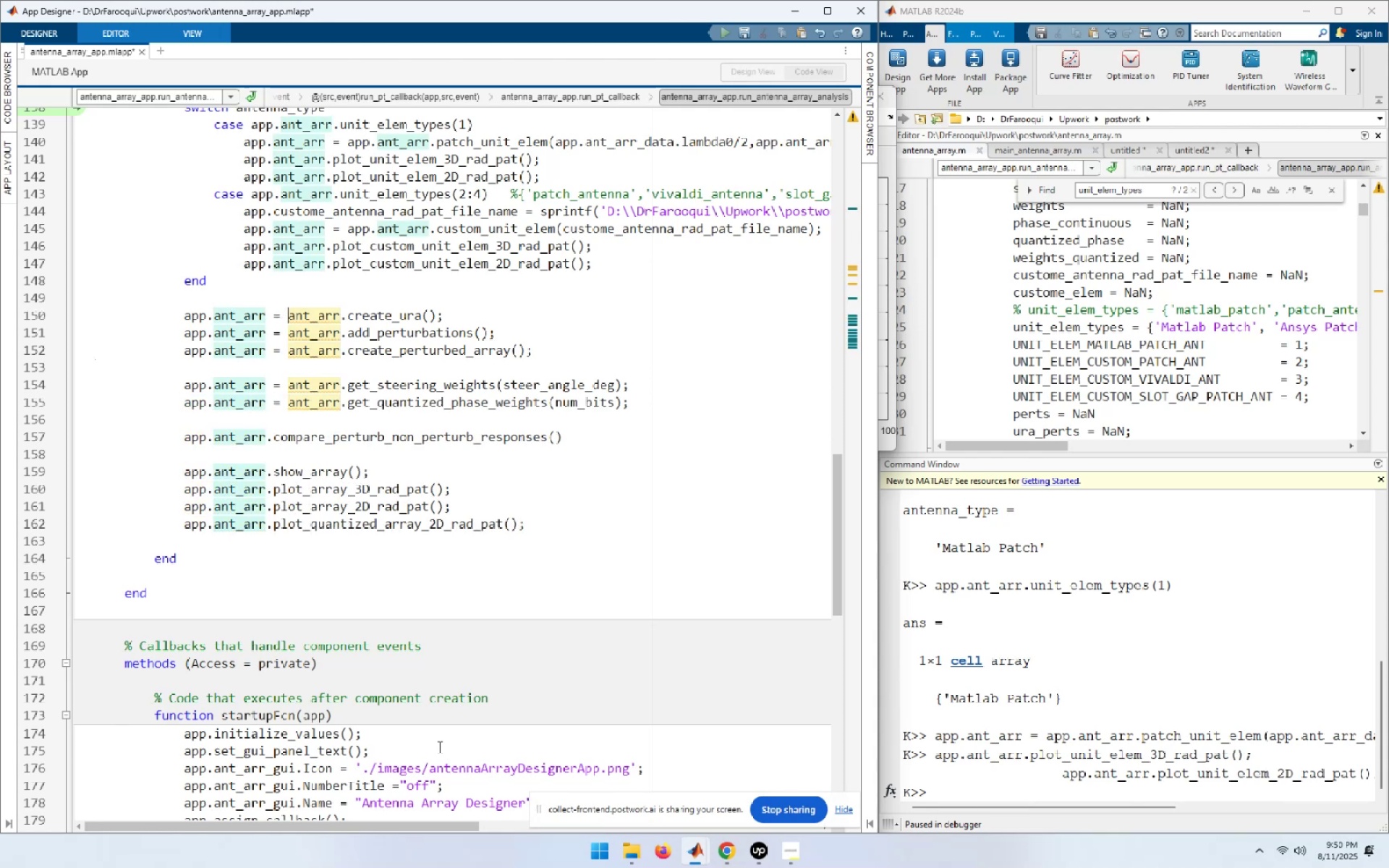 
key(Control+V)
 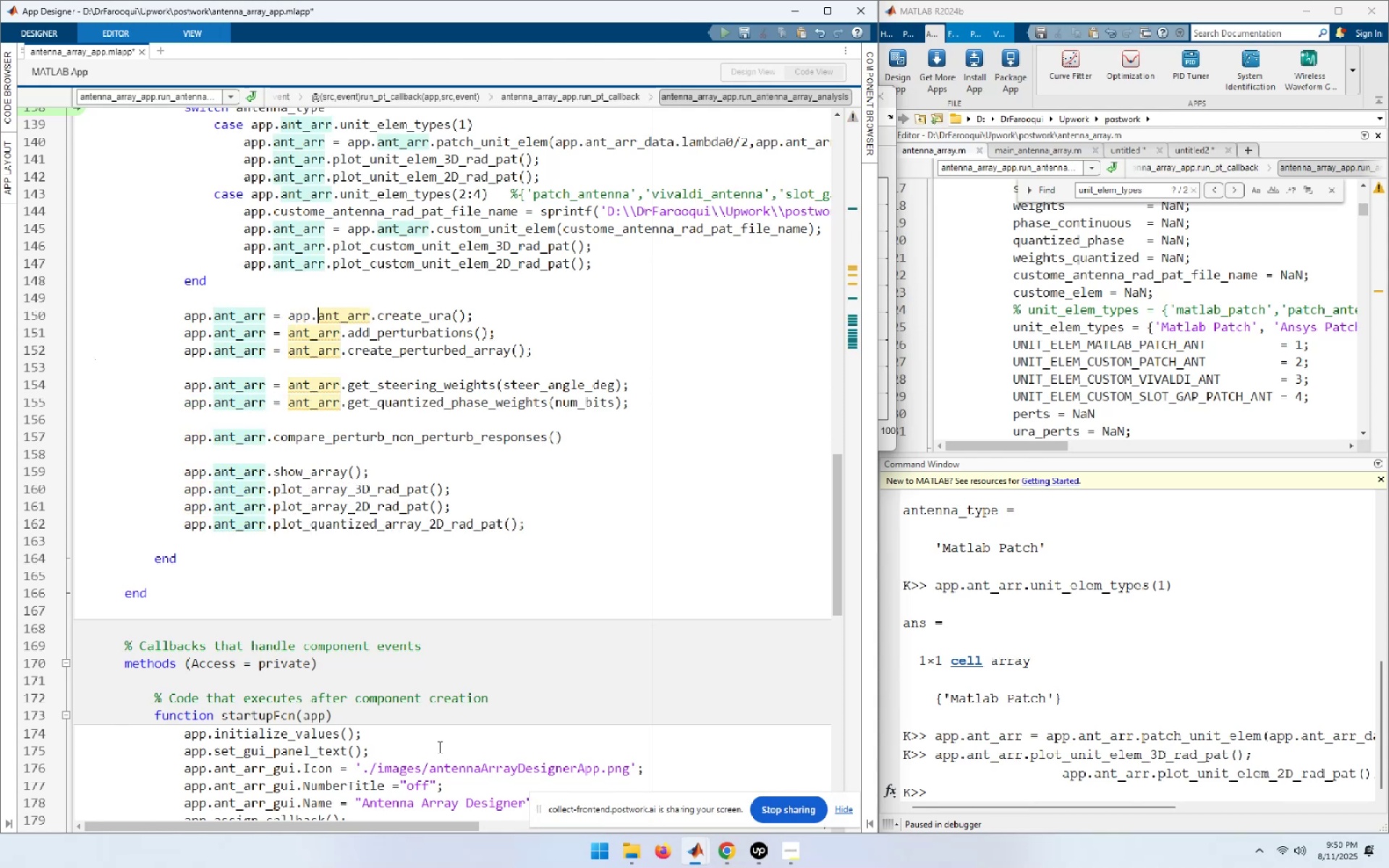 
key(ArrowDown)
 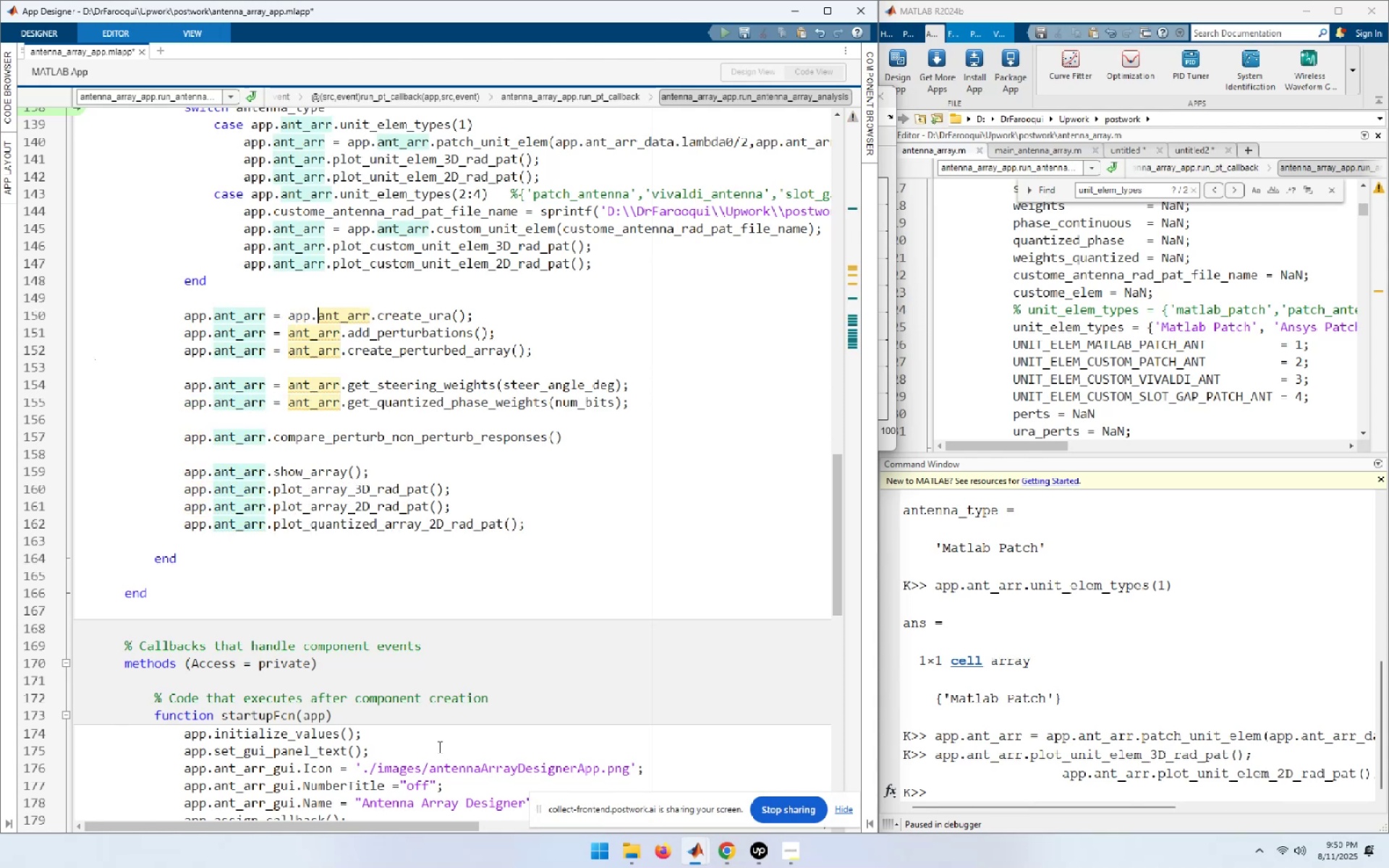 
key(ArrowLeft)
 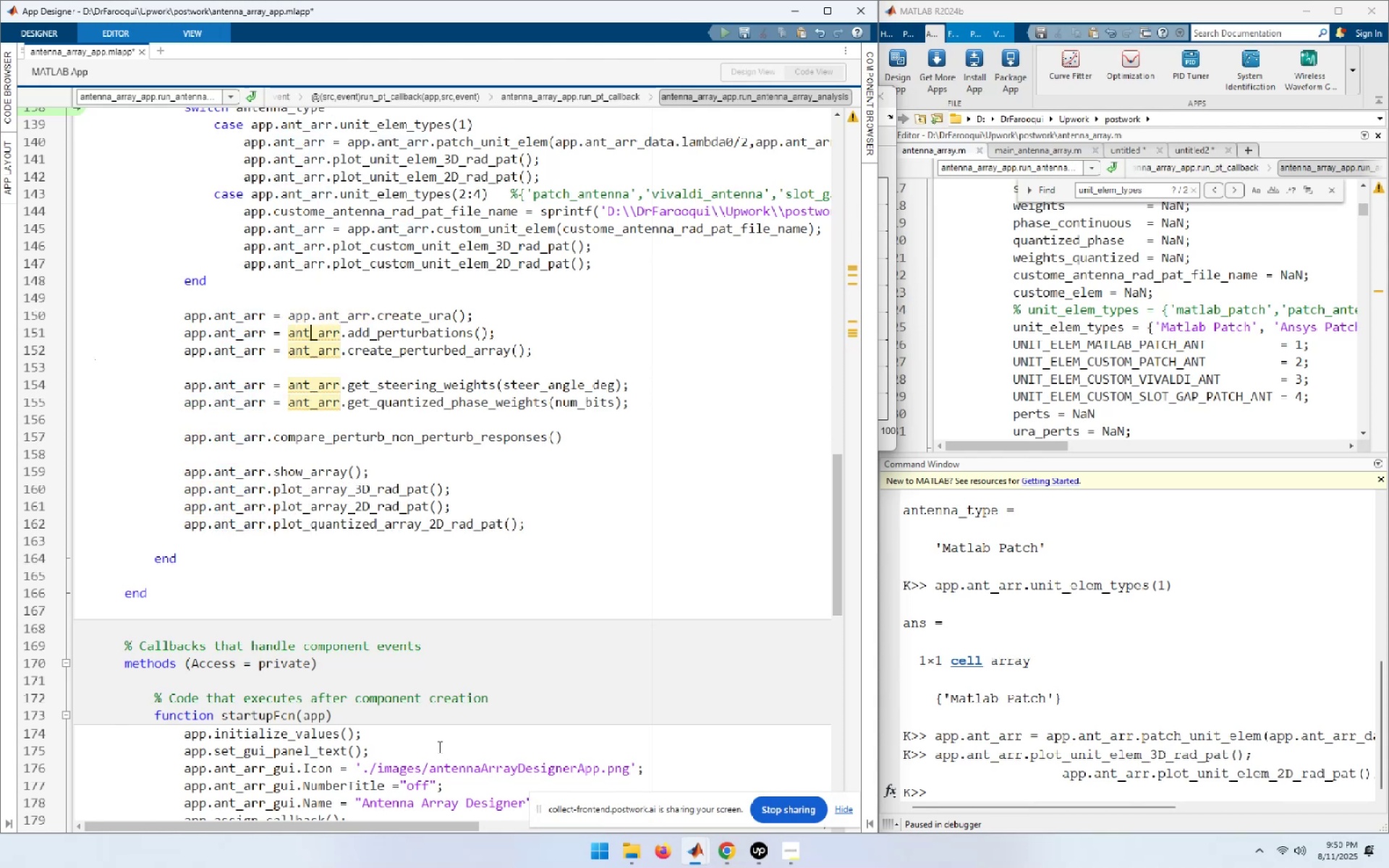 
key(ArrowLeft)
 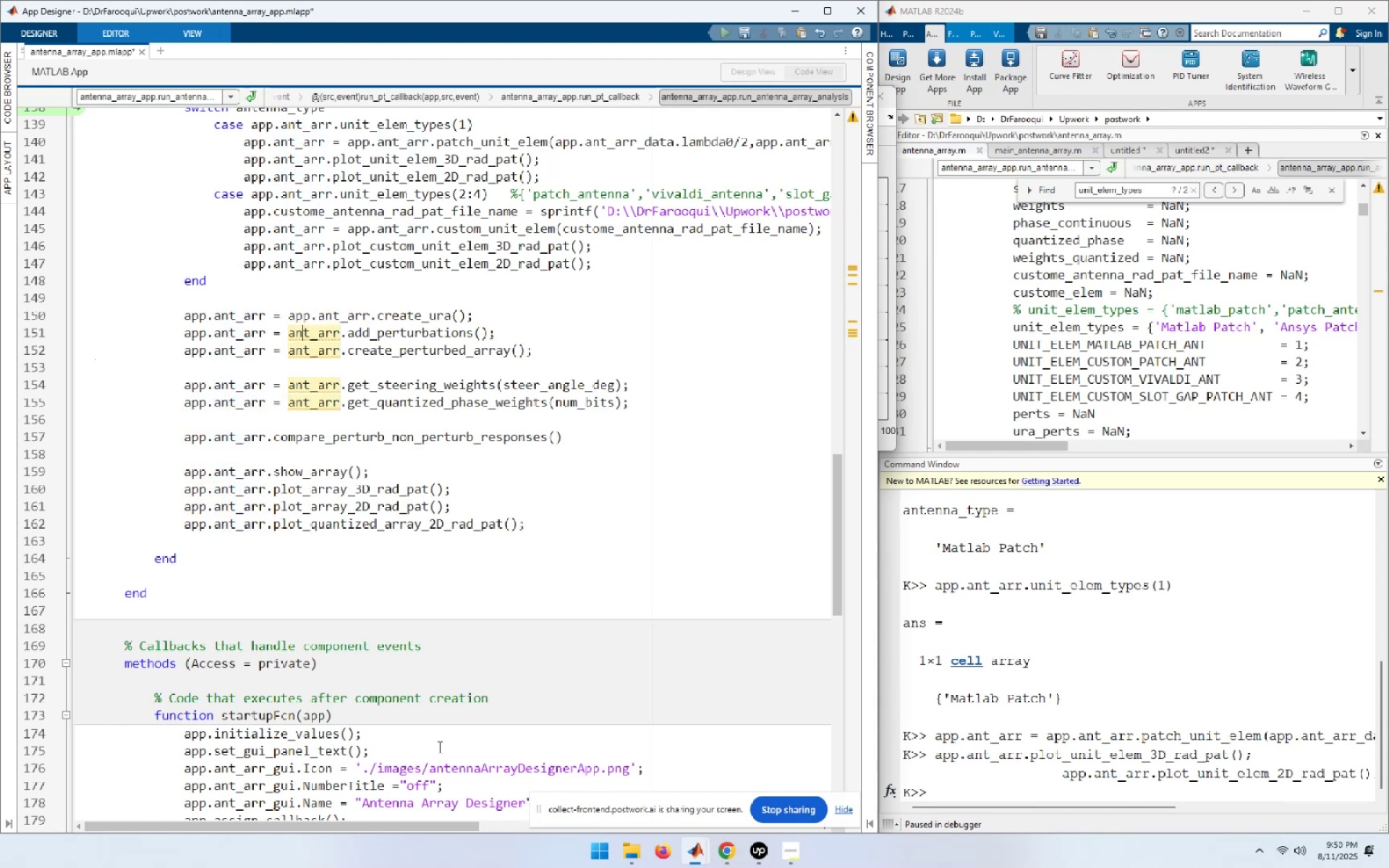 
key(ArrowLeft)
 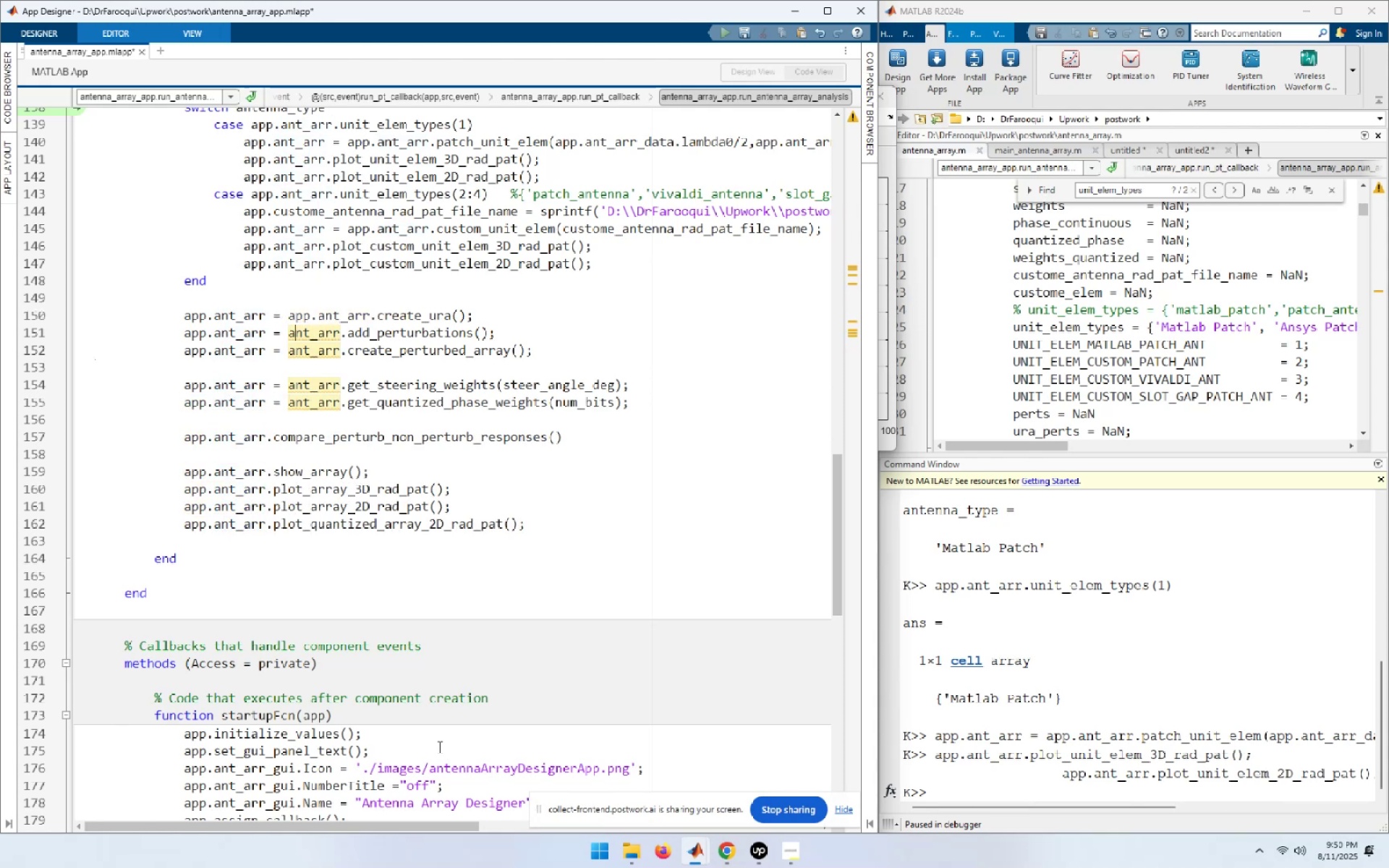 
key(ArrowLeft)
 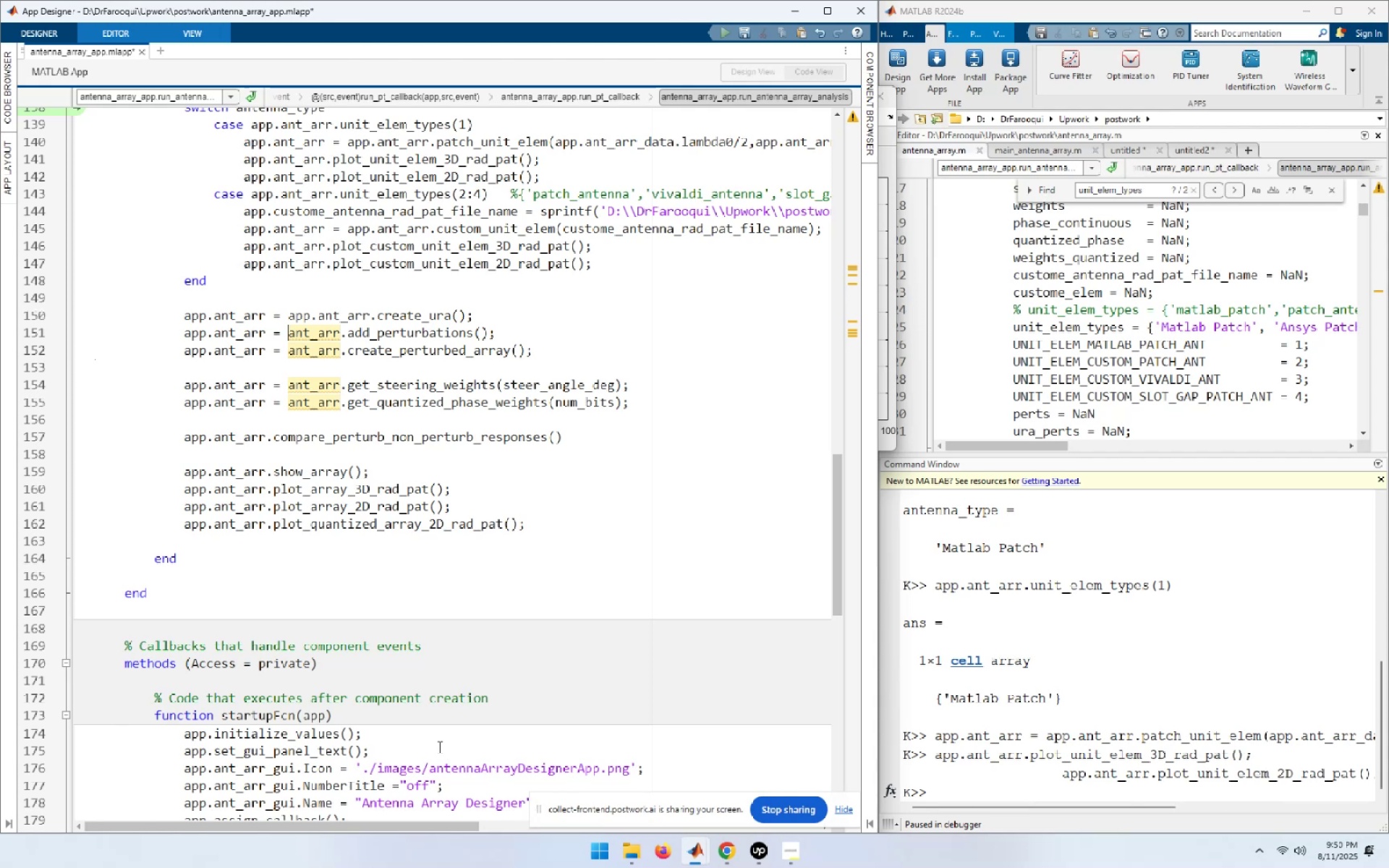 
key(Control+ControlLeft)
 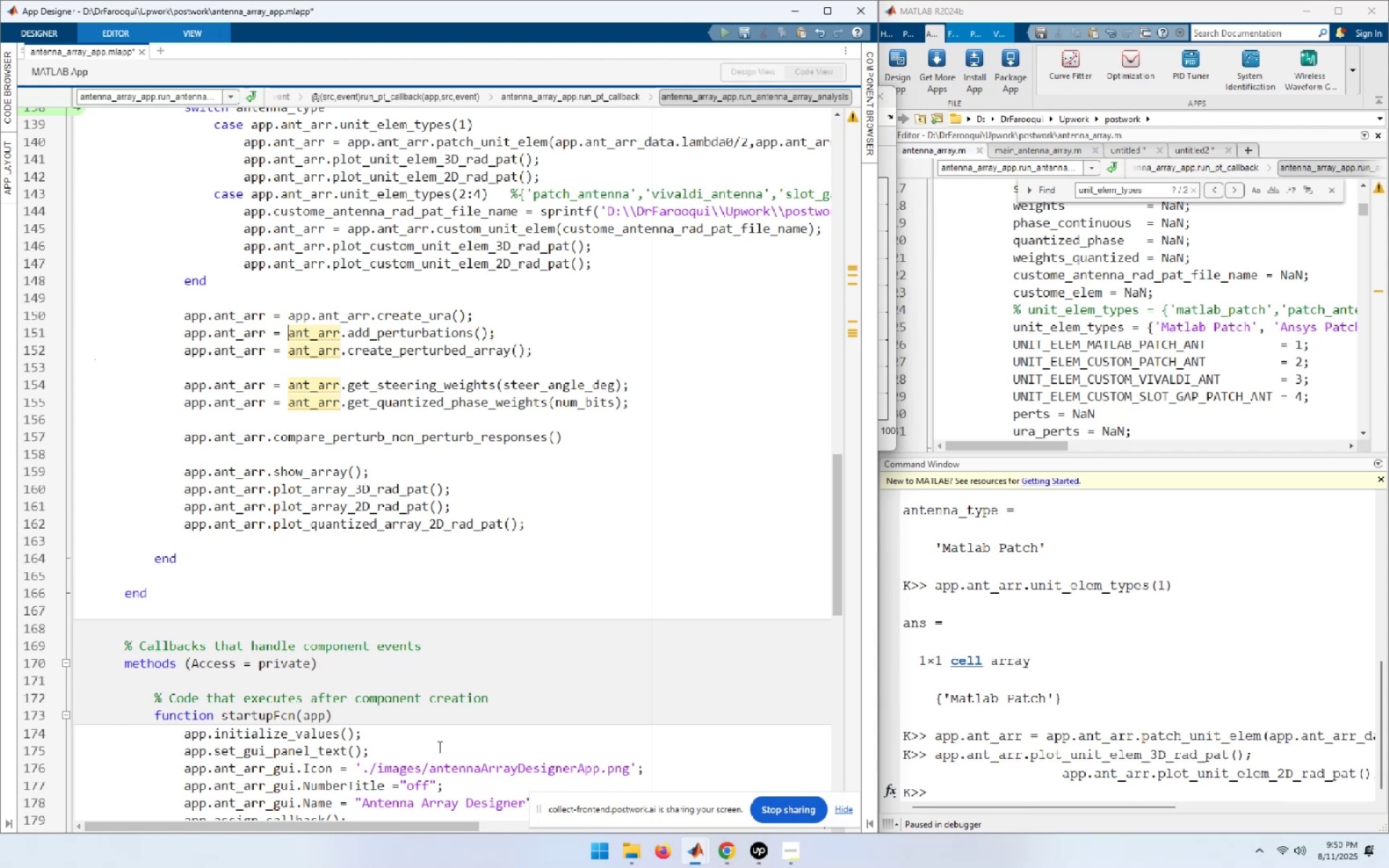 
key(Control+V)
 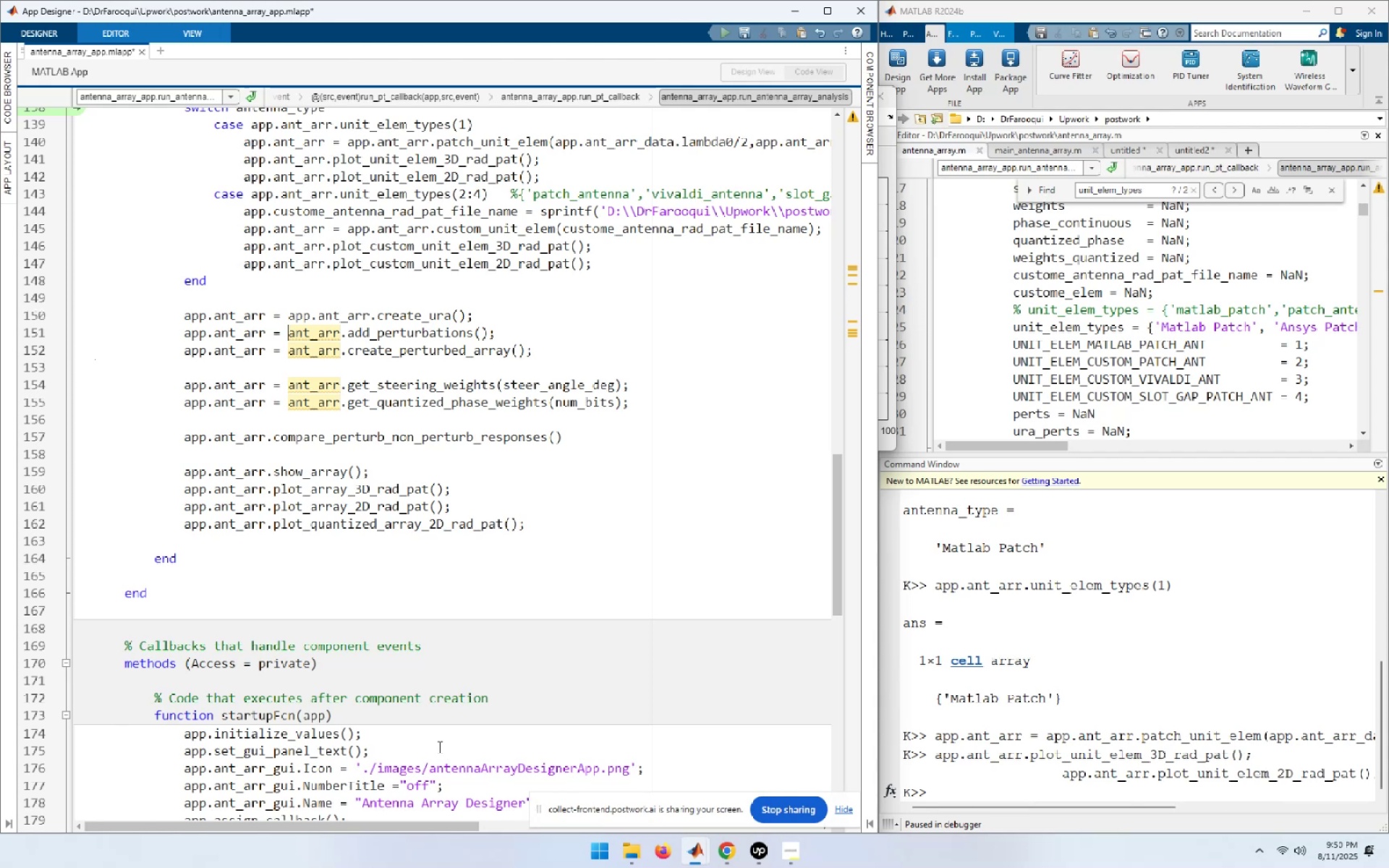 
key(ArrowDown)
 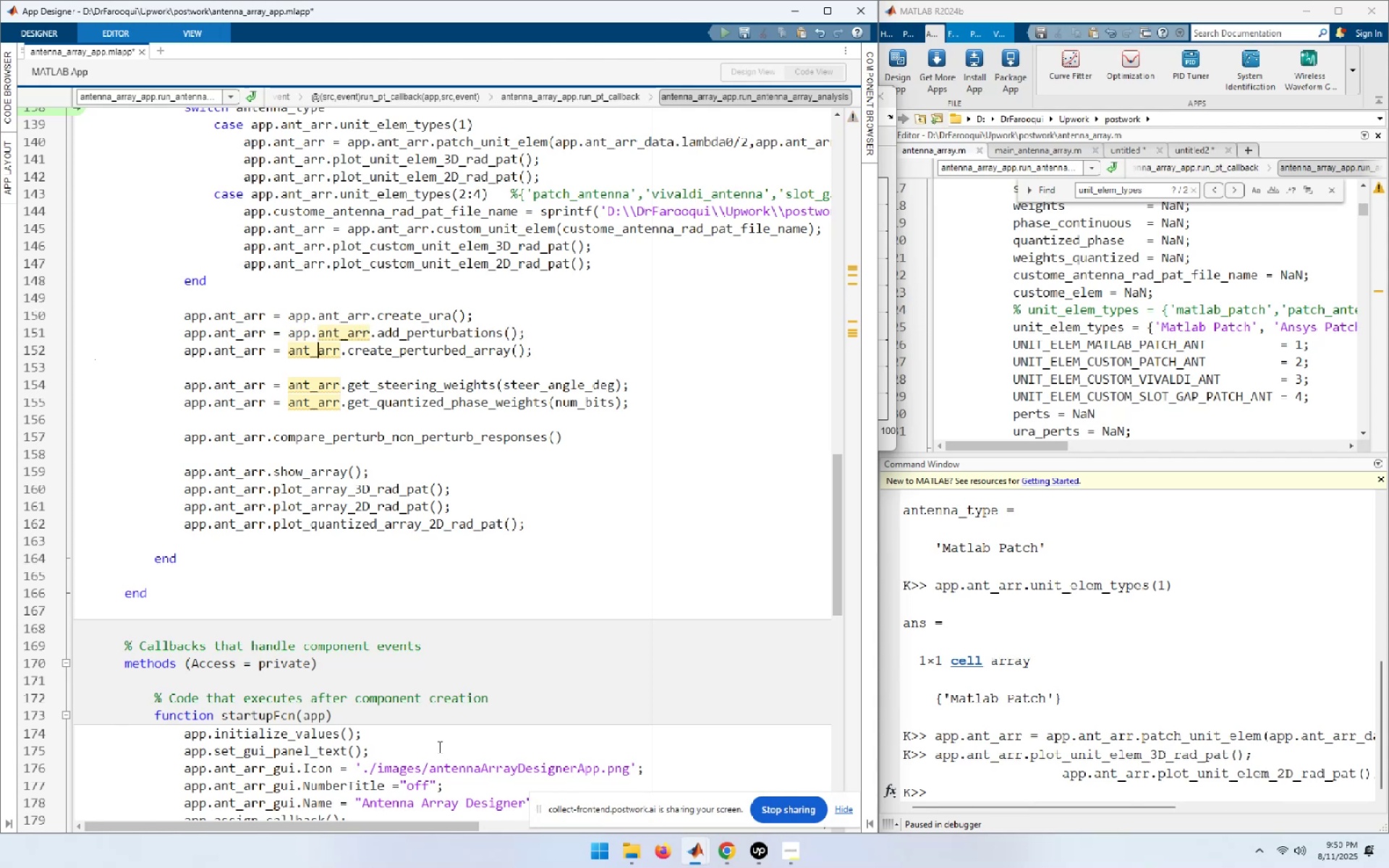 
key(ArrowLeft)
 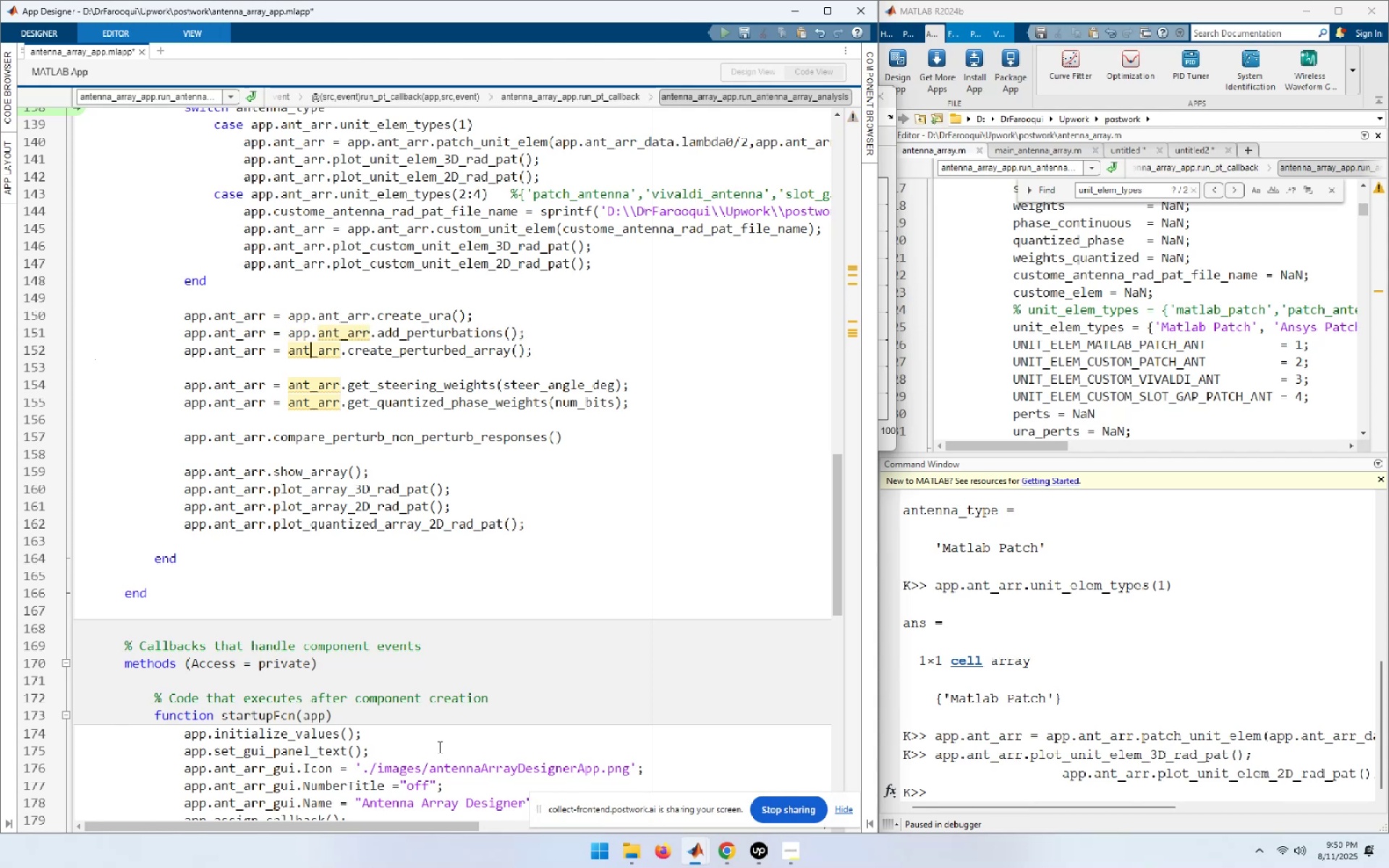 
key(ArrowLeft)
 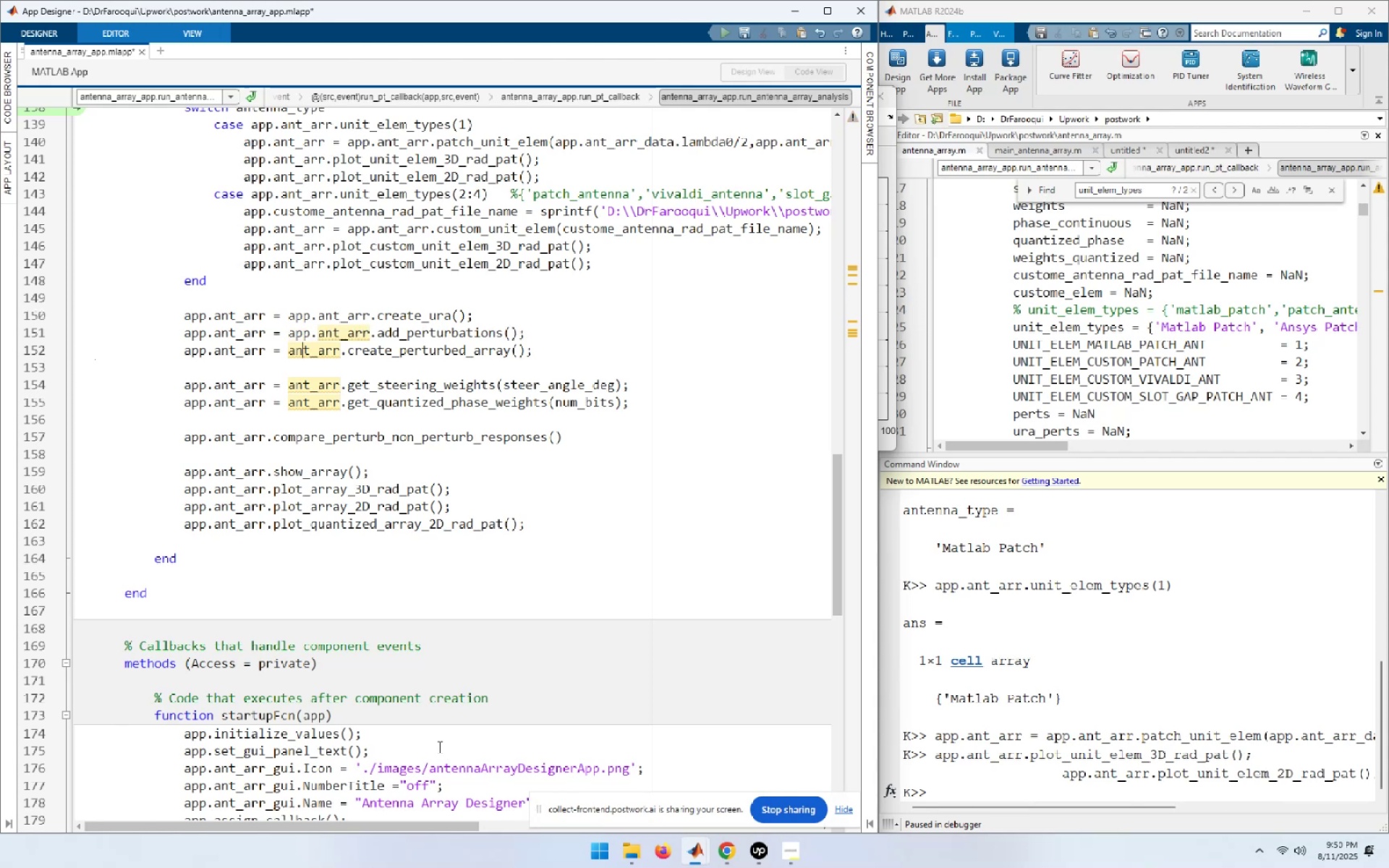 
key(ArrowLeft)
 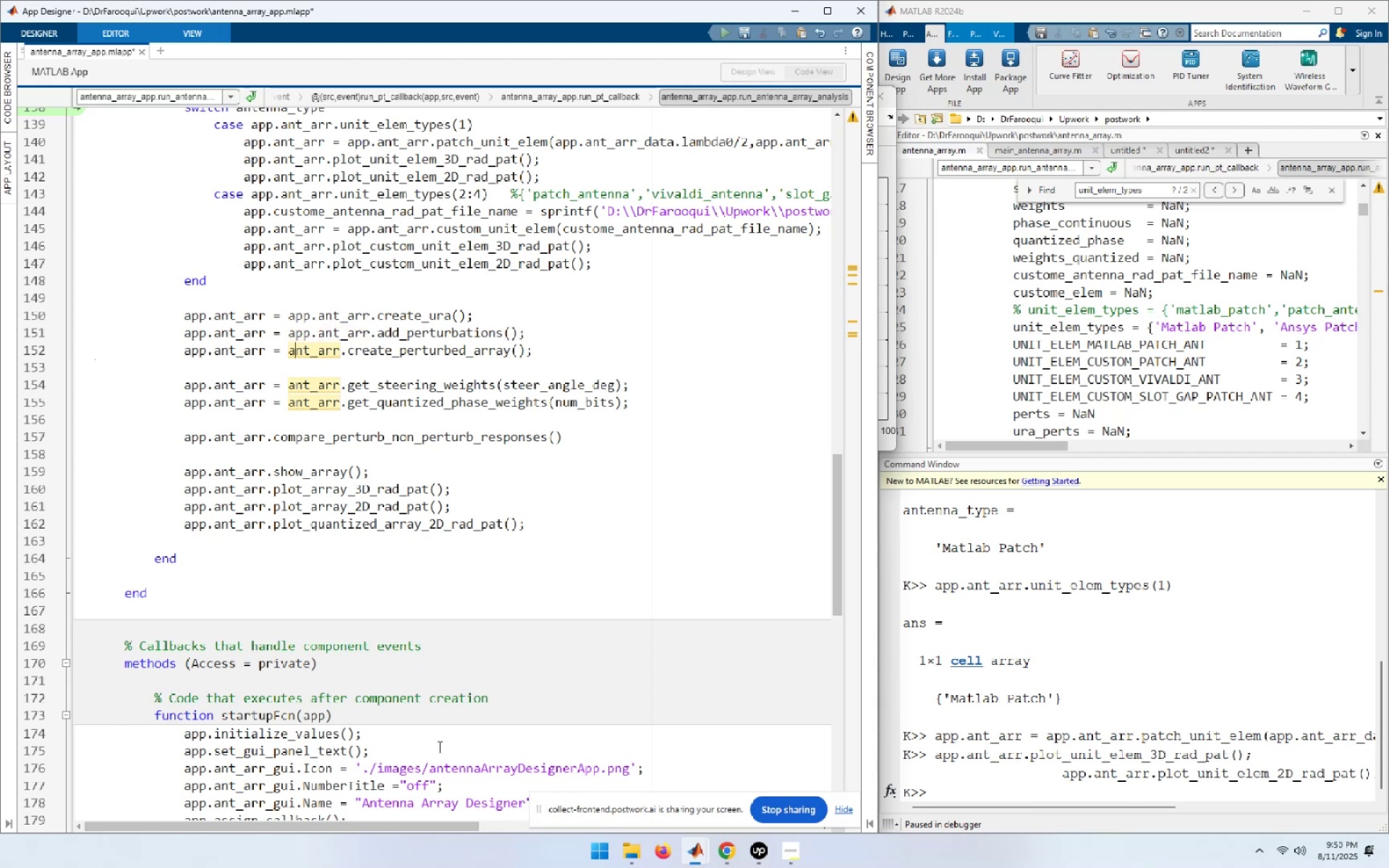 
key(ArrowLeft)
 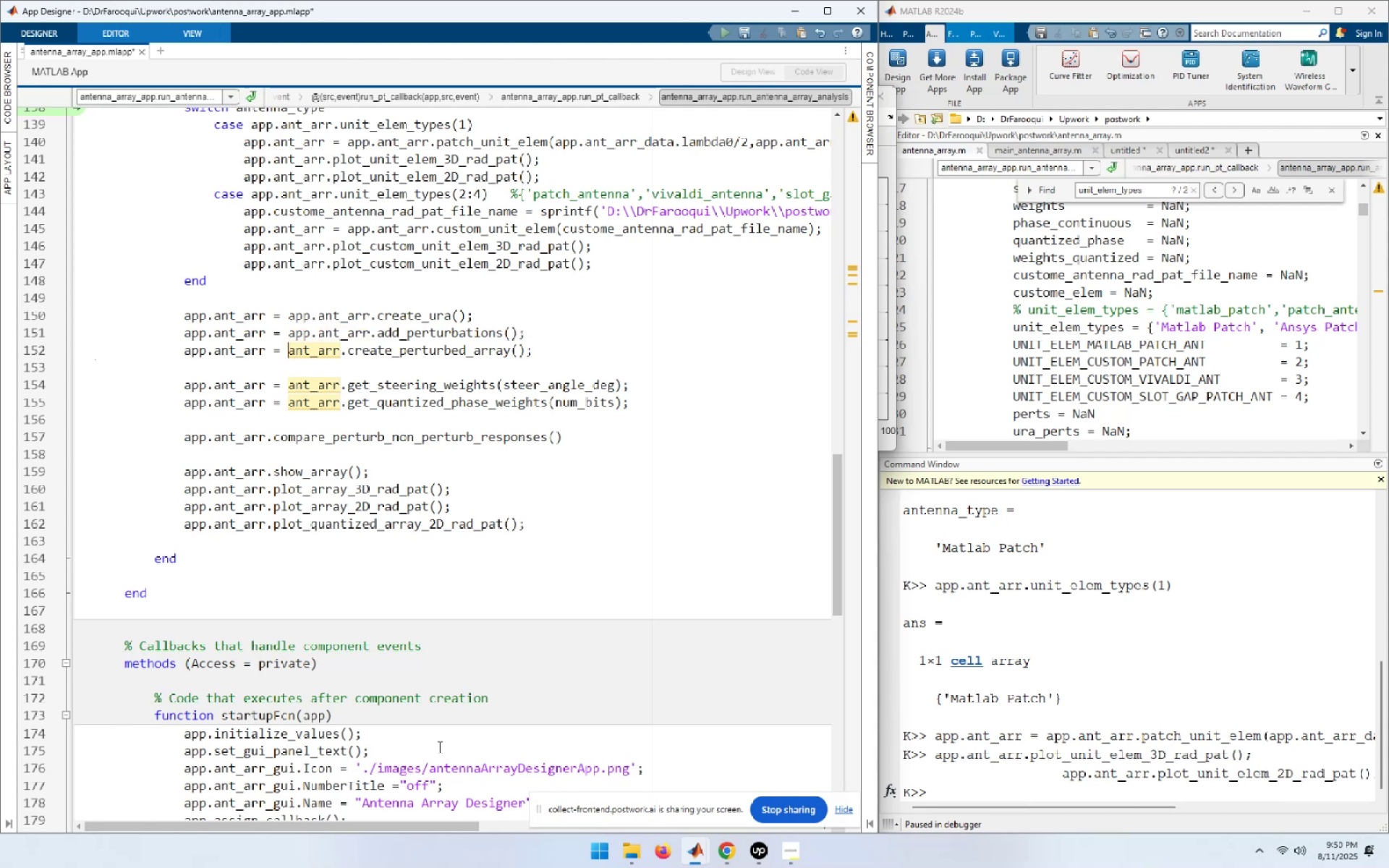 
key(Control+ControlLeft)
 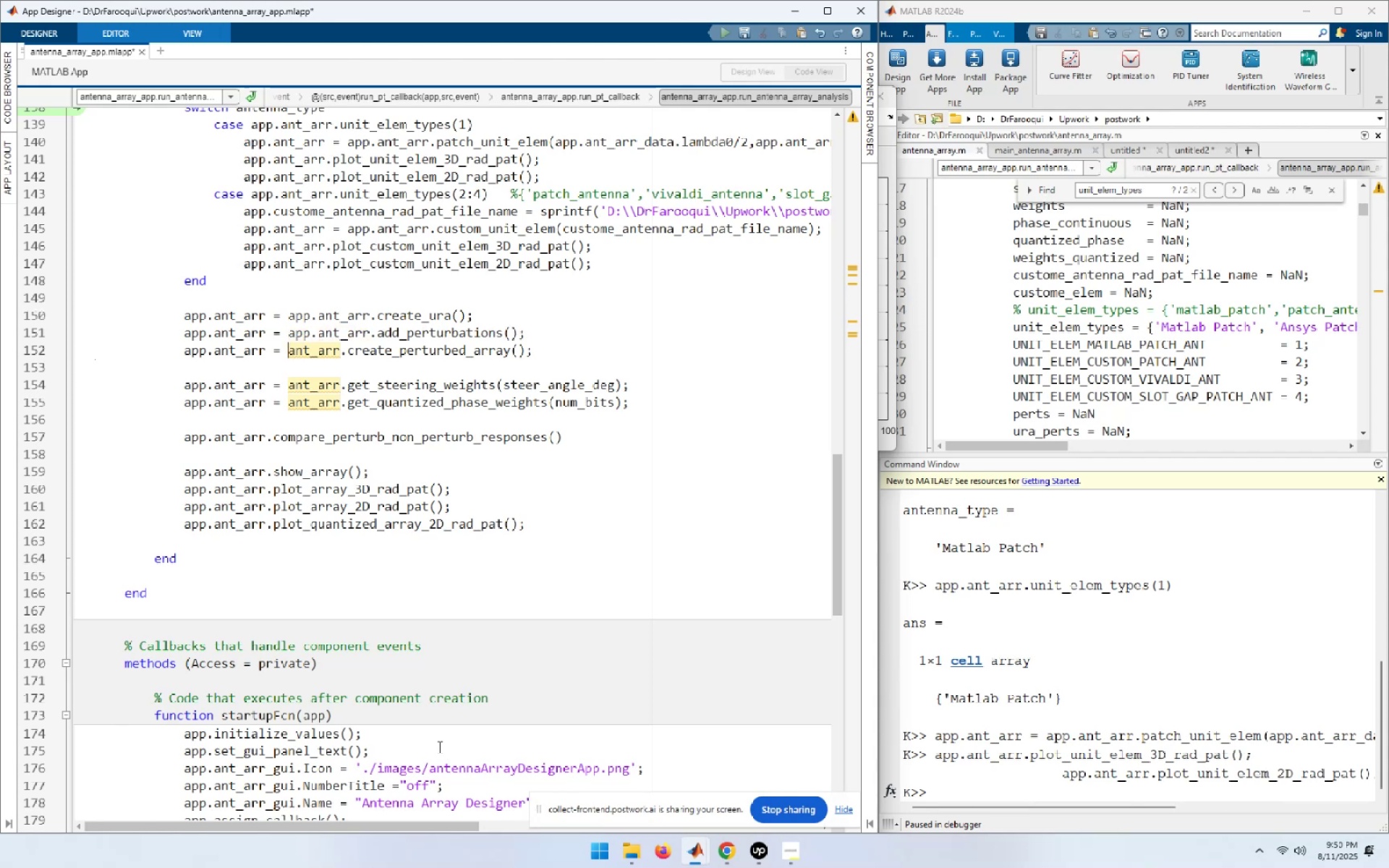 
key(Control+V)
 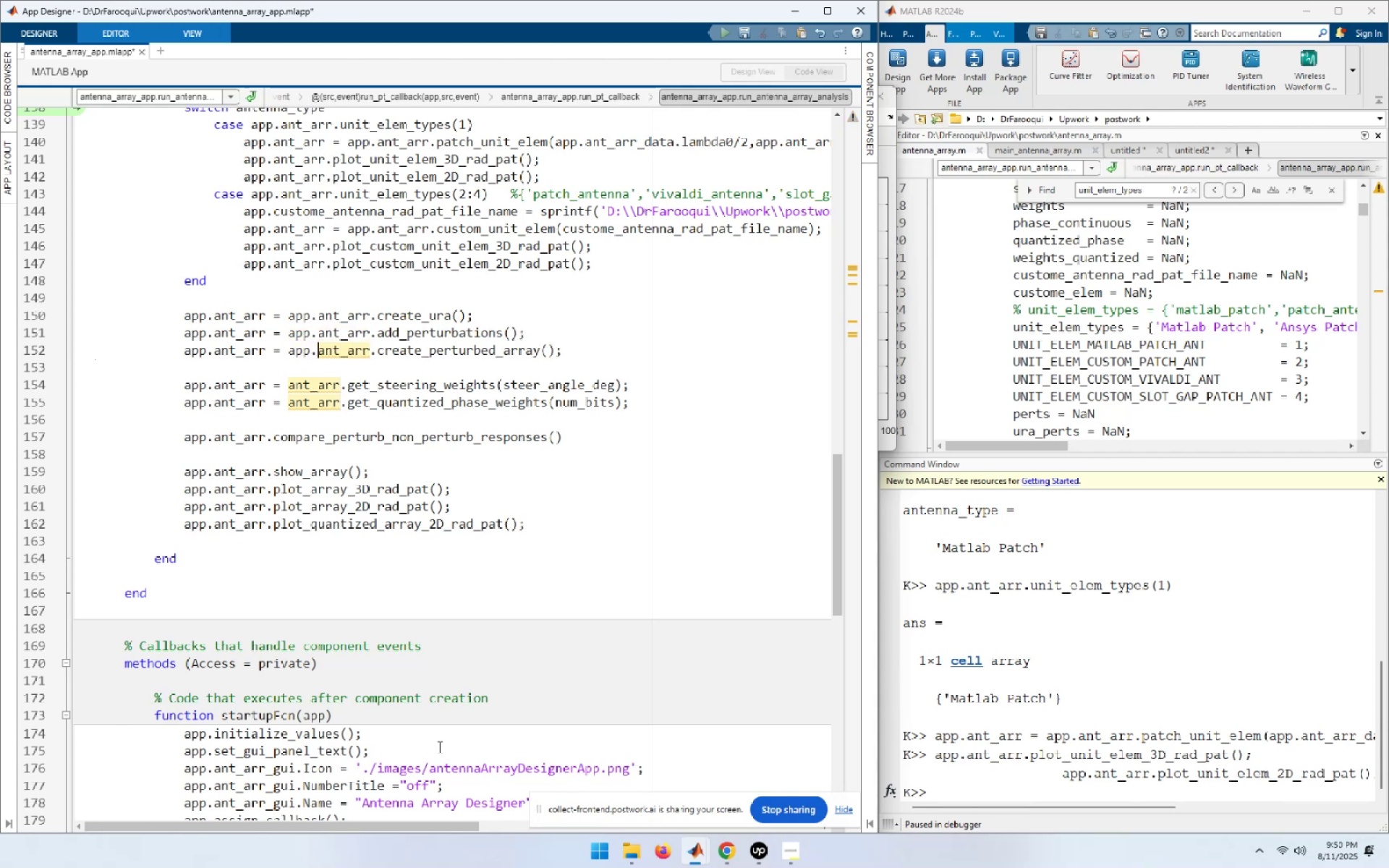 
key(ArrowDown)
 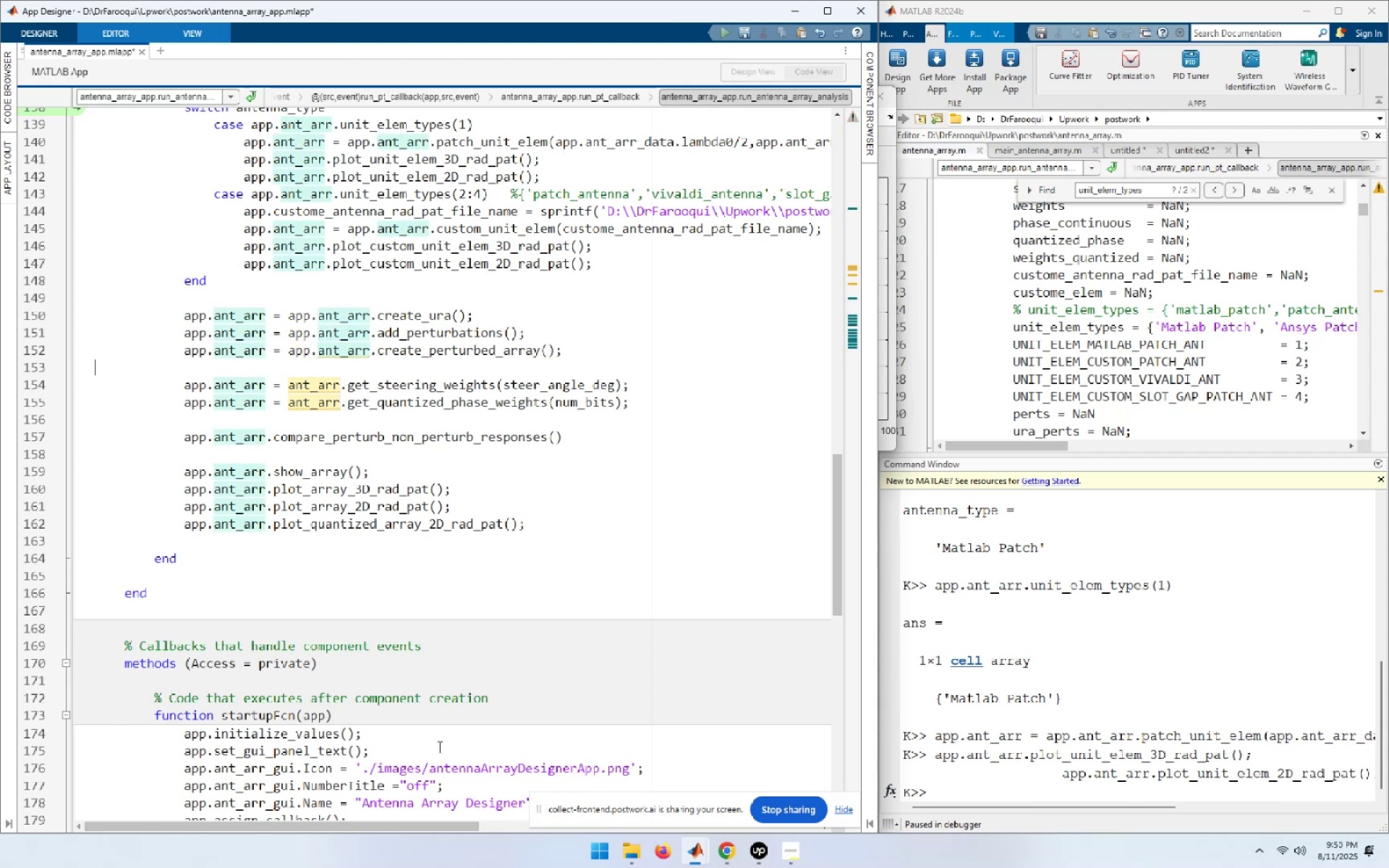 
key(ArrowDown)
 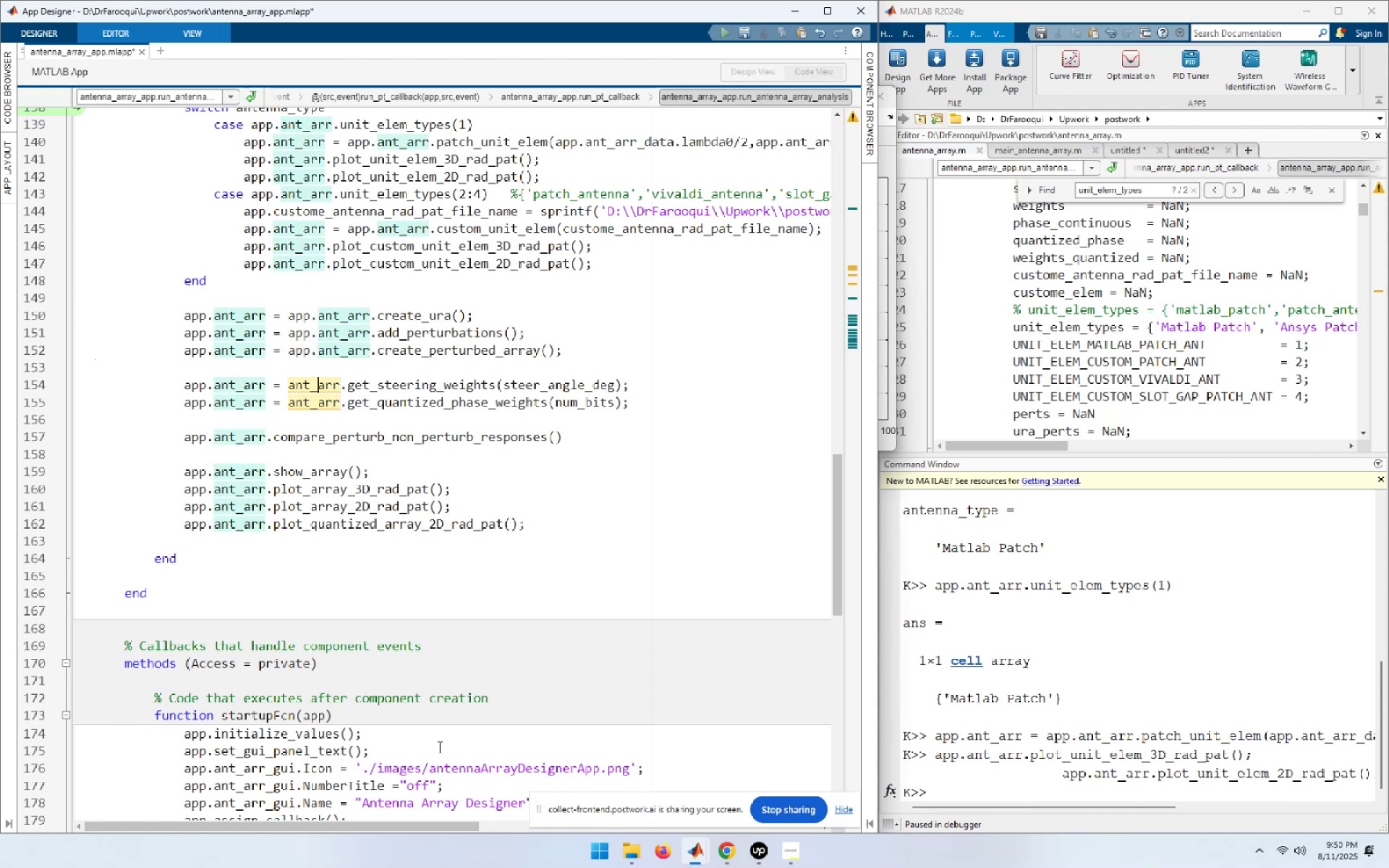 
key(ArrowLeft)
 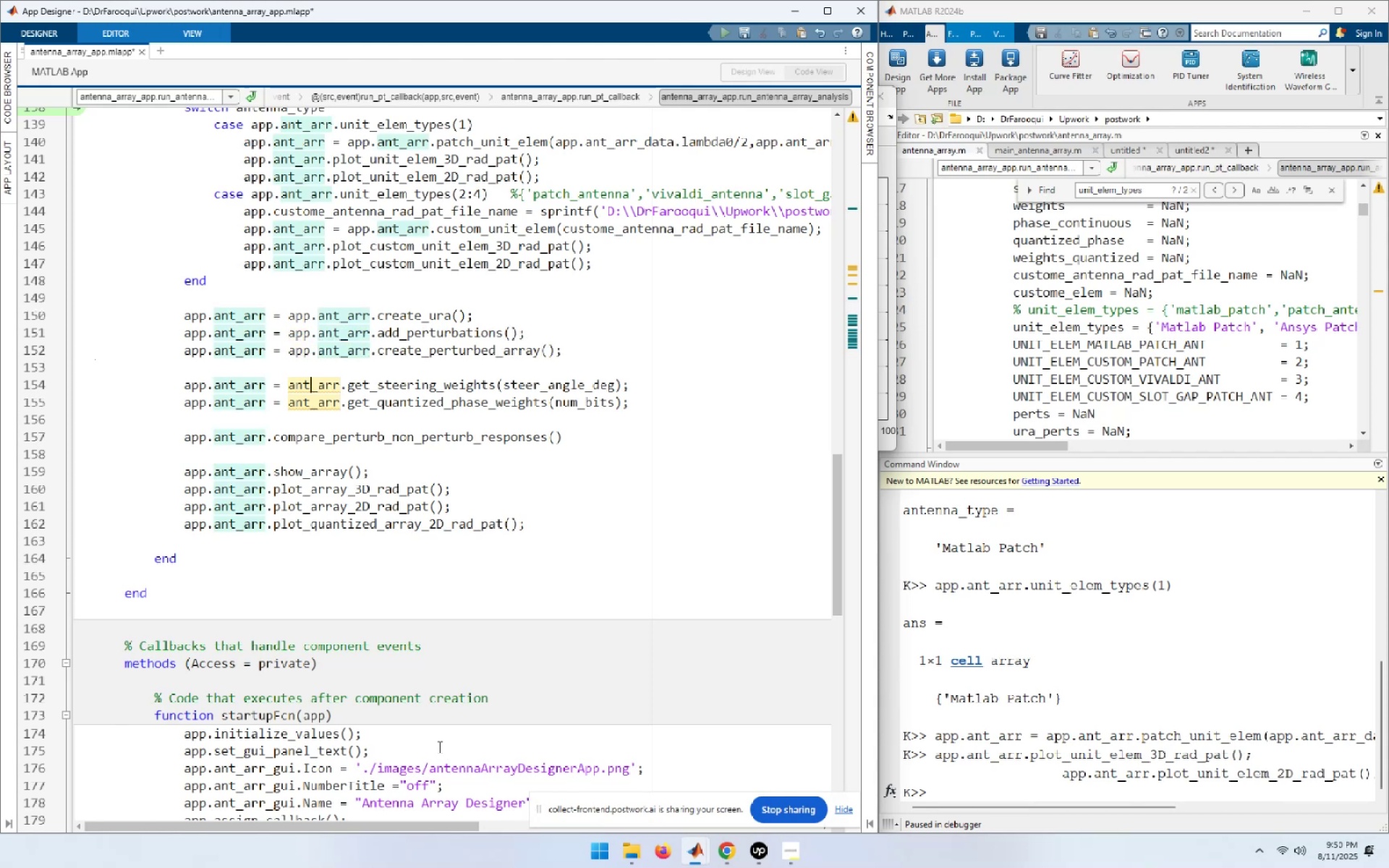 
key(ArrowLeft)
 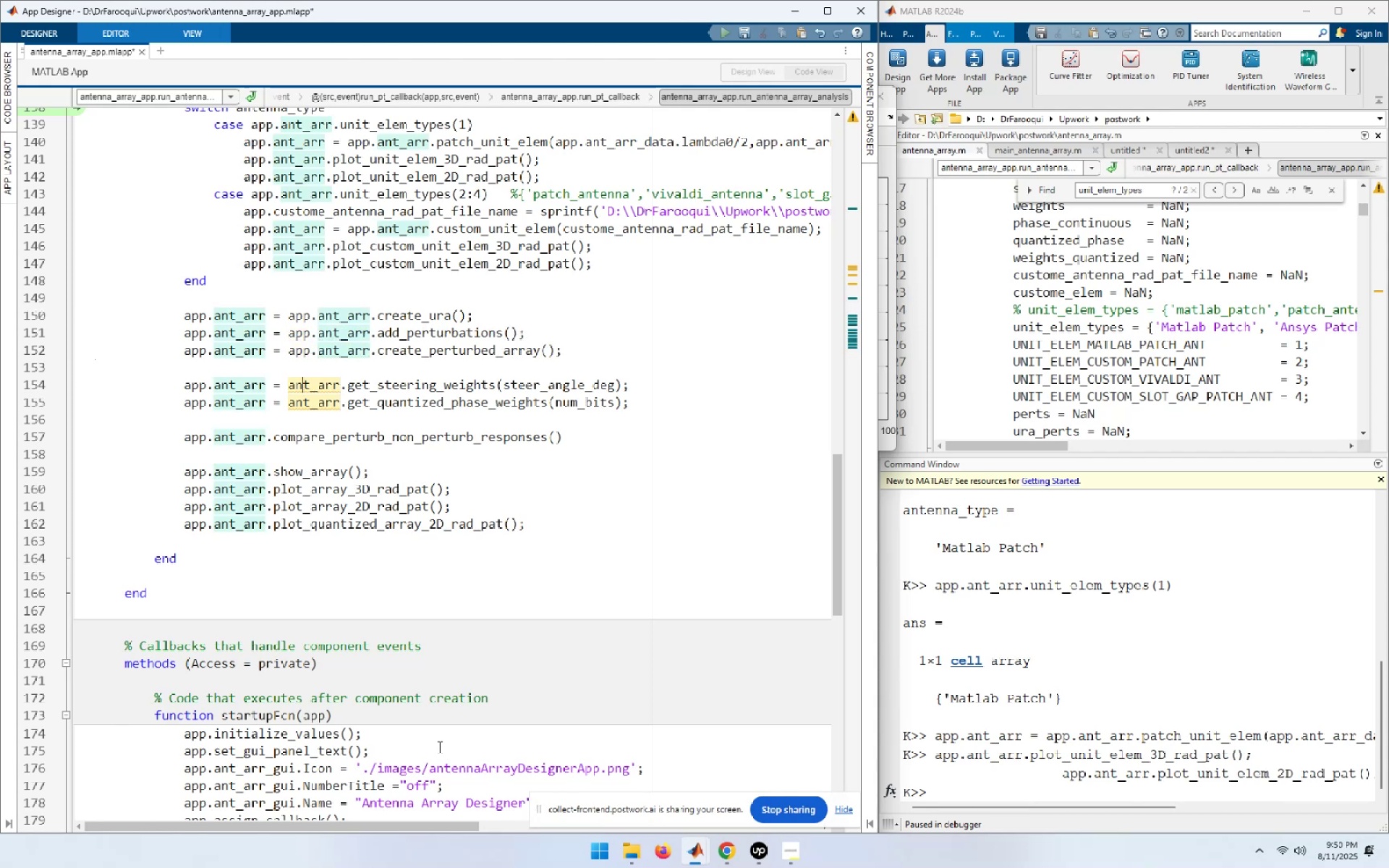 
key(ArrowLeft)
 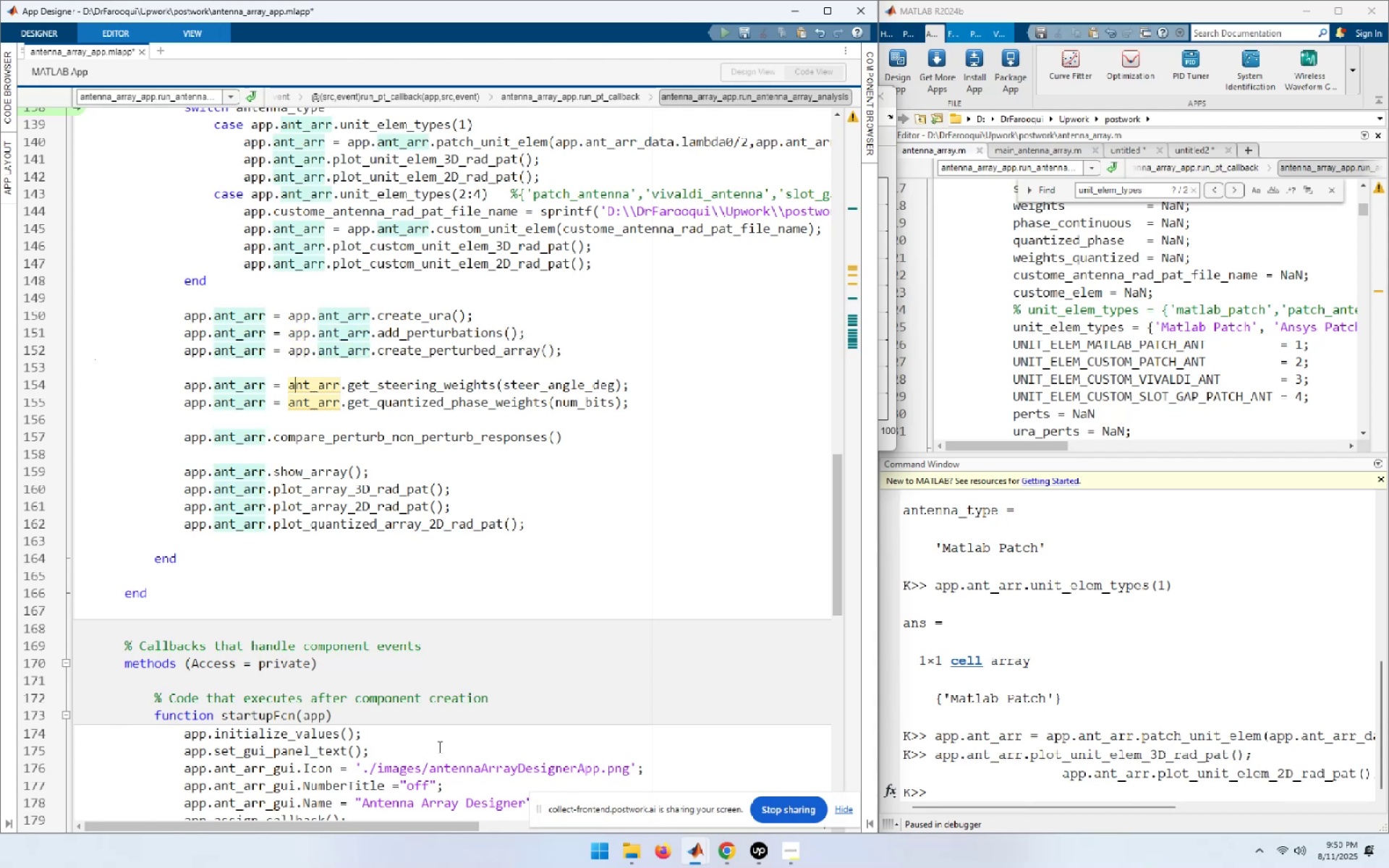 
key(ArrowLeft)
 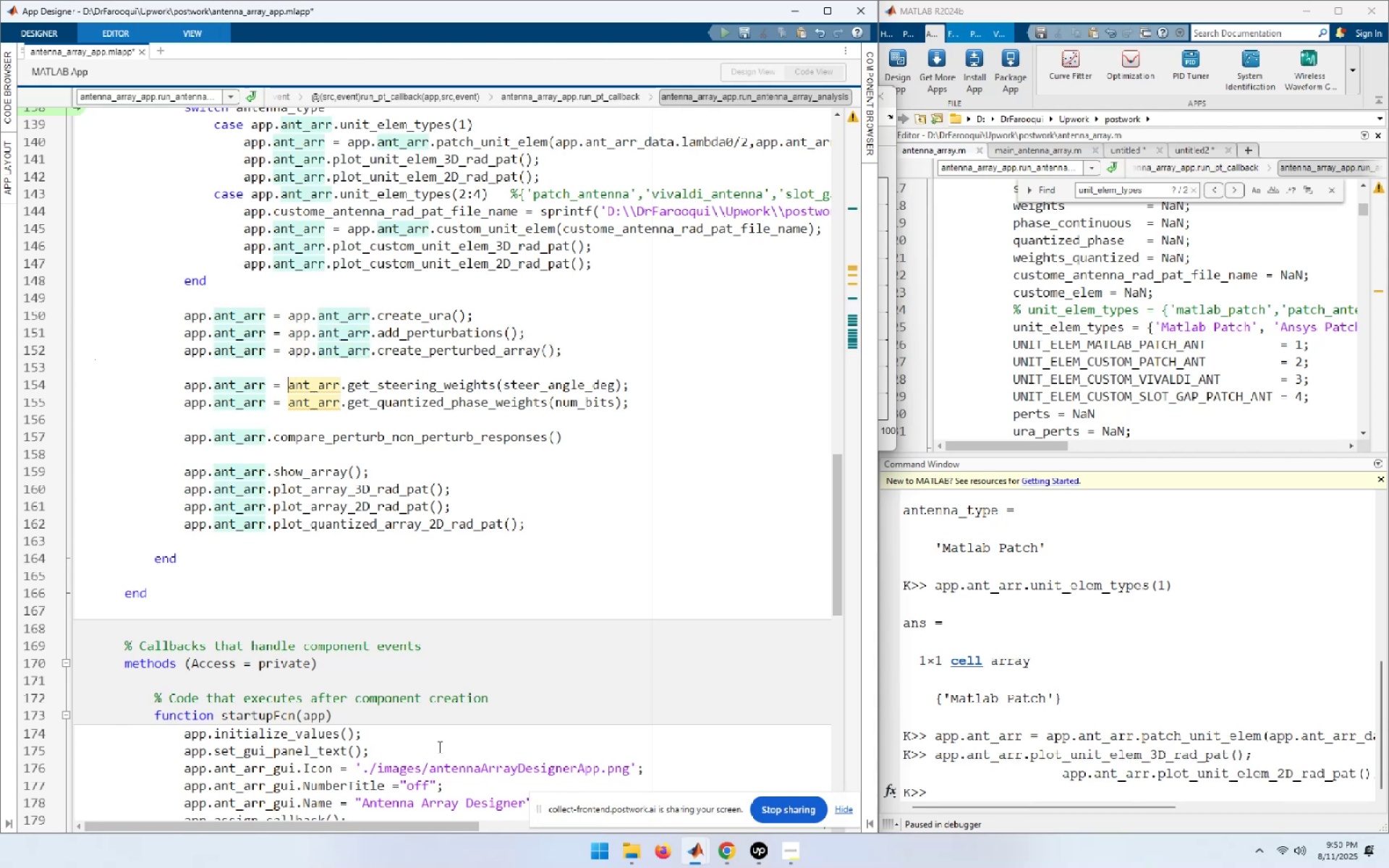 
key(Control+ControlLeft)
 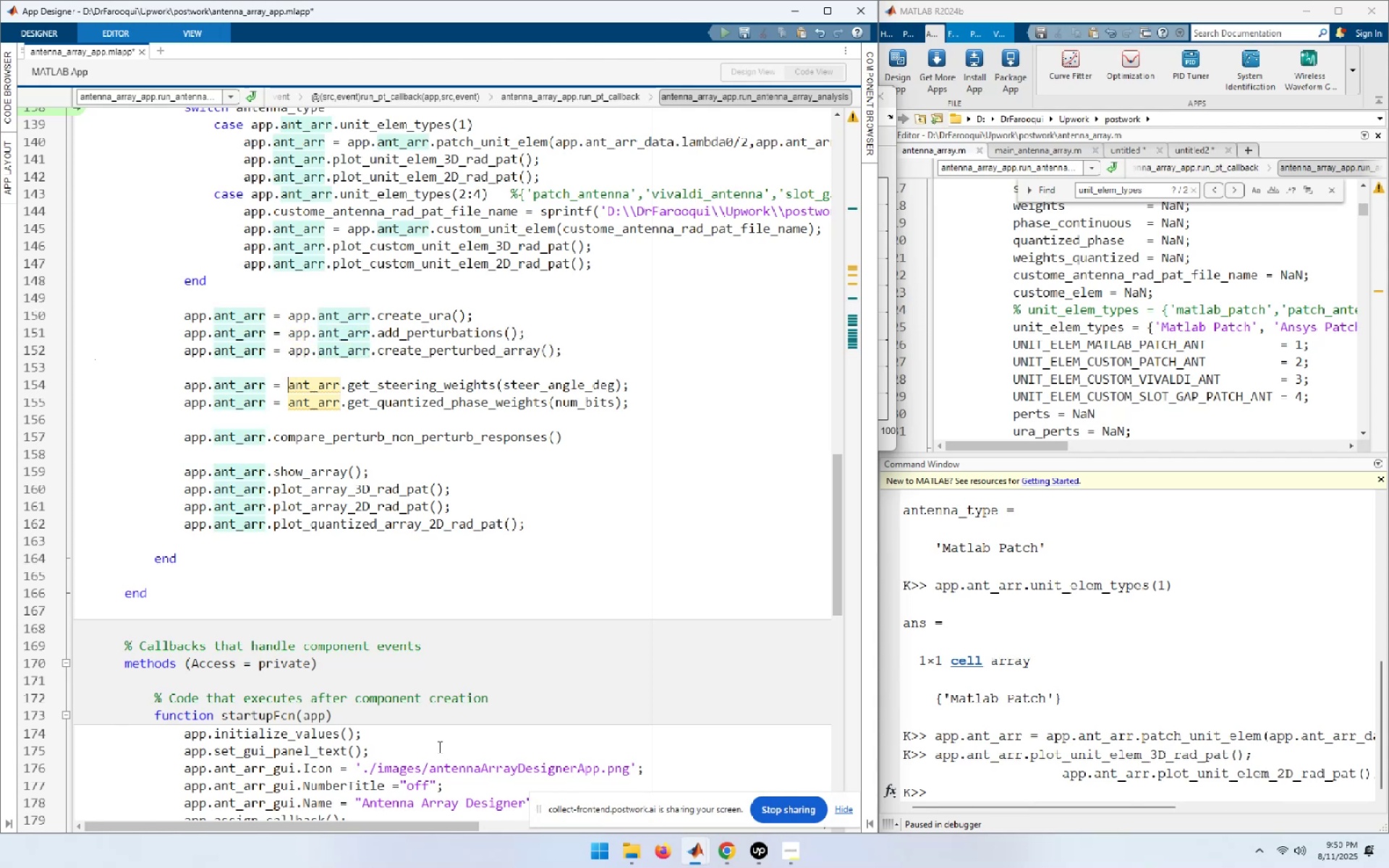 
key(Control+V)
 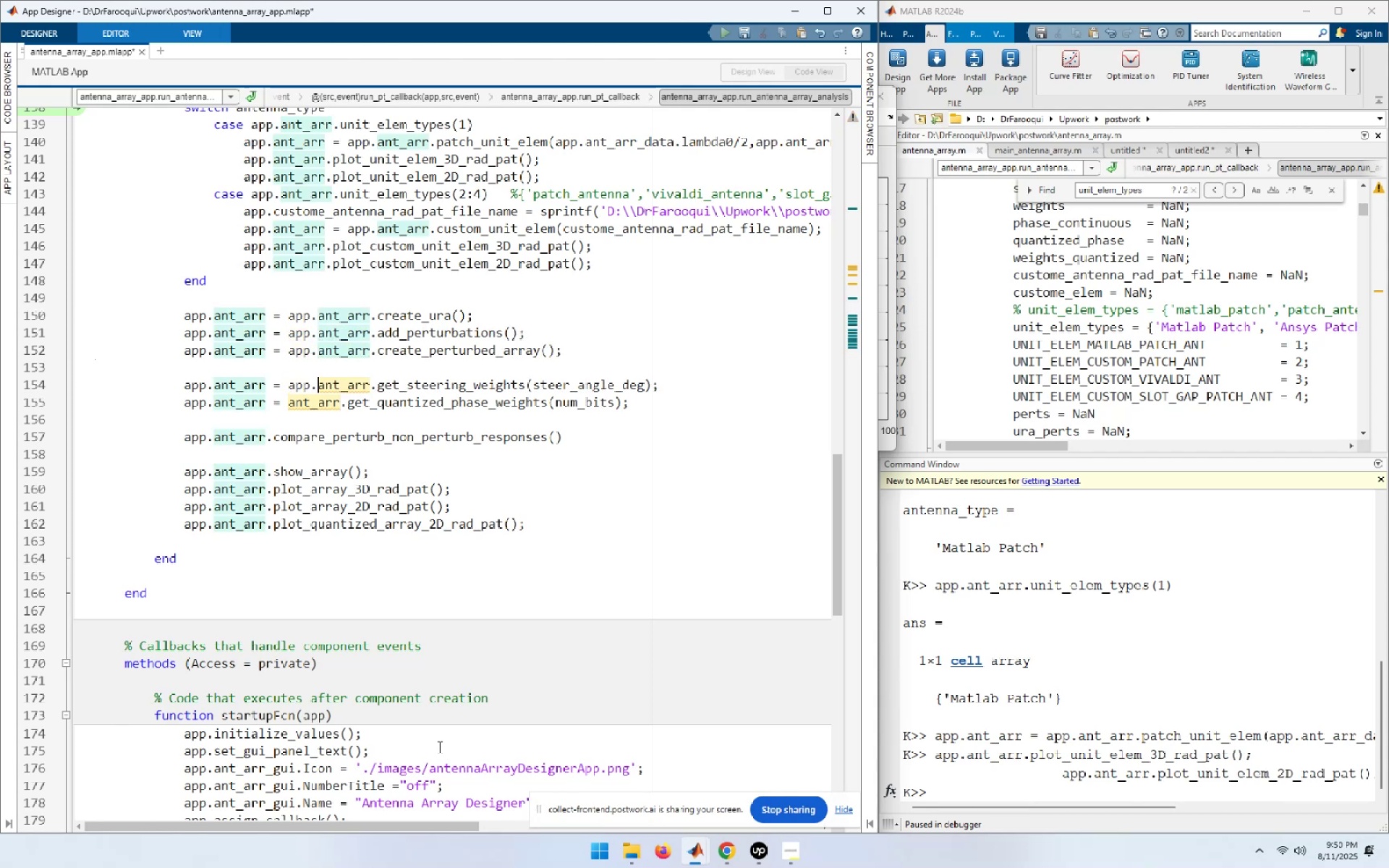 
key(ArrowDown)
 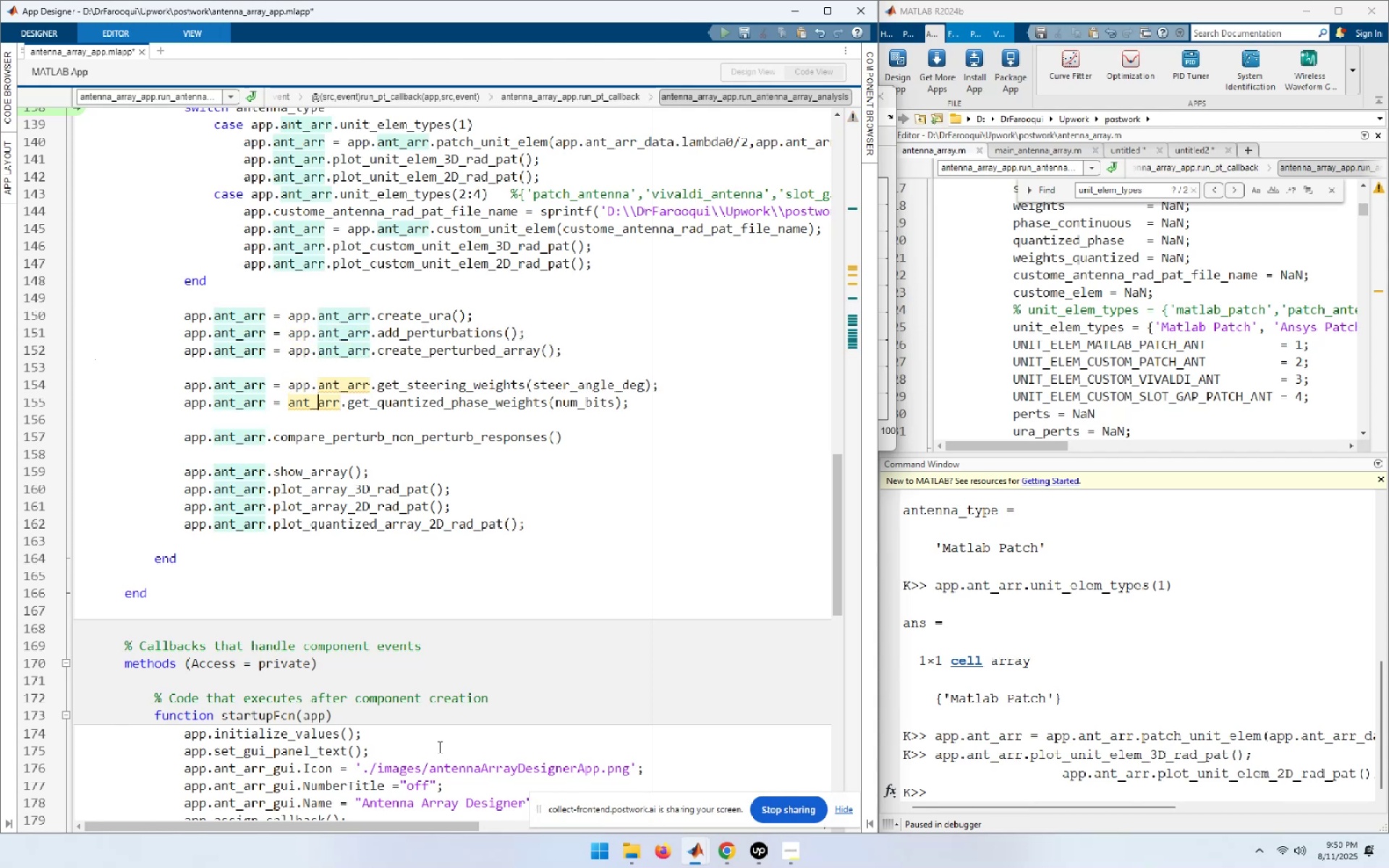 
key(ArrowLeft)
 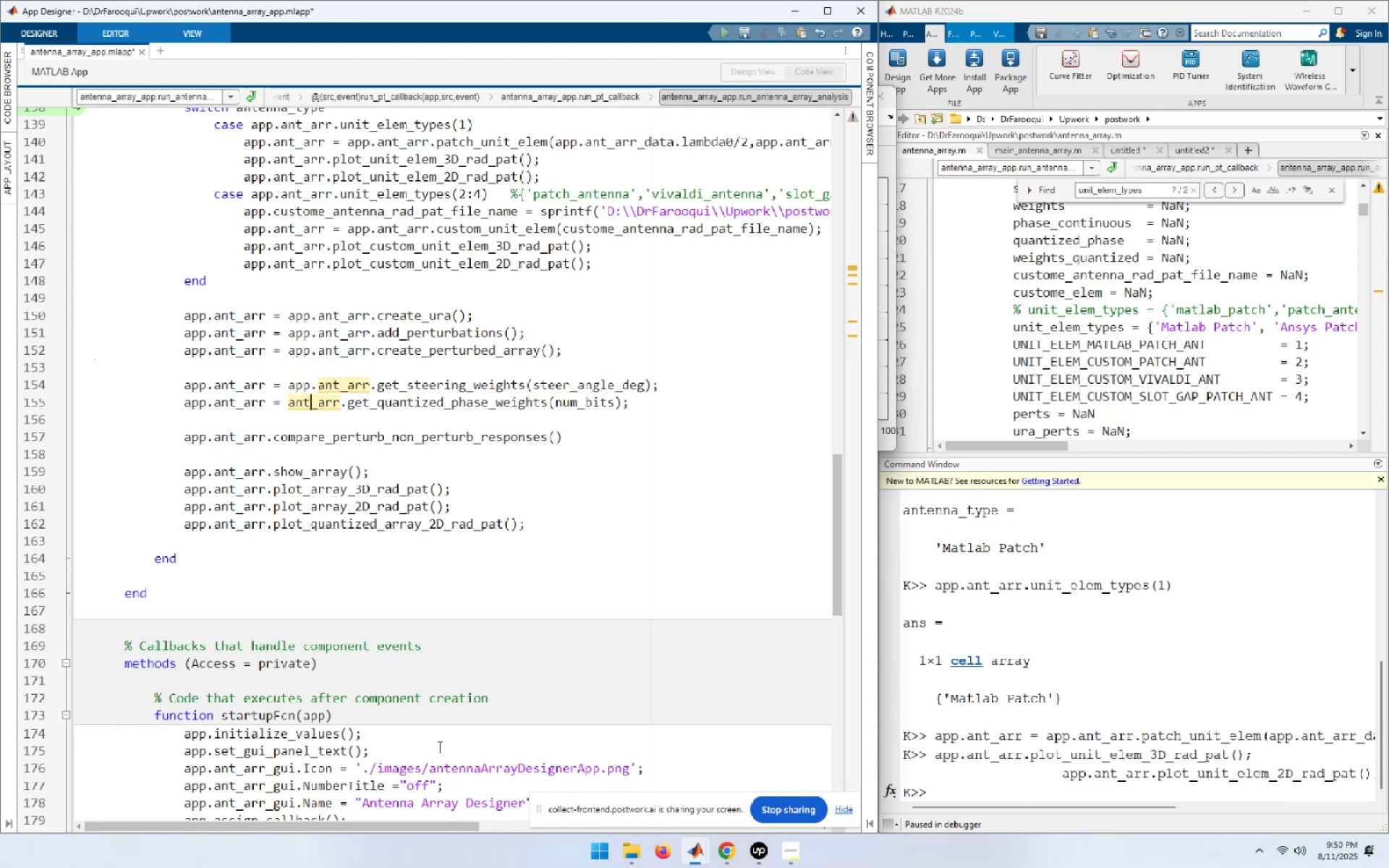 
key(ArrowLeft)
 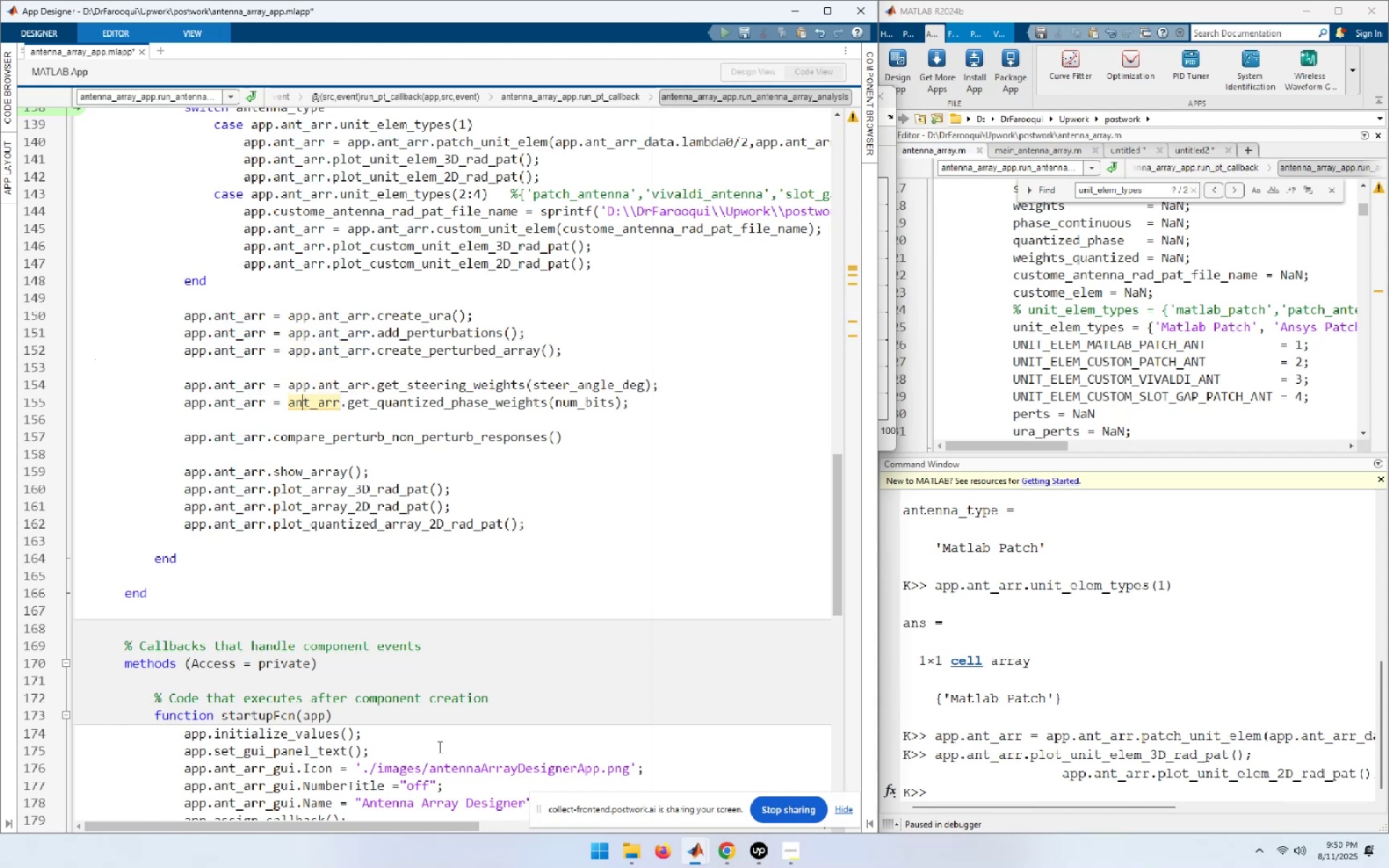 
key(ArrowLeft)
 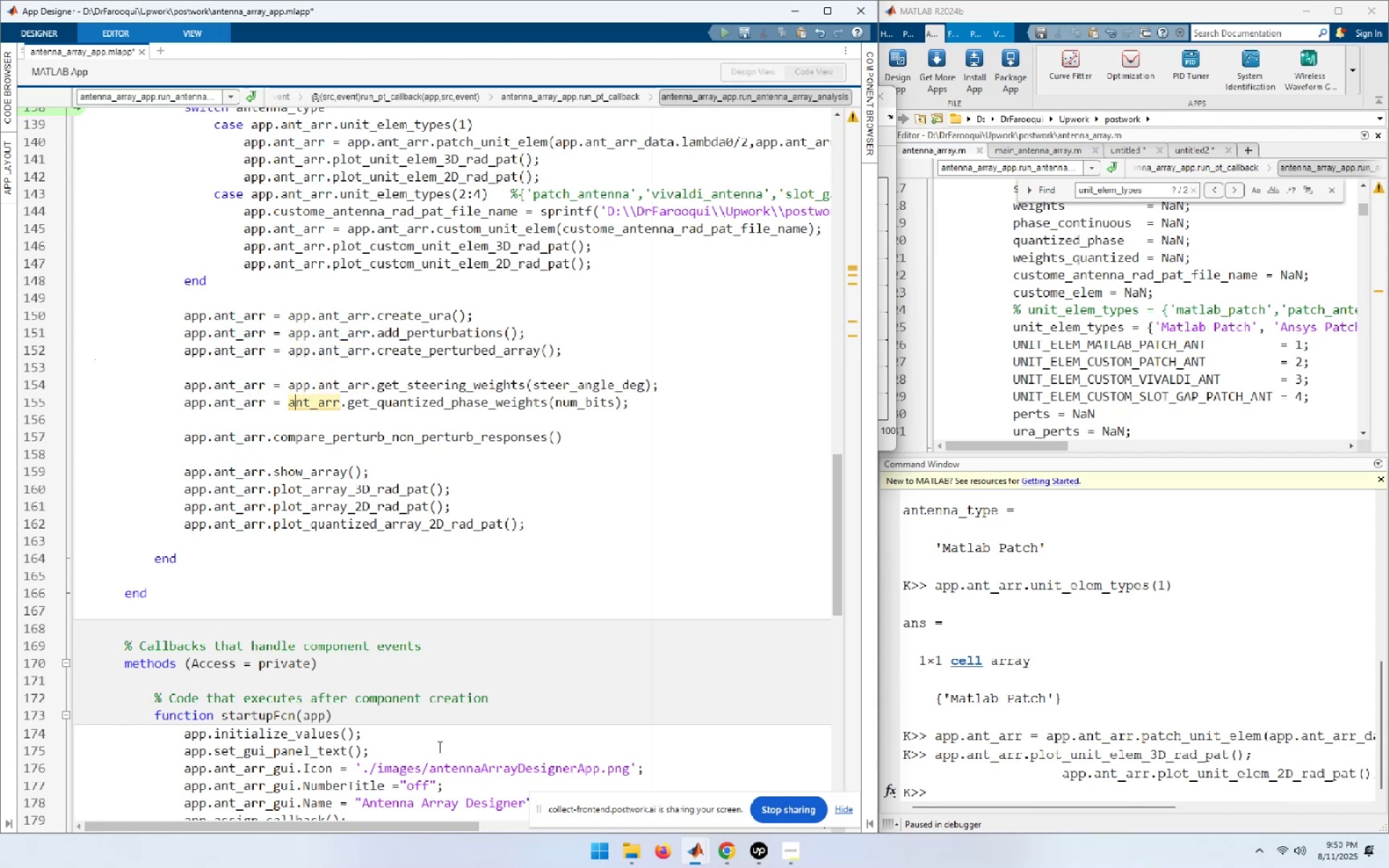 
key(ArrowLeft)
 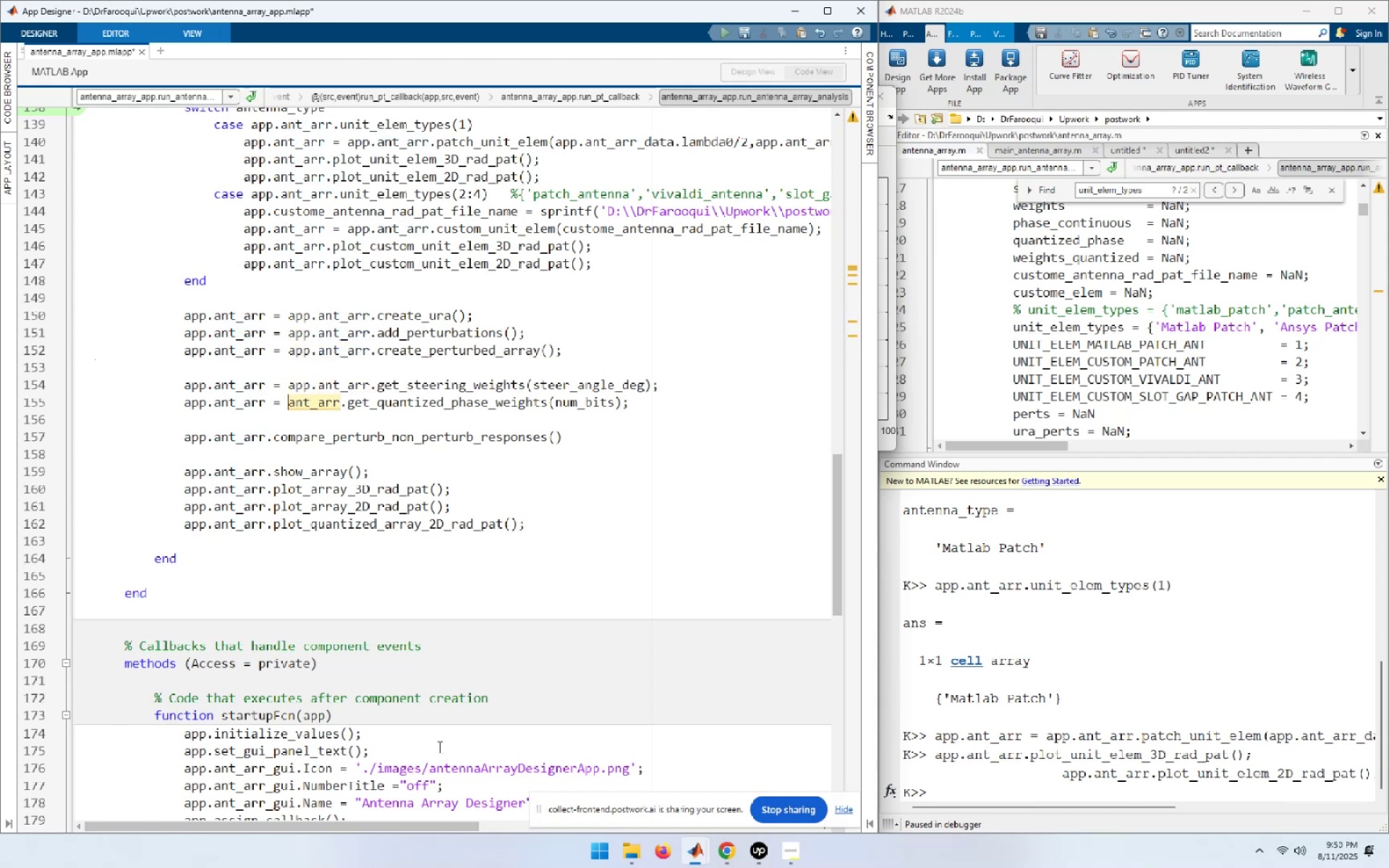 
key(Control+ControlLeft)
 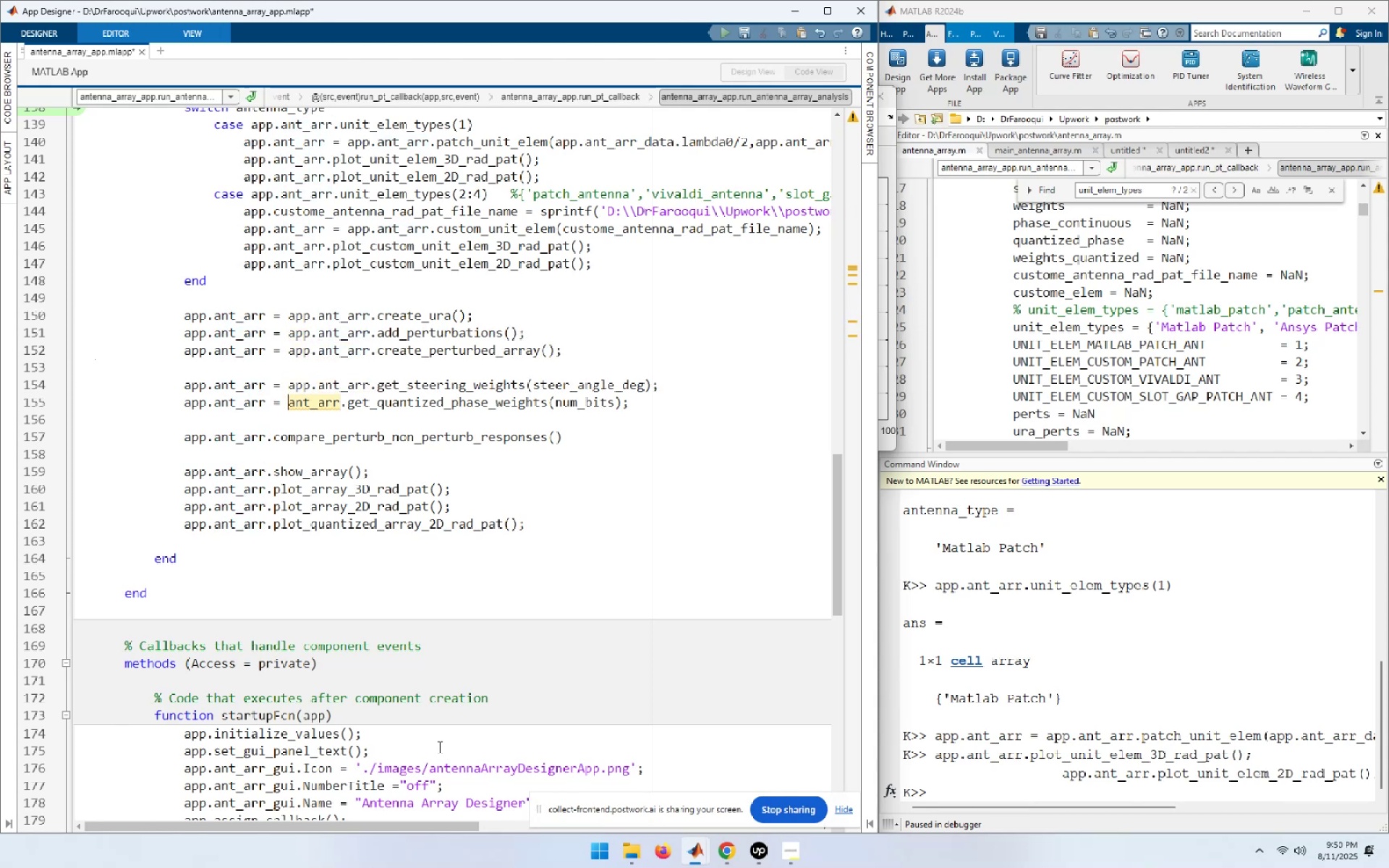 
key(Control+V)
 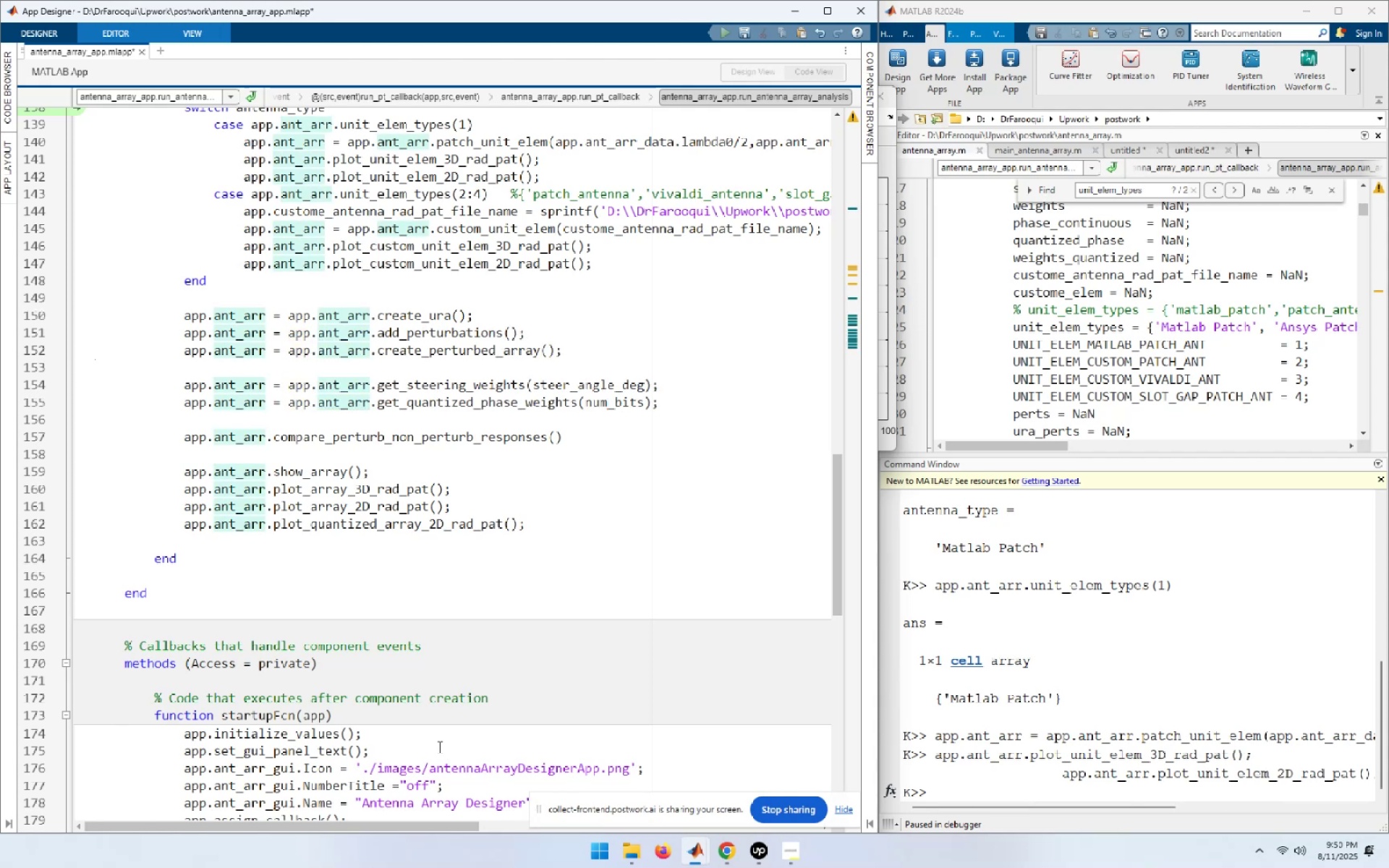 
key(ArrowDown)
 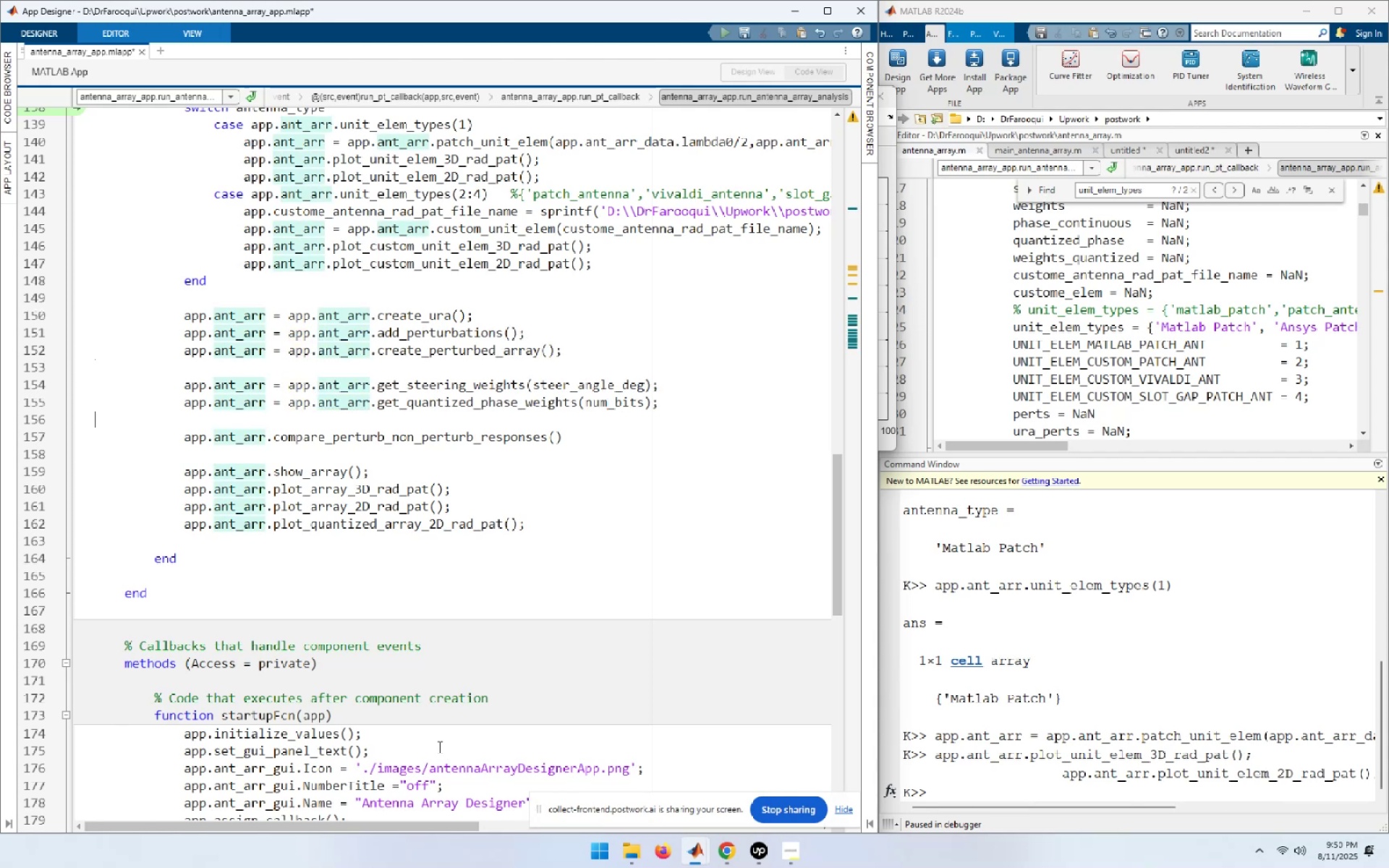 
key(ArrowDown)
 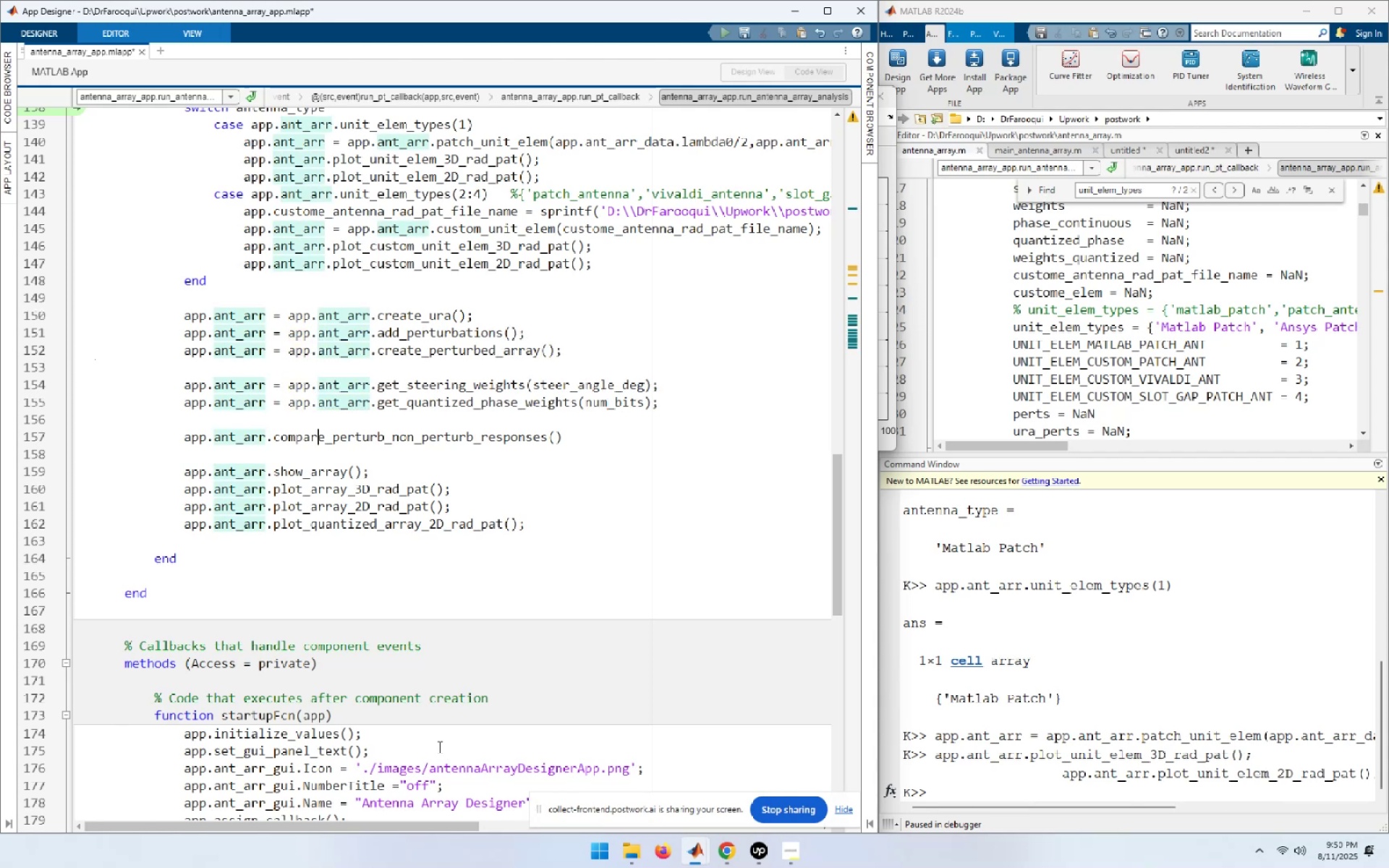 
key(ArrowDown)
 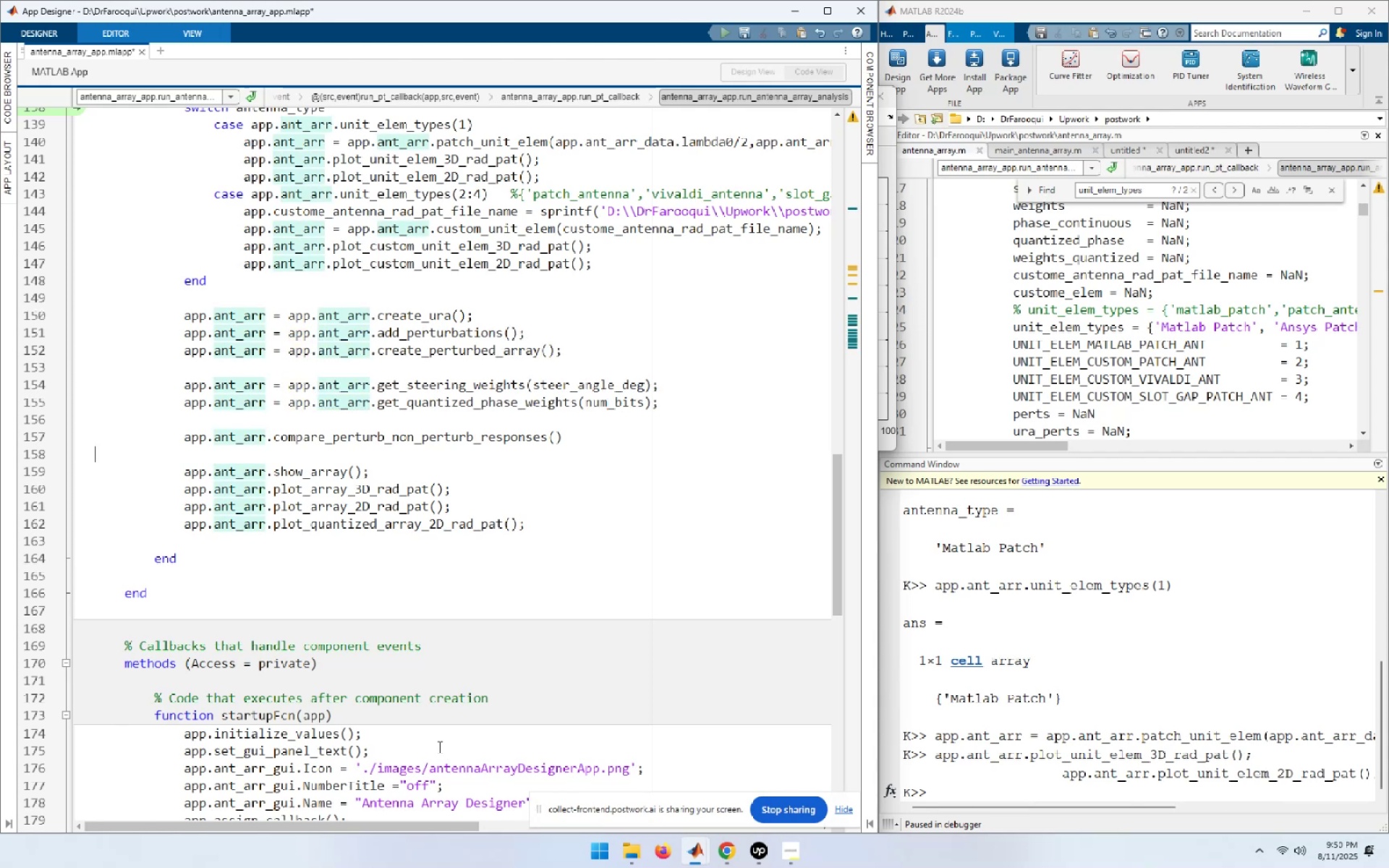 
key(ArrowDown)
 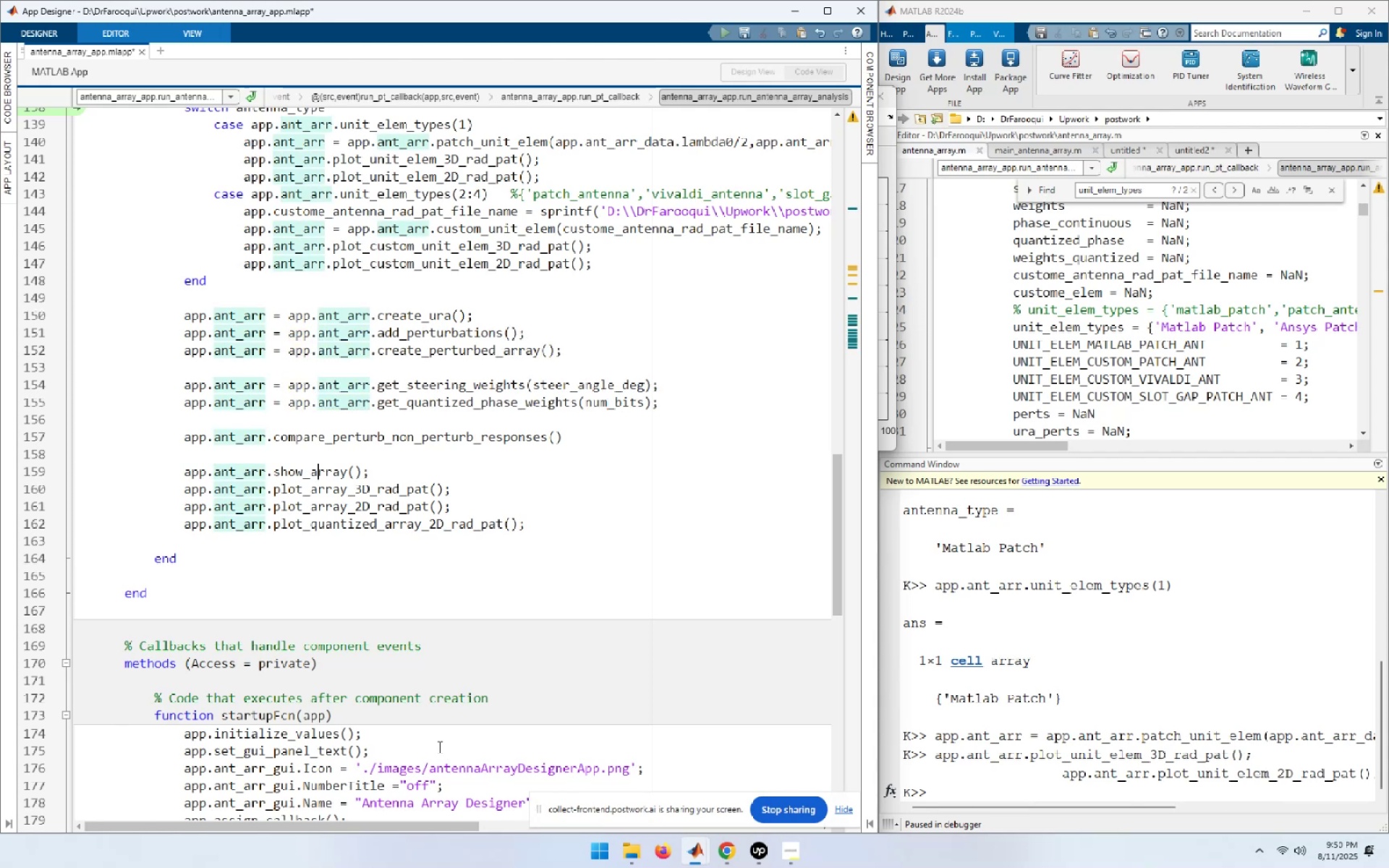 
key(ArrowUp)
 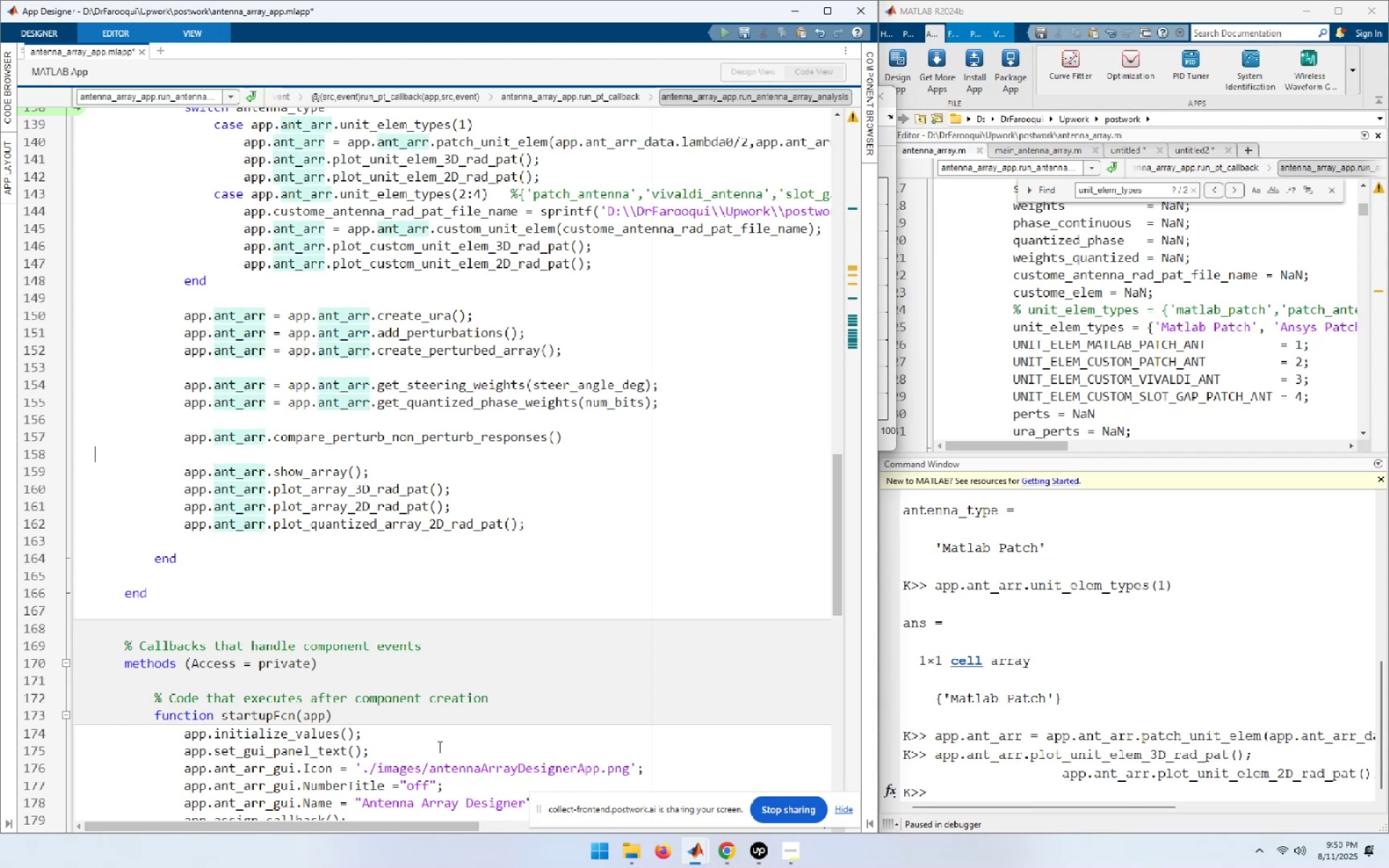 
key(ArrowUp)
 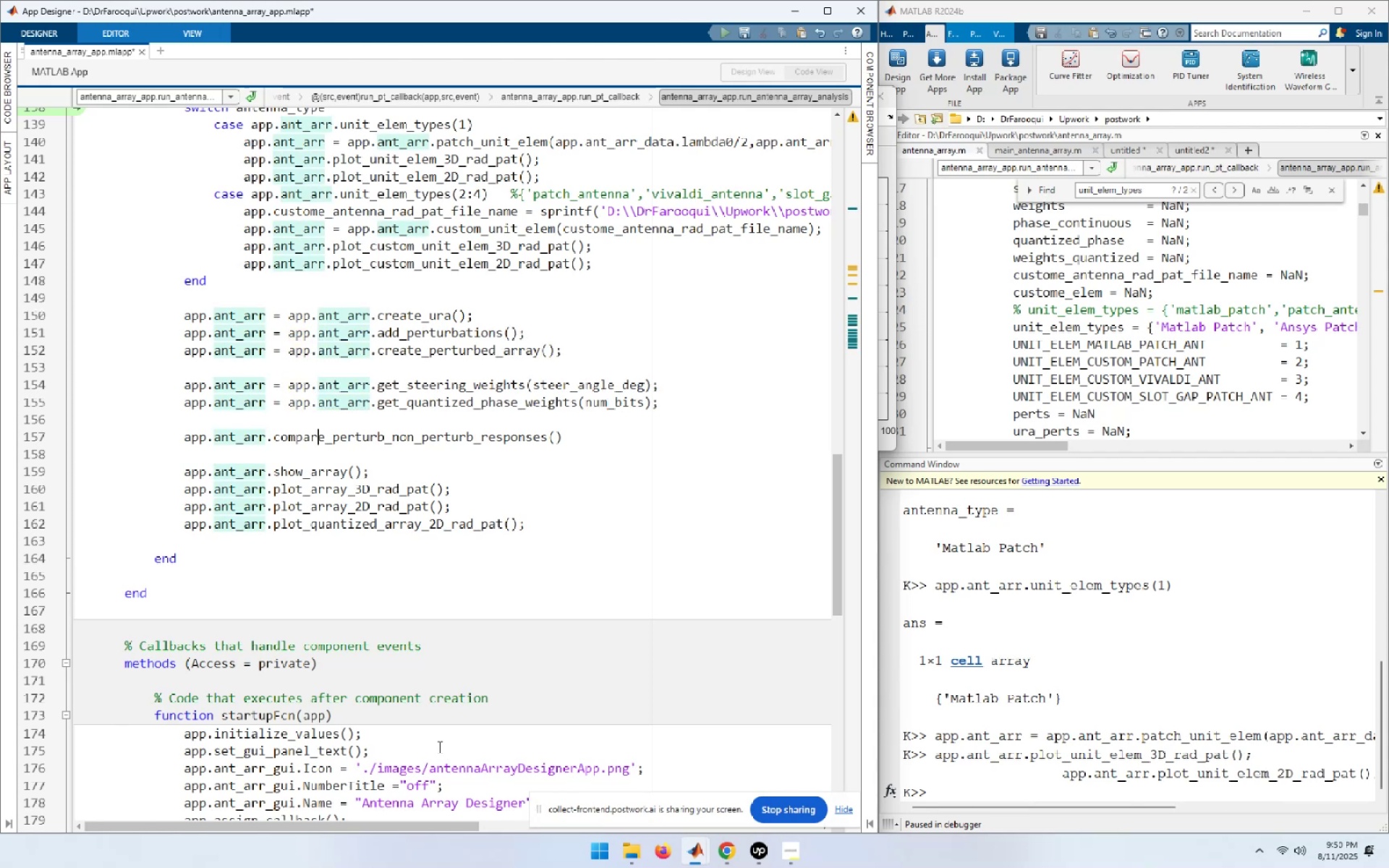 
key(ArrowUp)
 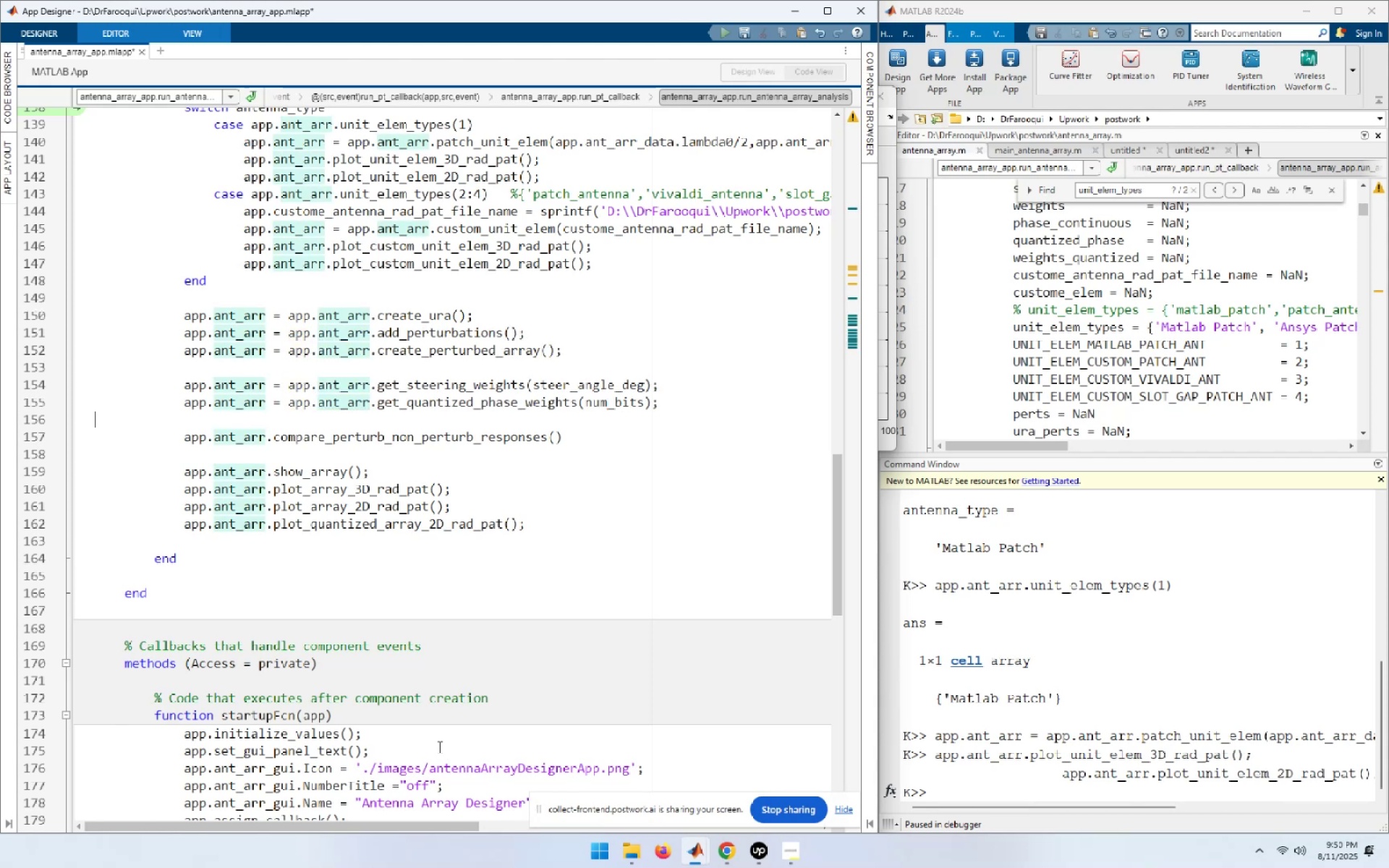 
key(ArrowUp)
 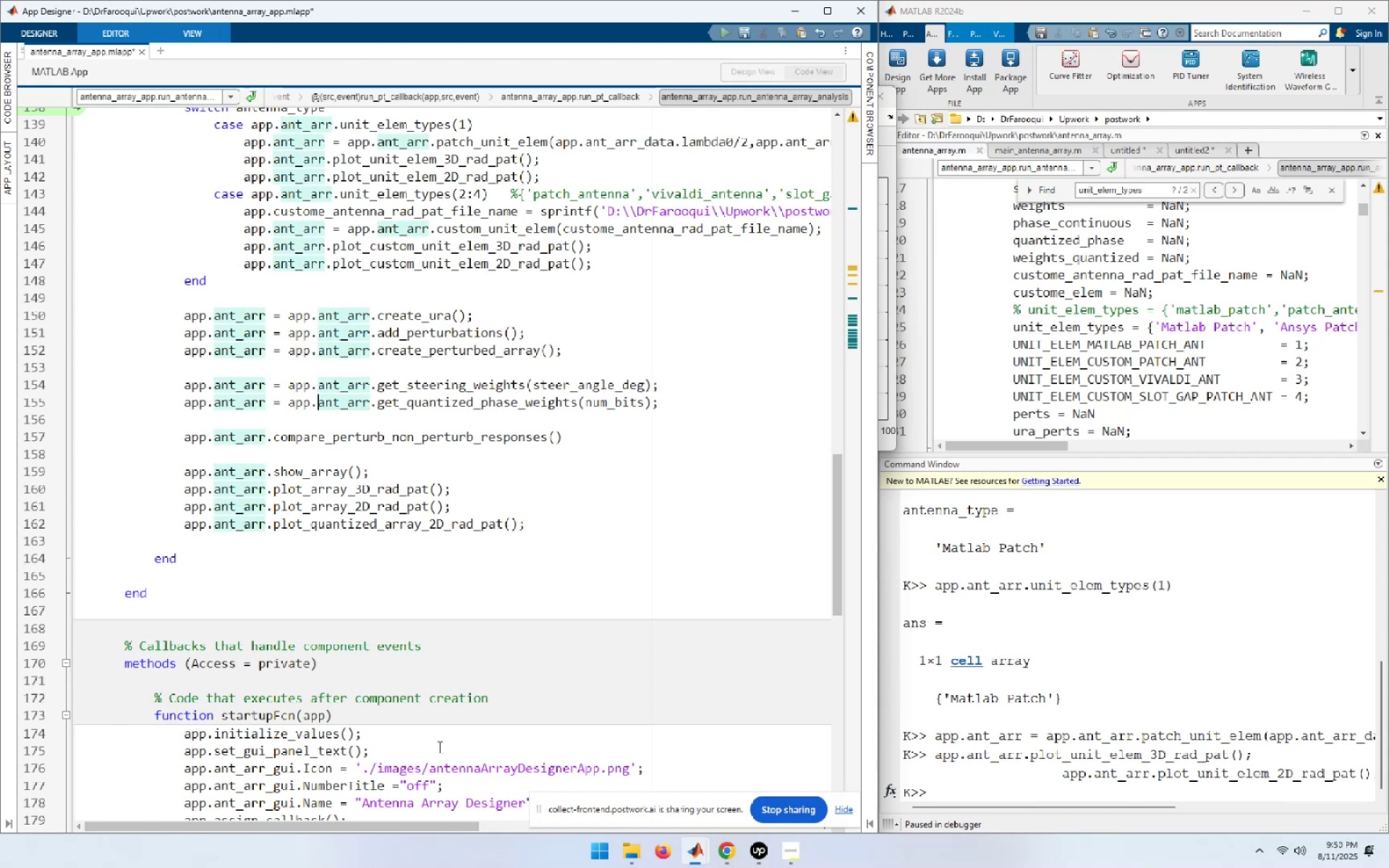 
key(ArrowUp)
 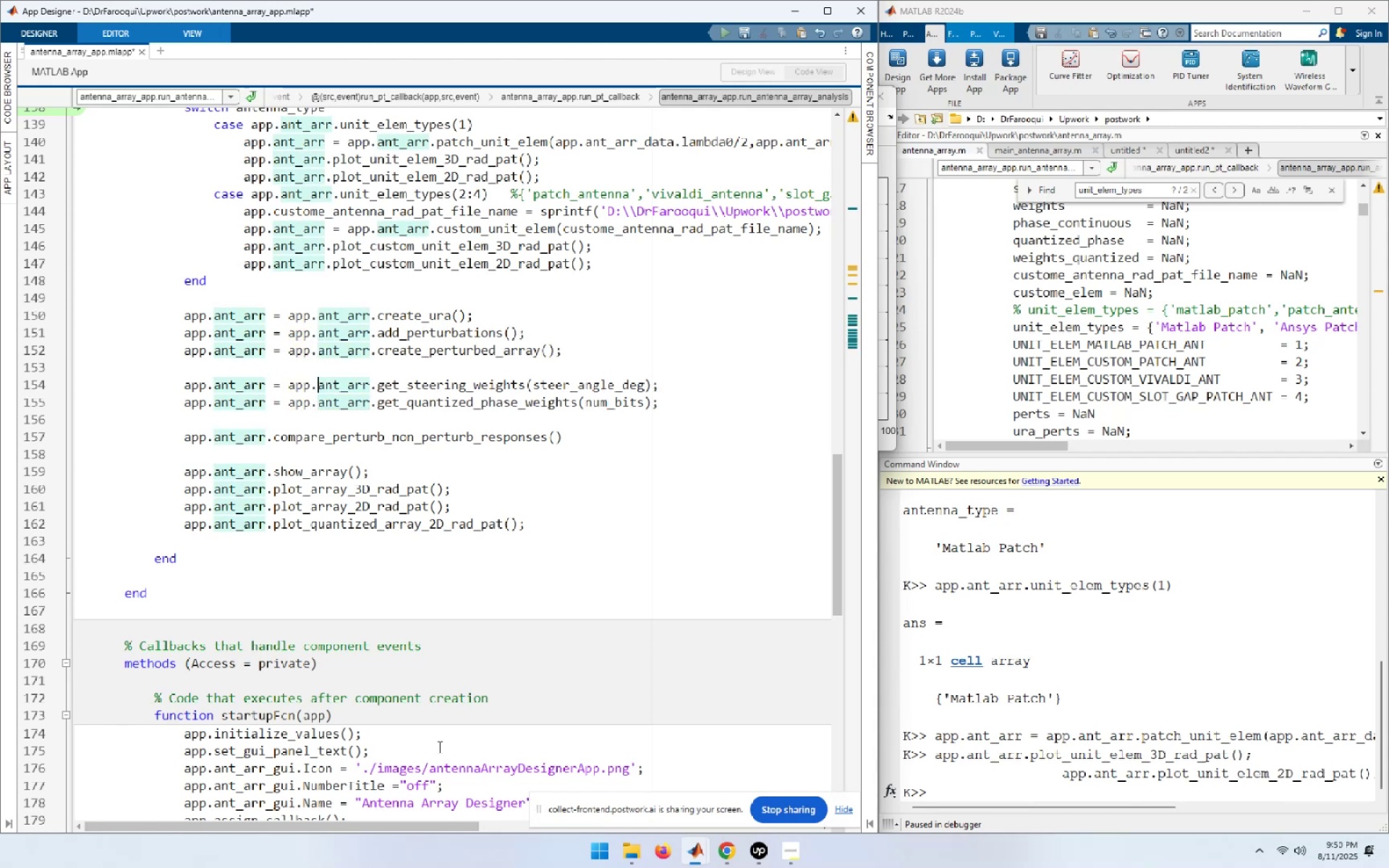 
key(ArrowUp)
 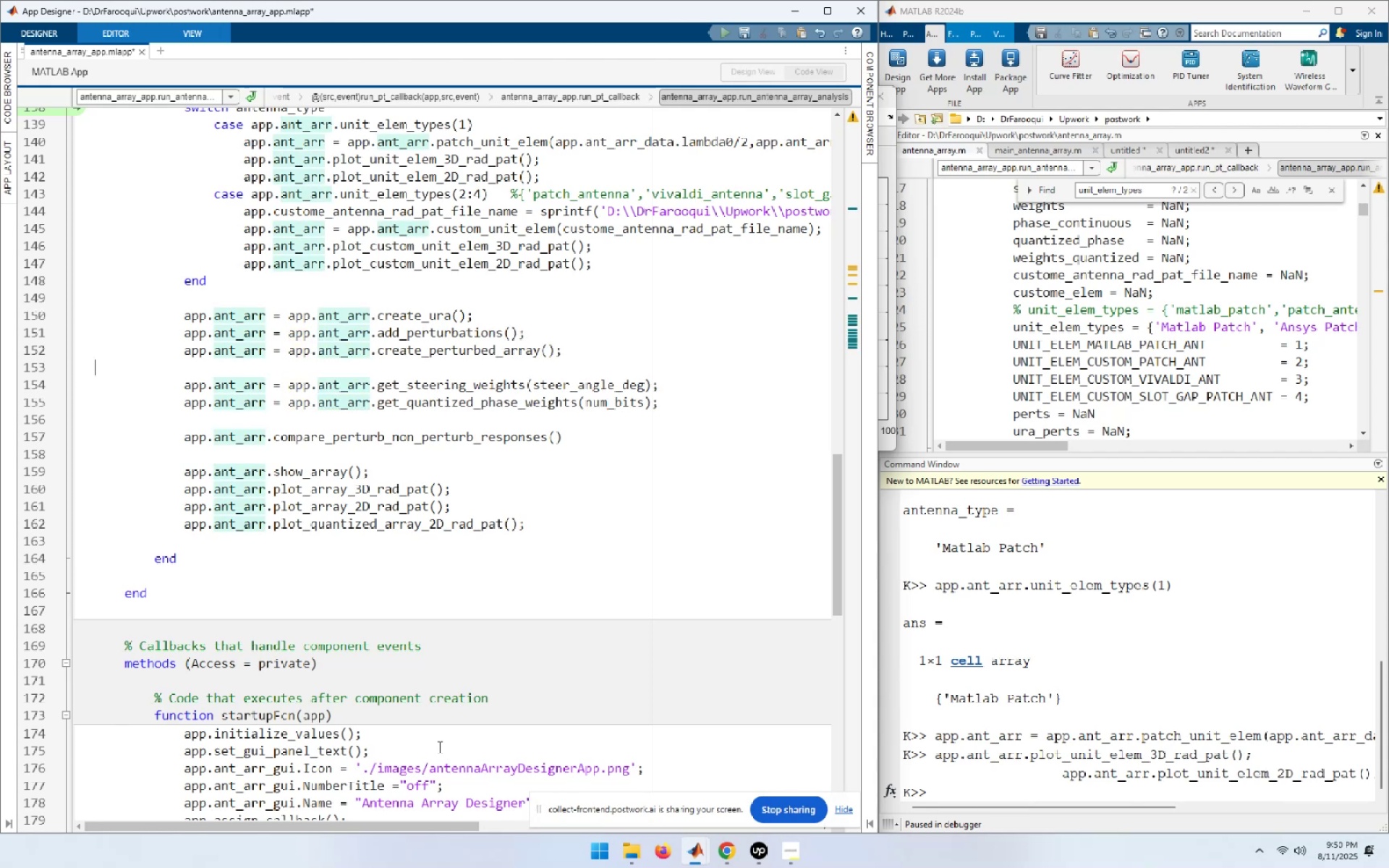 
key(ArrowUp)
 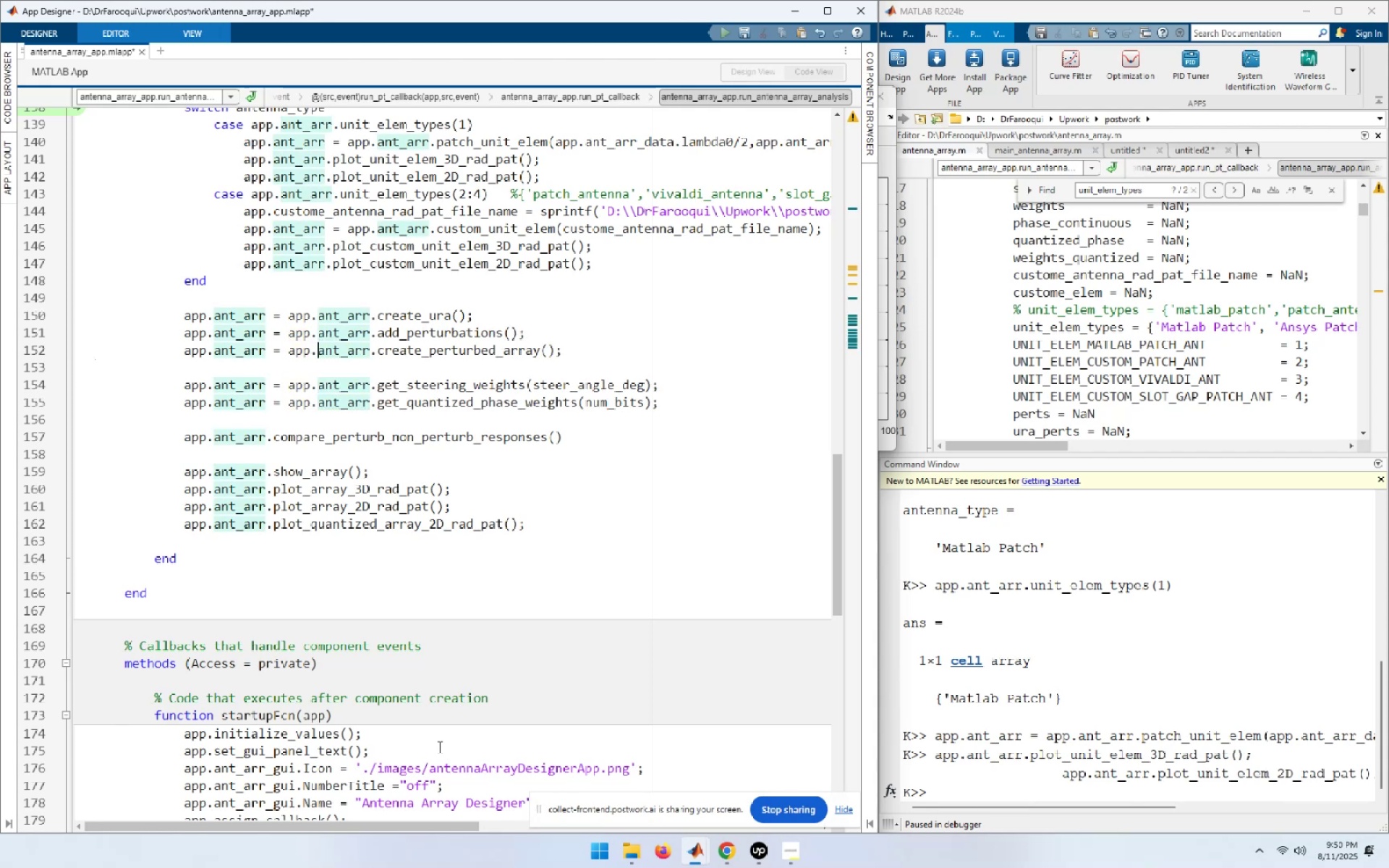 
key(ArrowUp)
 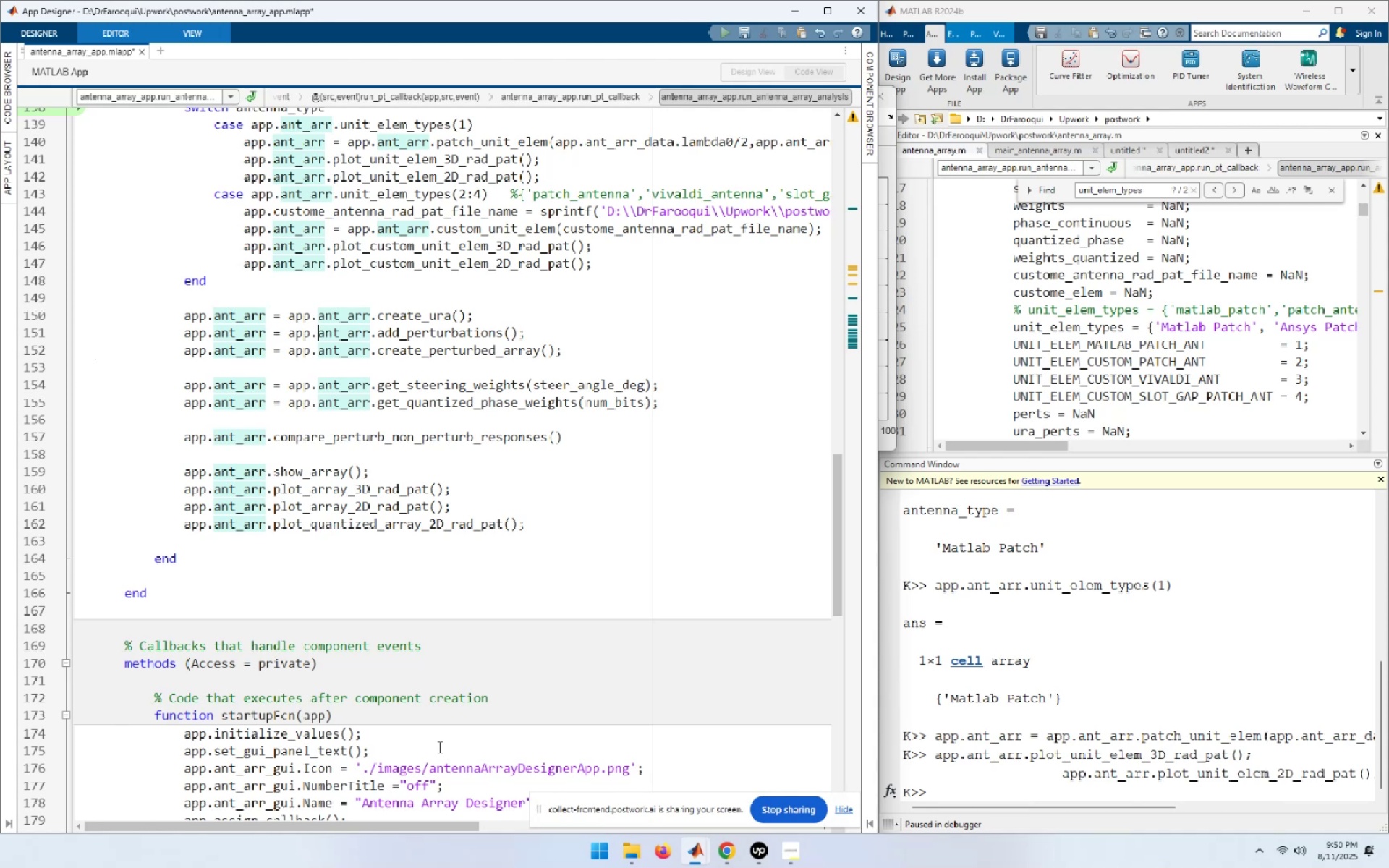 
key(ArrowUp)
 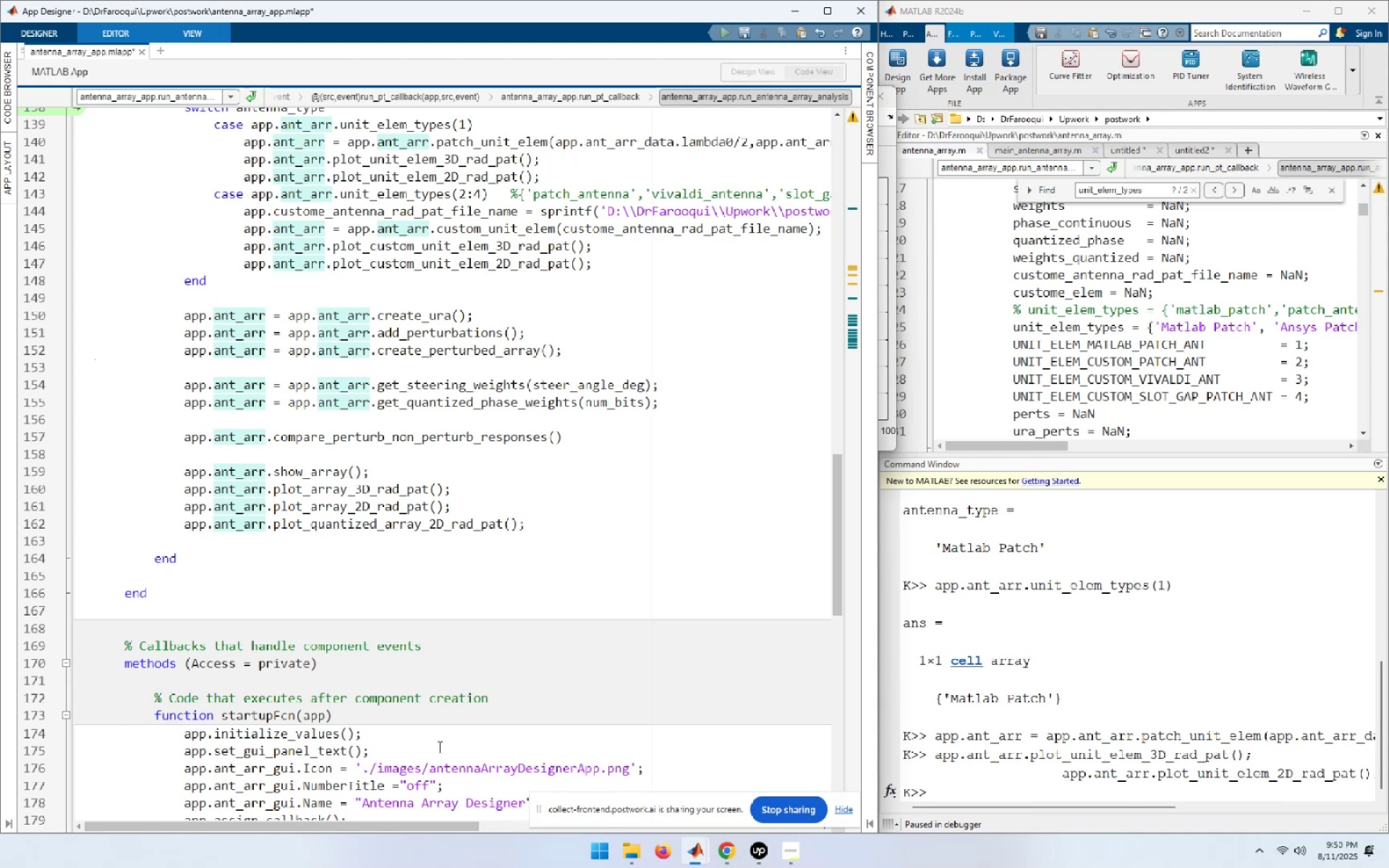 
key(Home)
 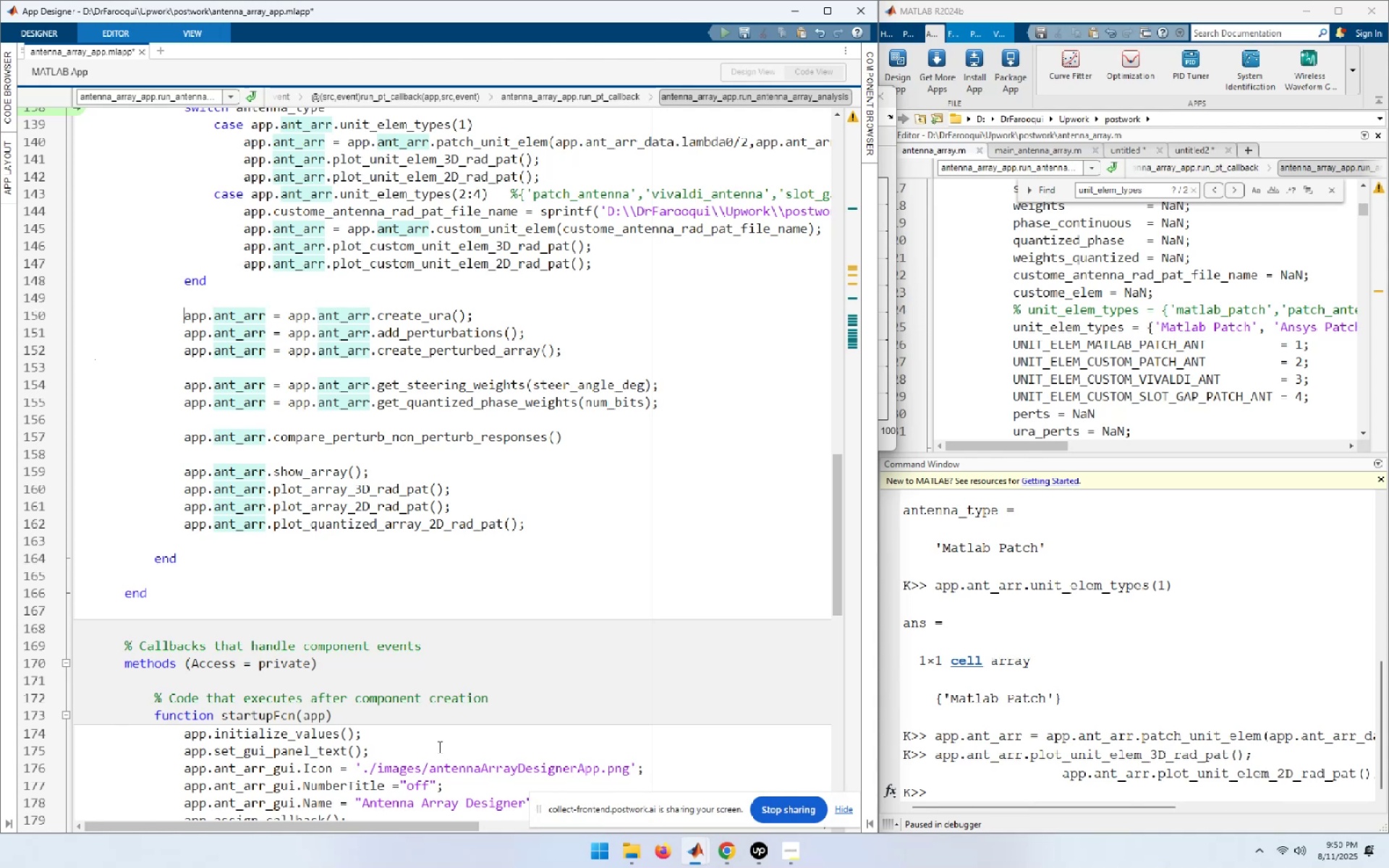 
key(Shift+End)
 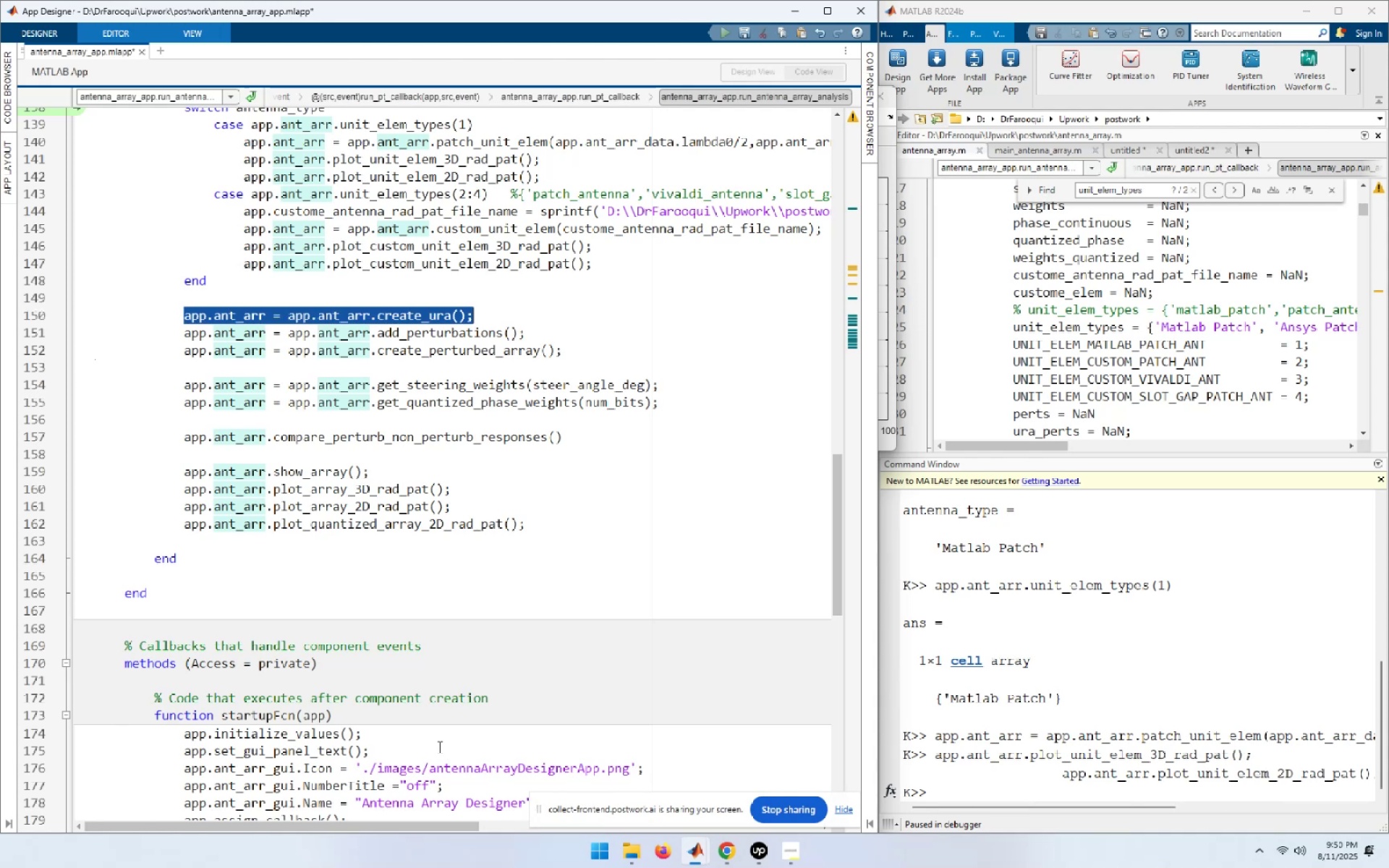 
key(Control+S)
 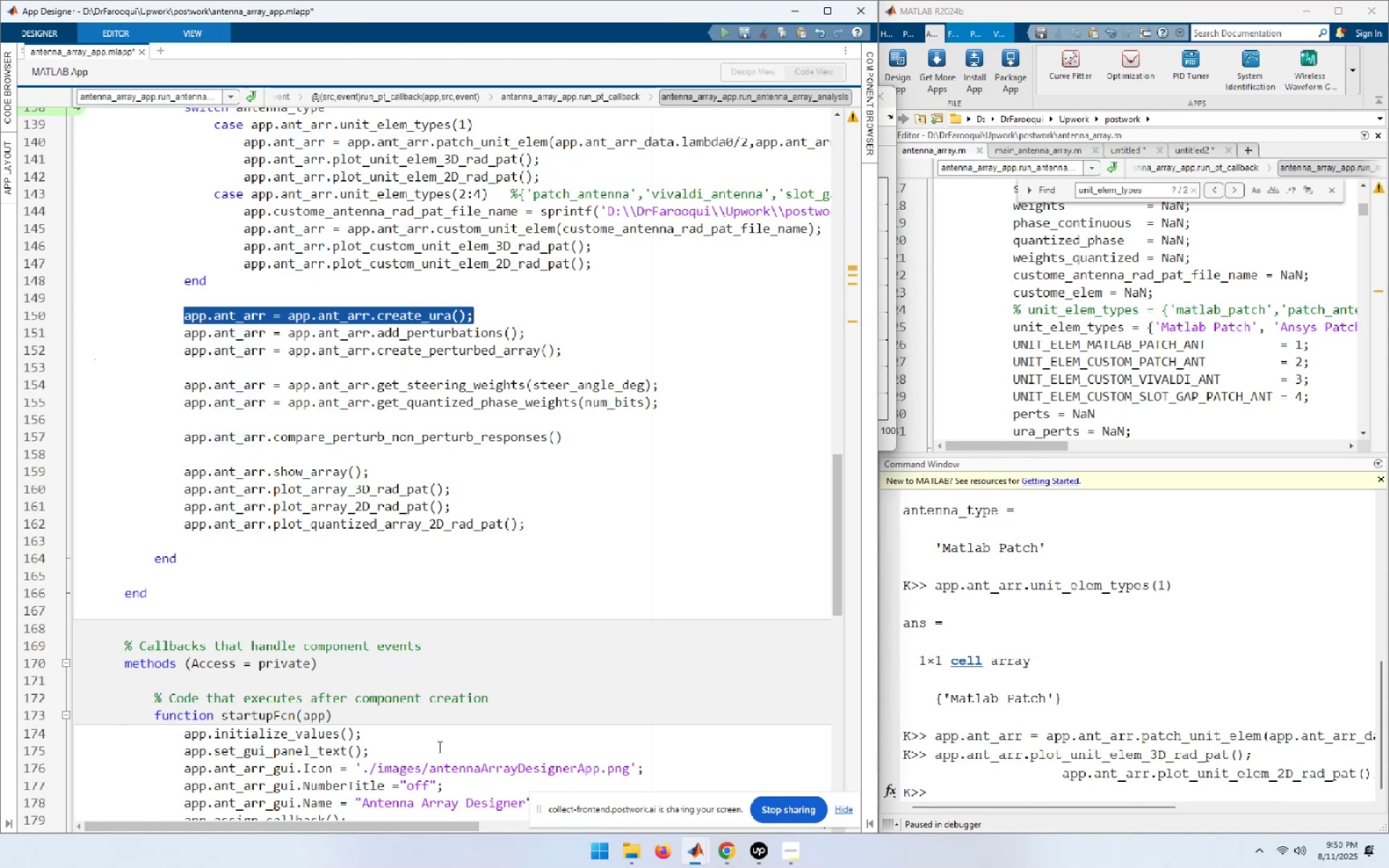 
left_click([1178, 619])
 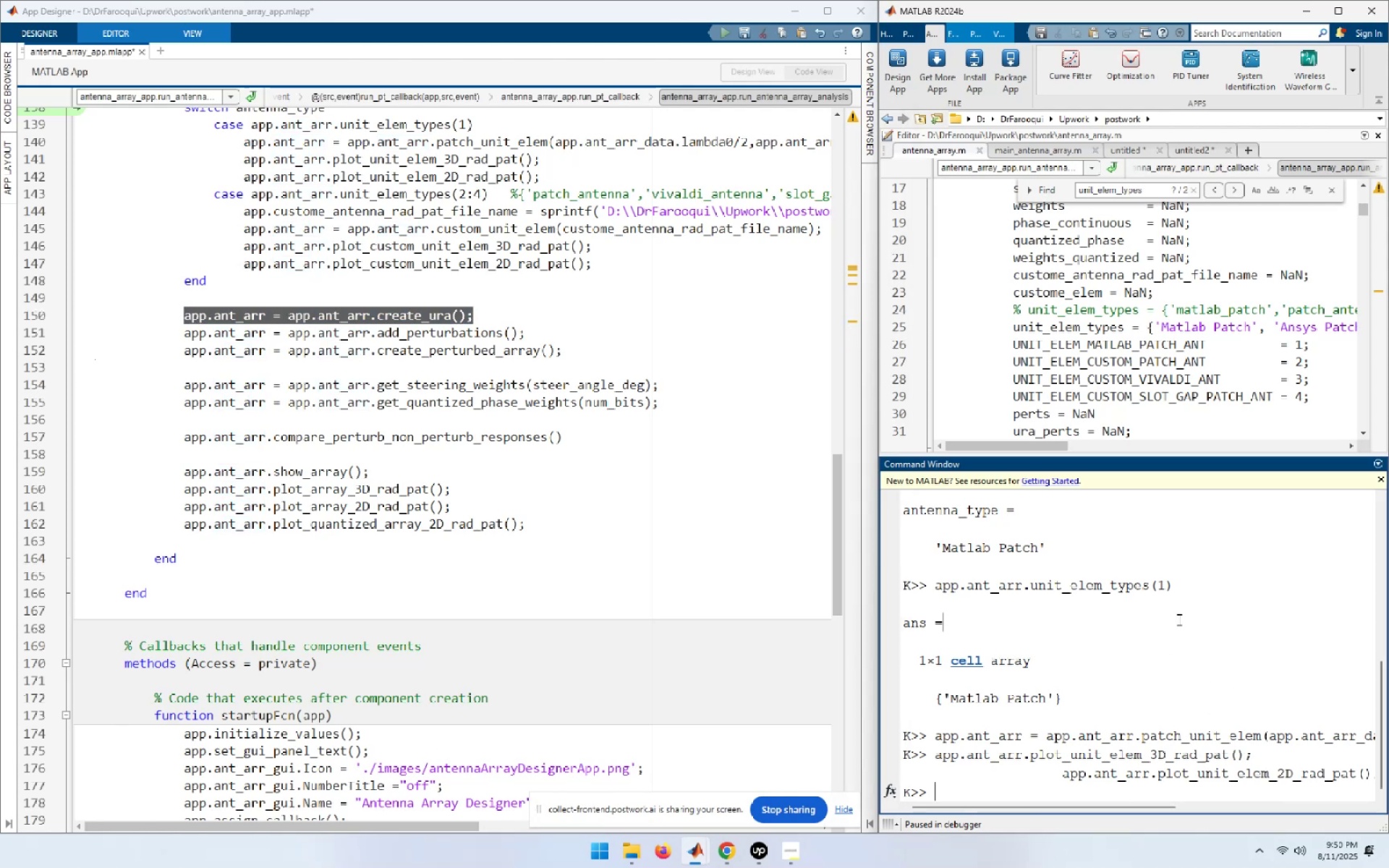 
type(clo)
 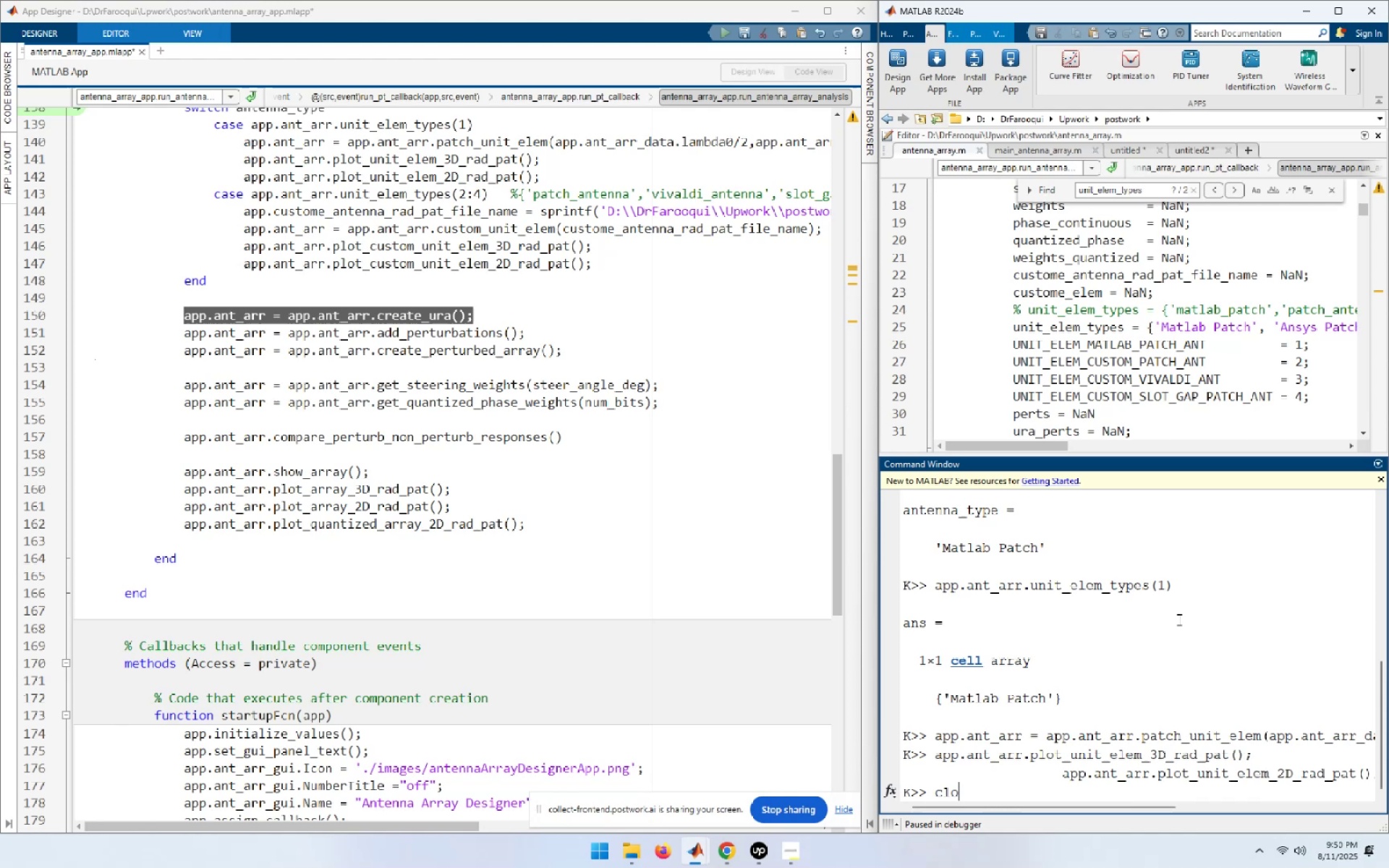 
key(ArrowUp)
 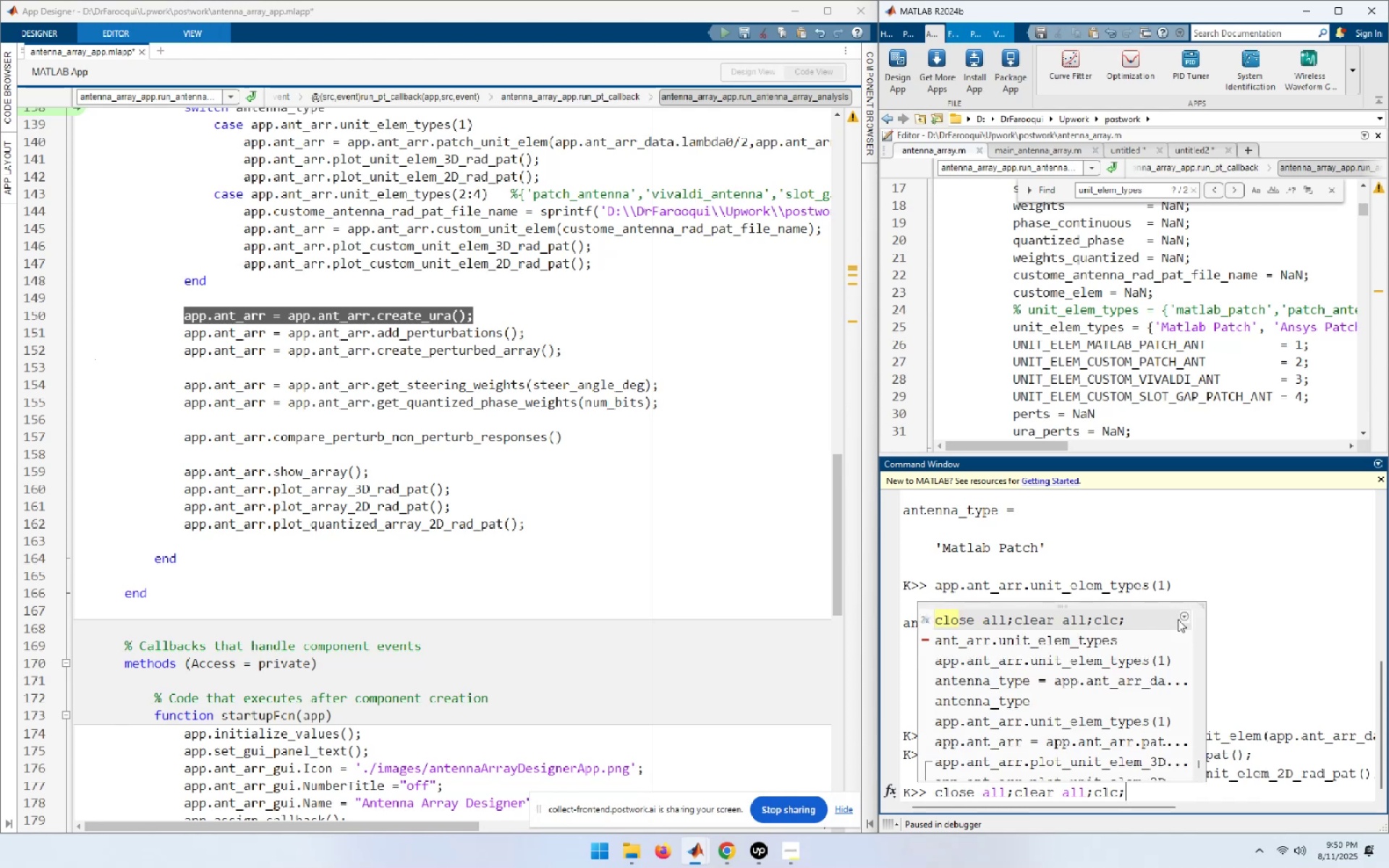 
key(NumpadEnter)
 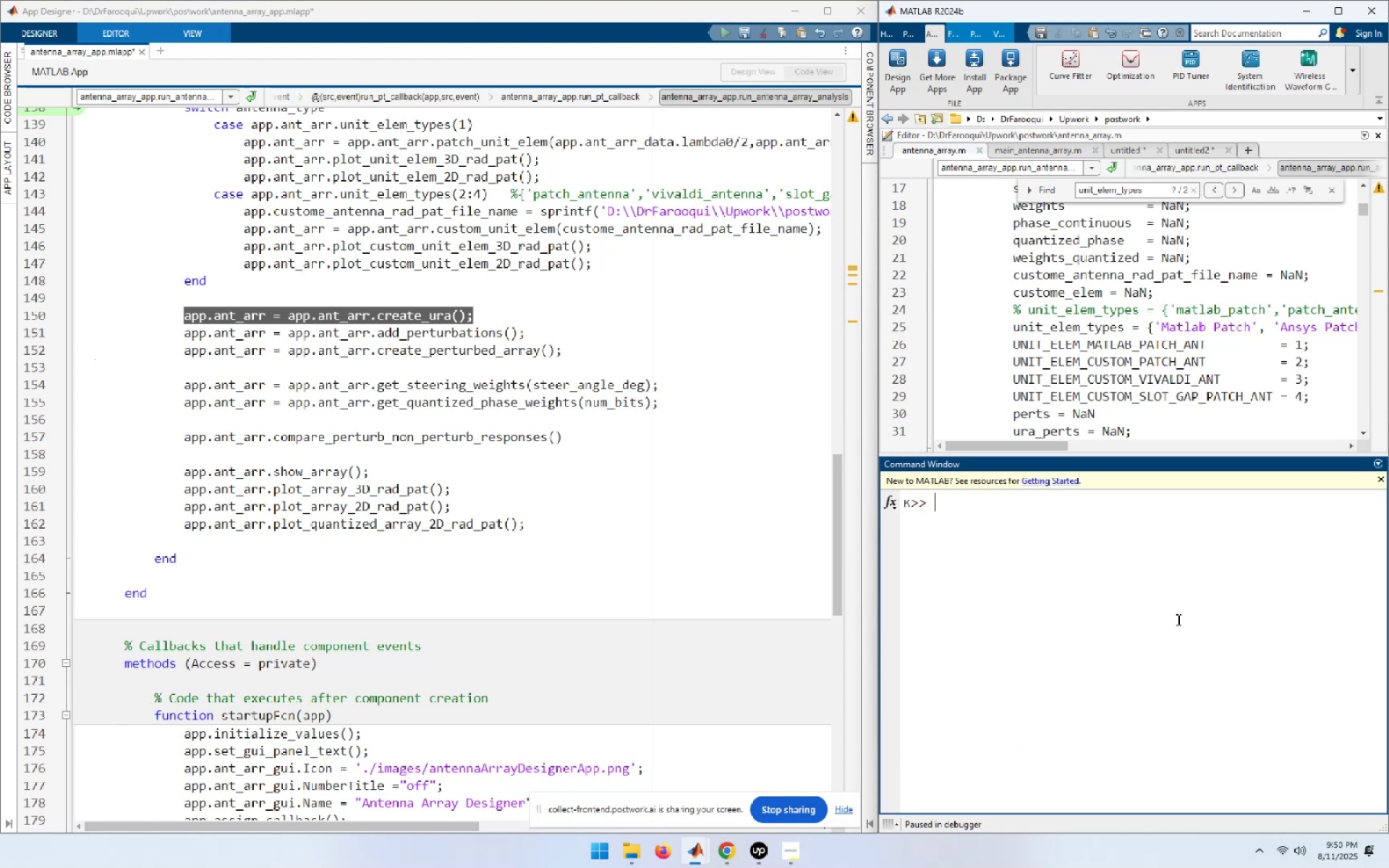 
wait(8.24)
 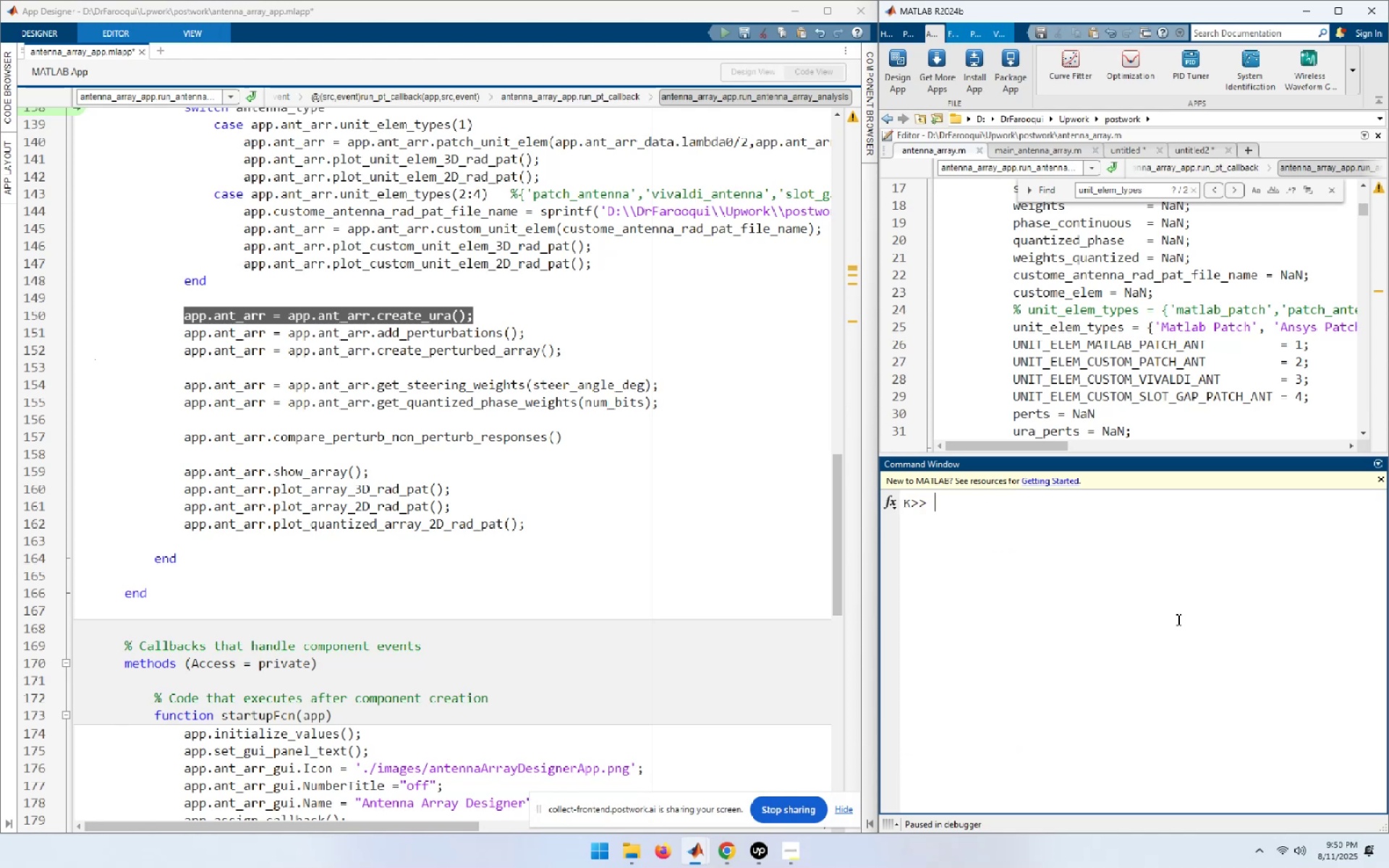 
left_click([778, 422])
 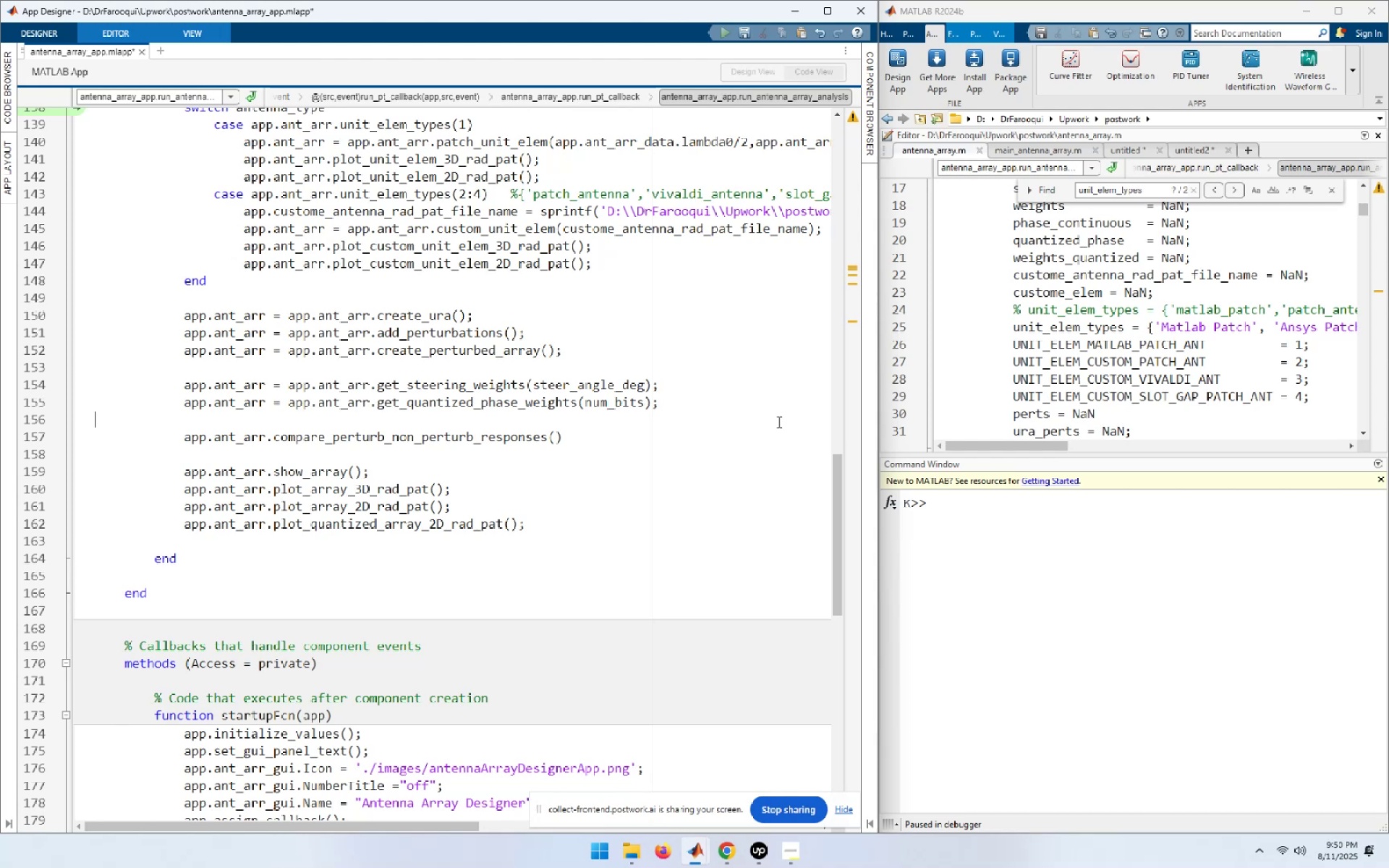 
key(Shift+F5)
 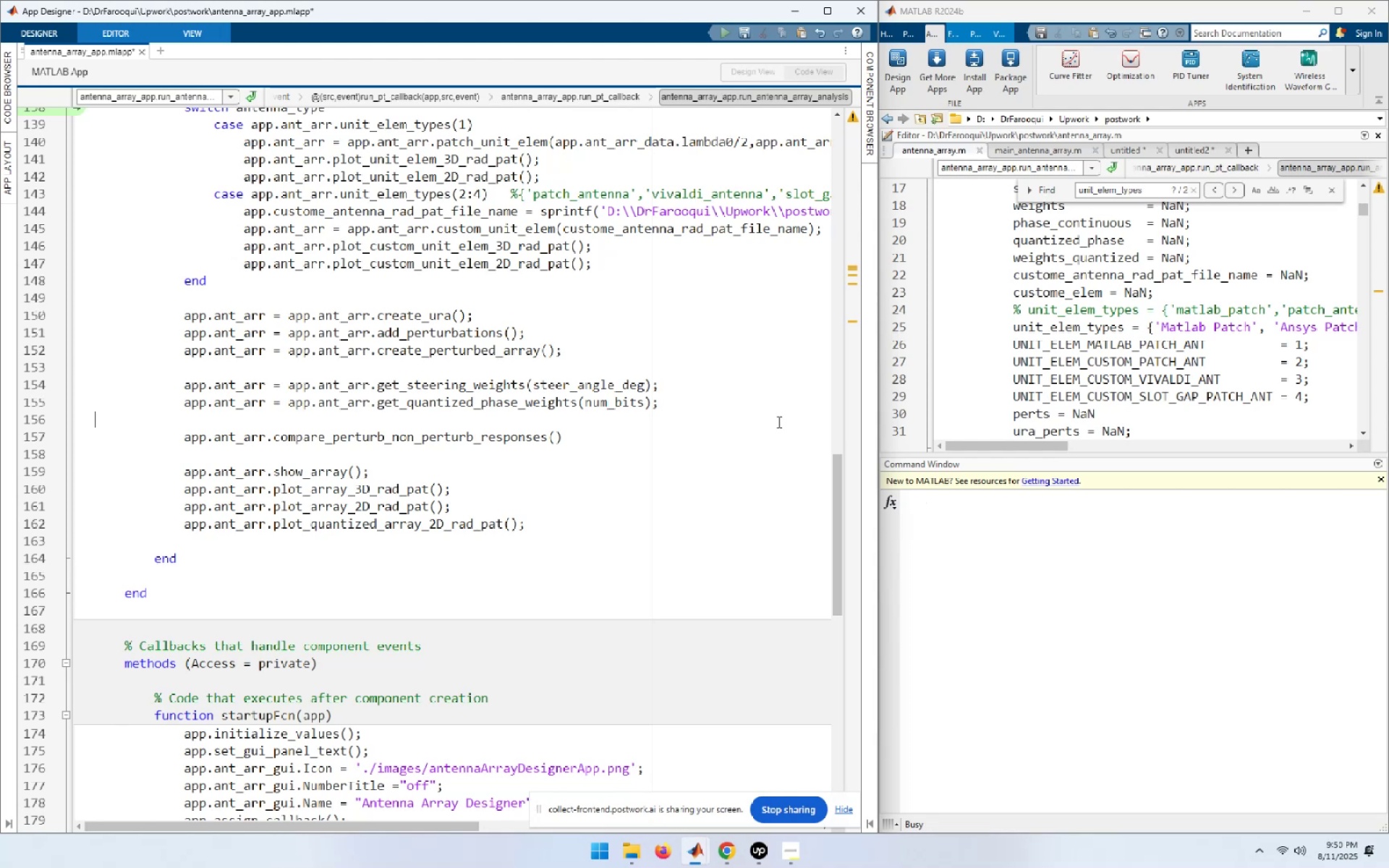 
key(Shift+F5)
 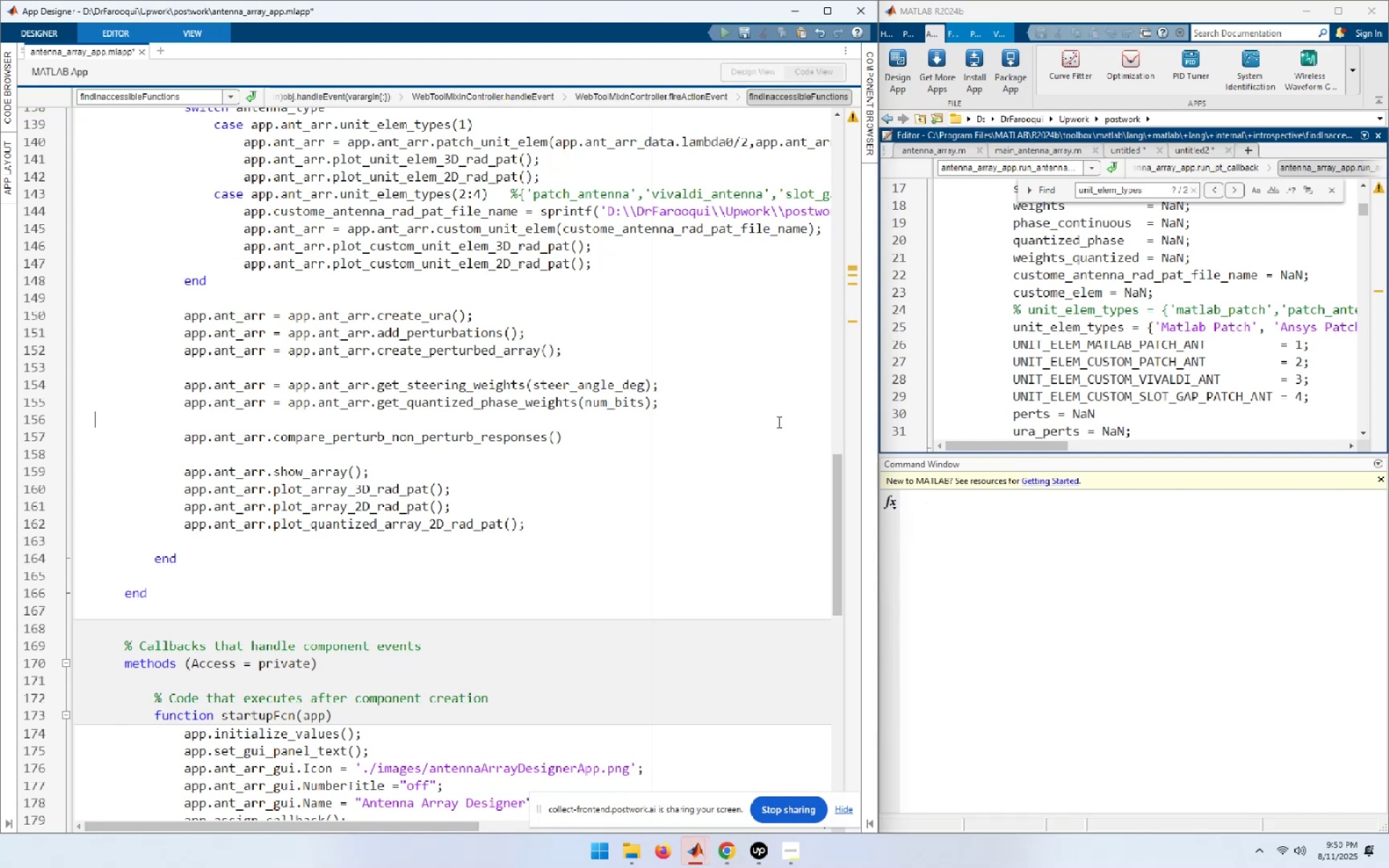 
key(Shift+F5)
 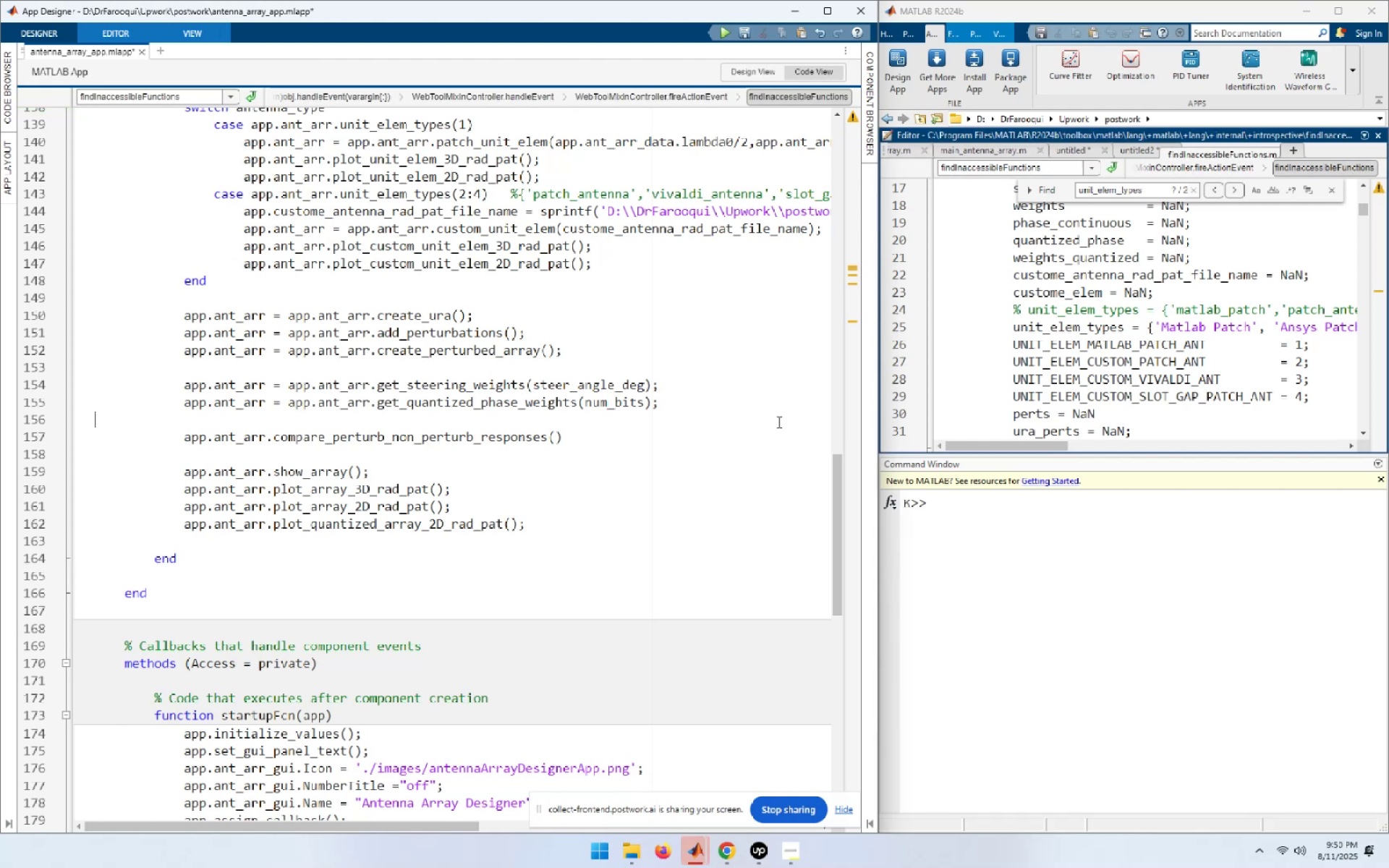 
key(Shift+F5)
 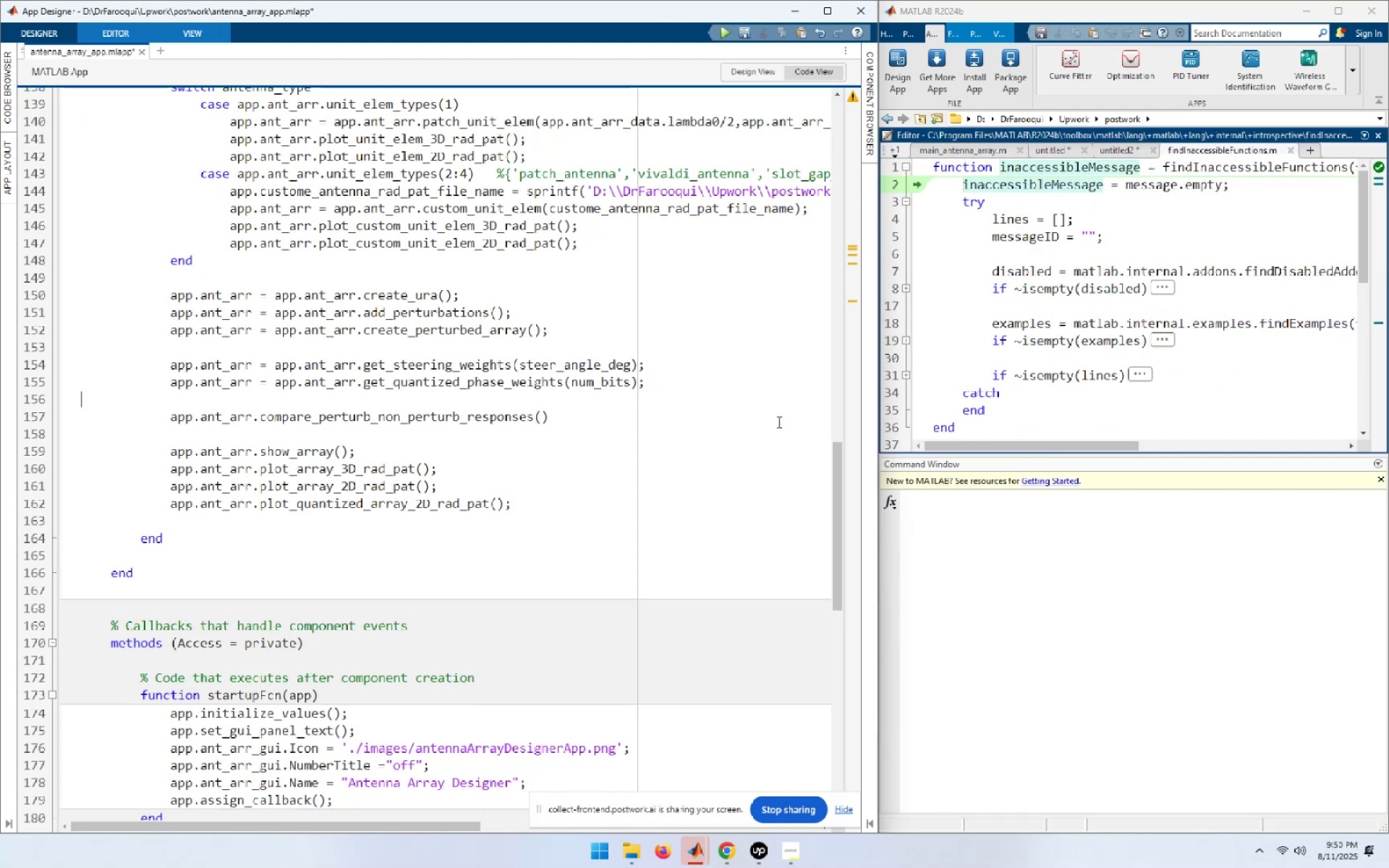 
key(Shift+F5)
 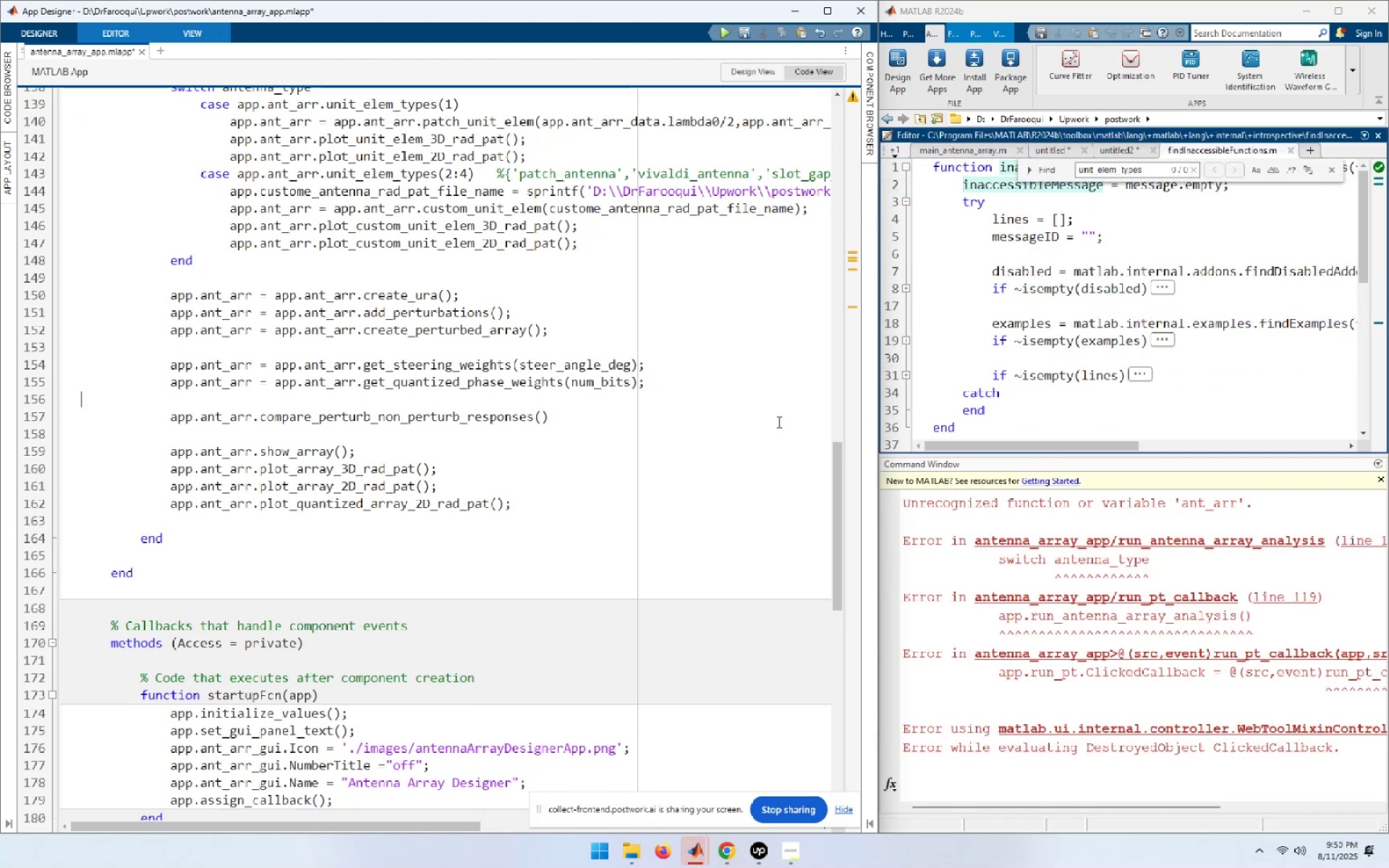 
key(Shift+F5)
 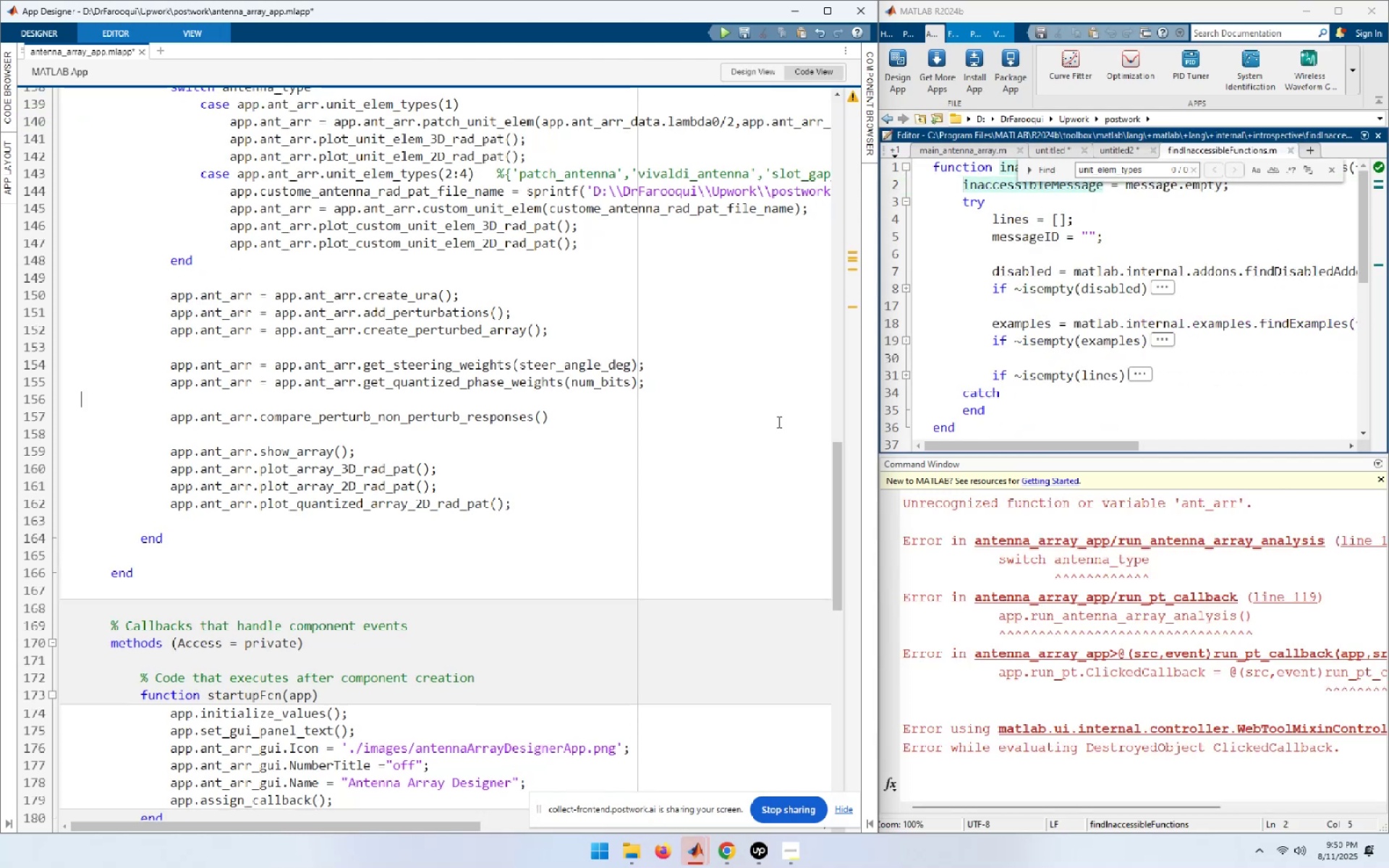 
key(Shift+F5)
 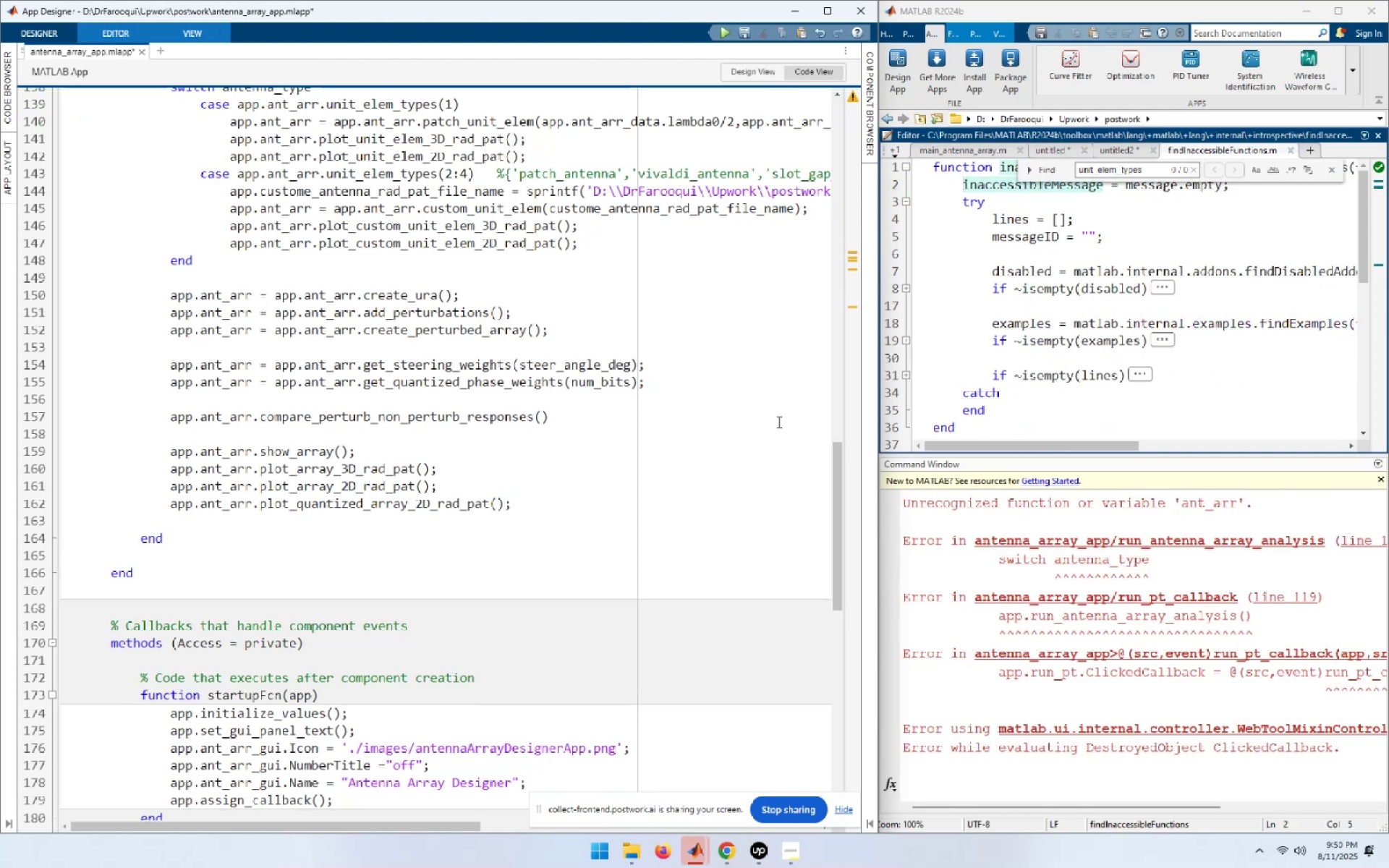 
key(Shift+F5)
 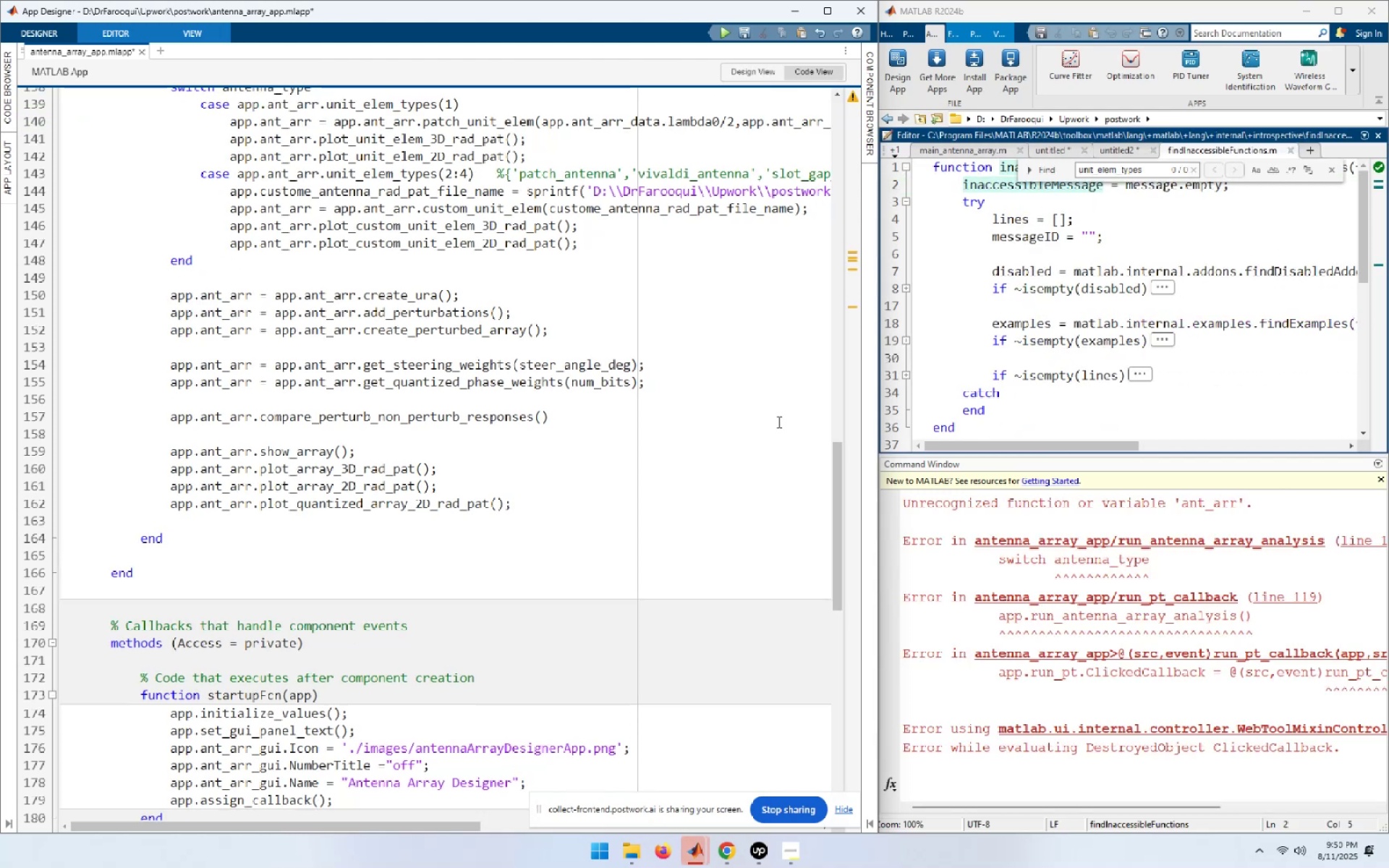 
key(Shift+F5)
 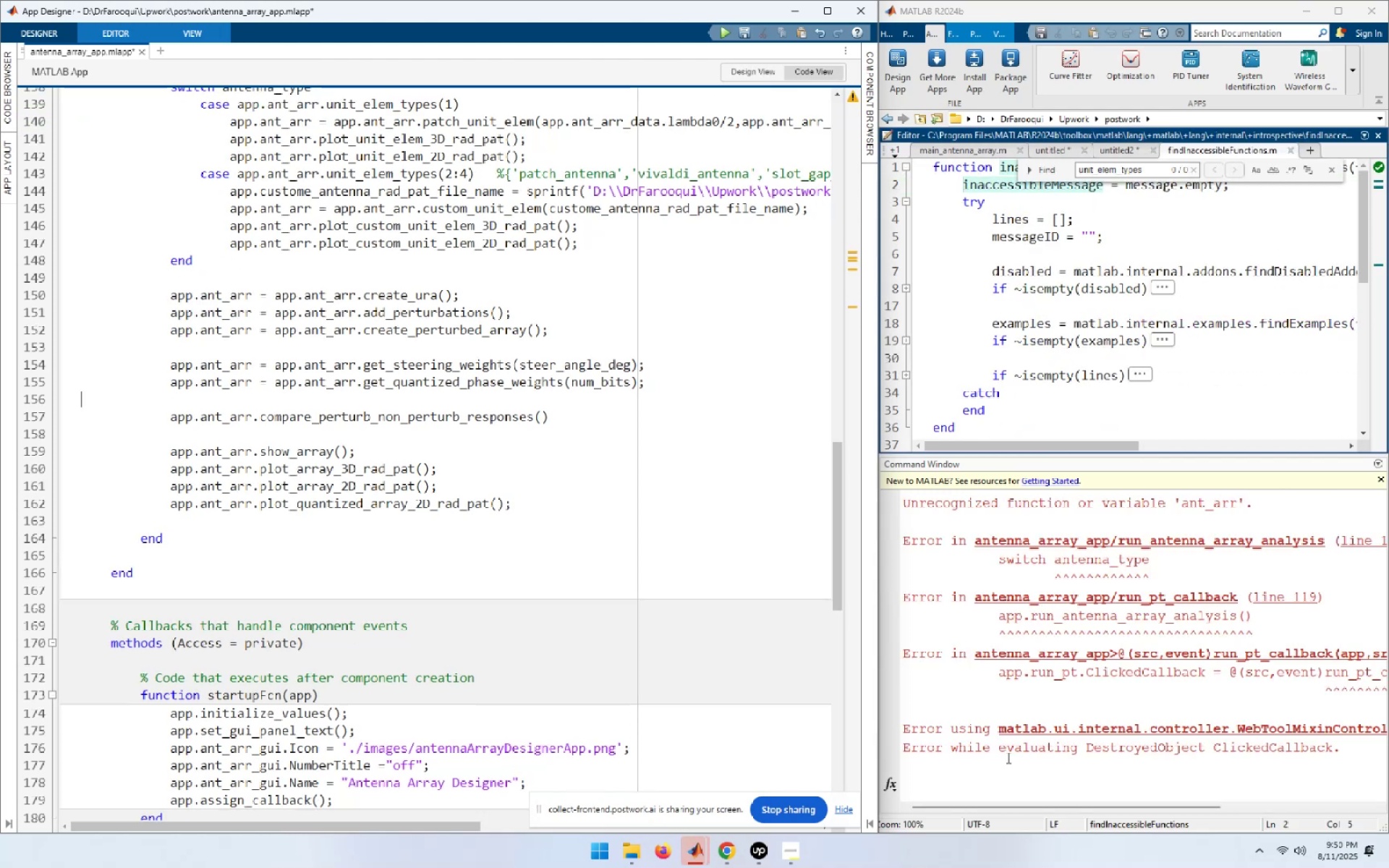 
left_click([993, 778])
 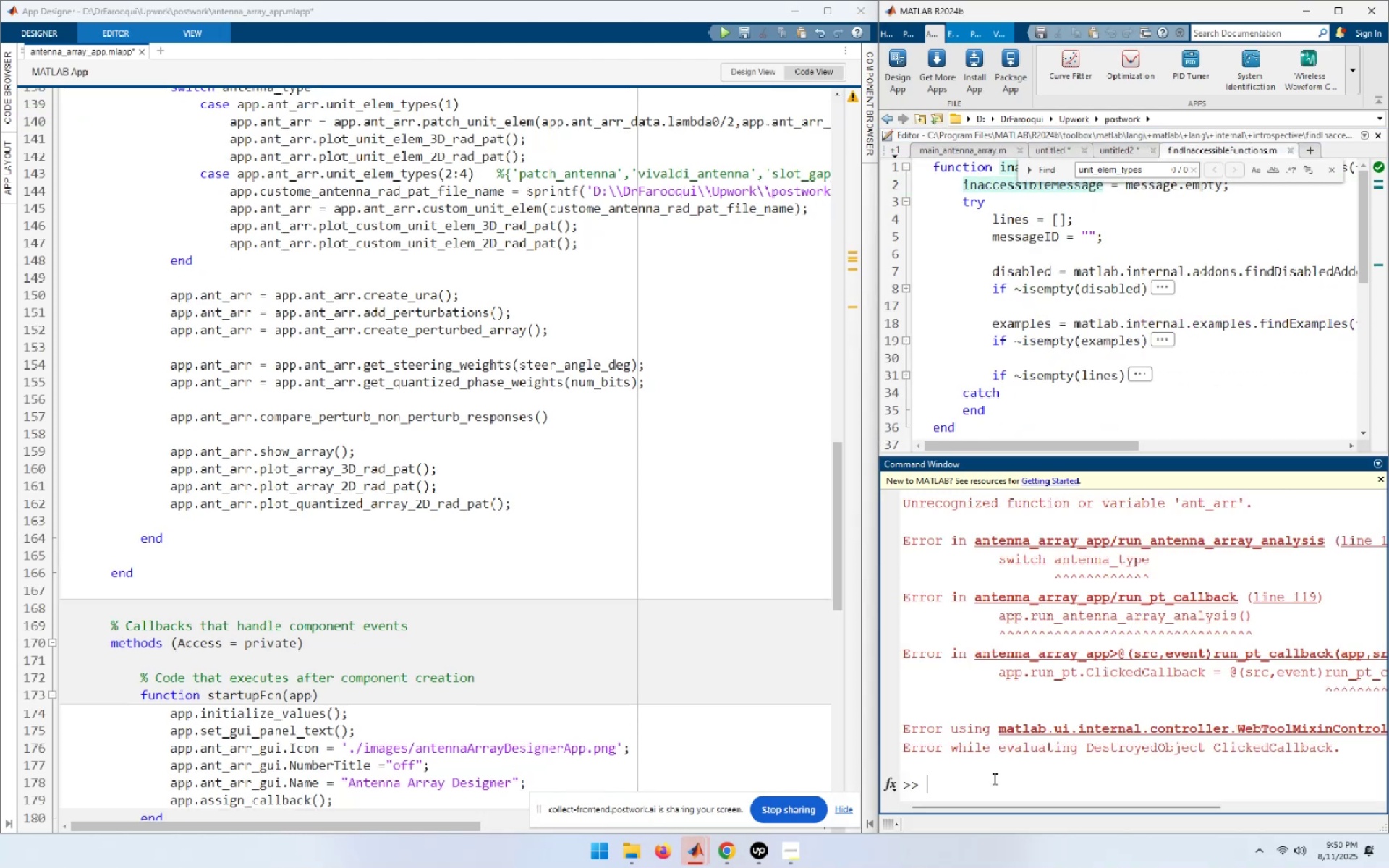 
key(Shift+F5)
 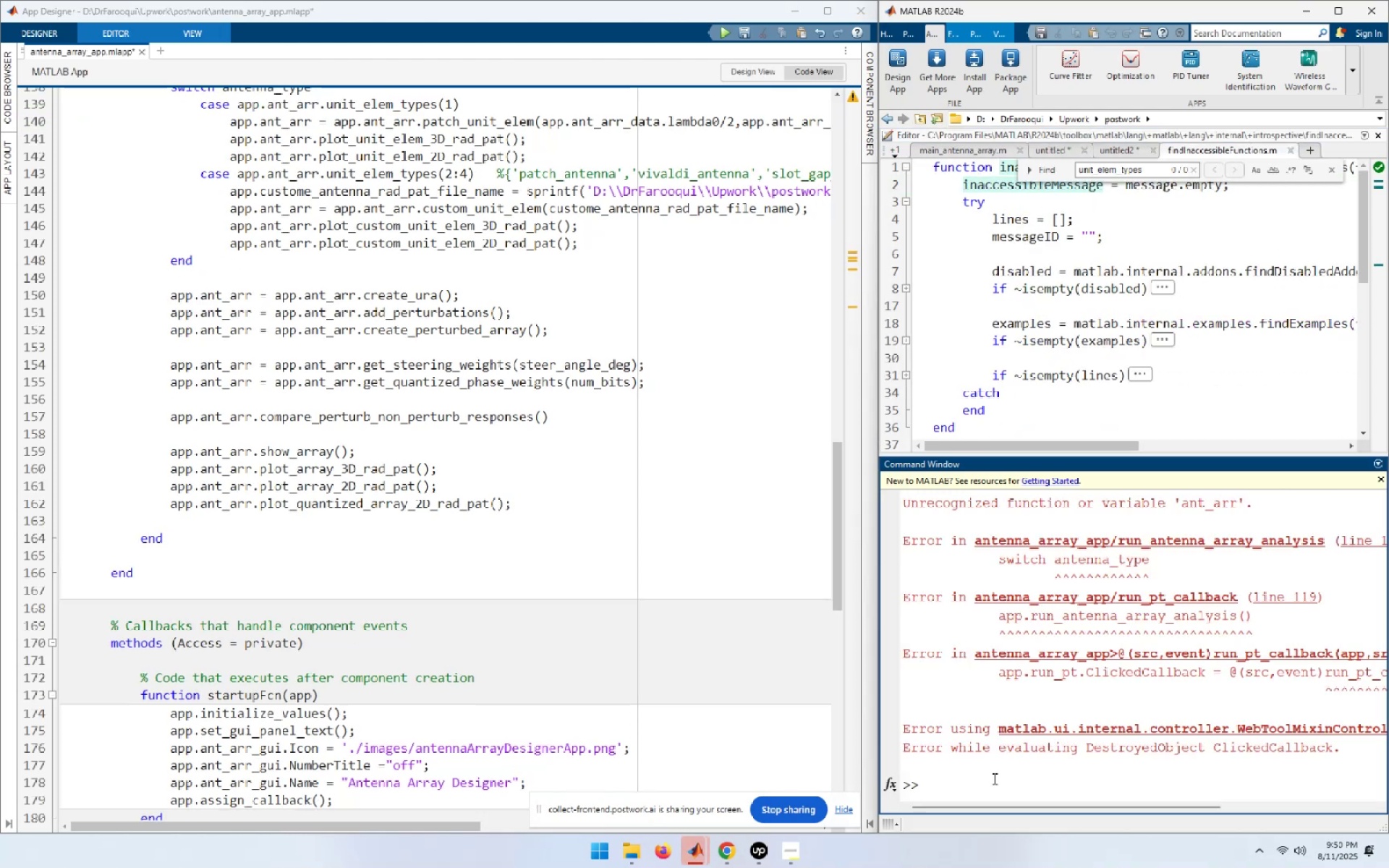 
key(Shift+F5)
 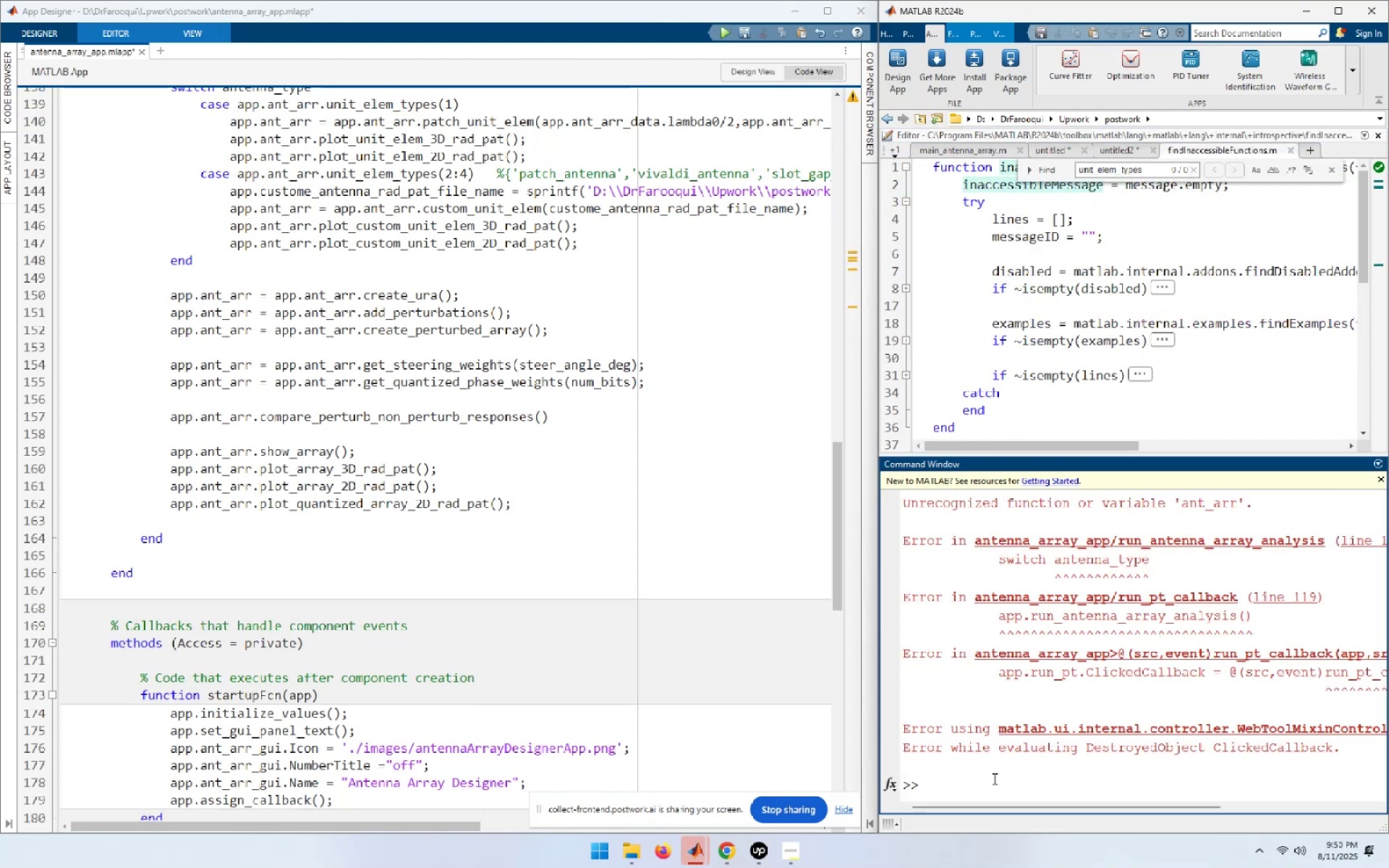 
key(Shift+F5)
 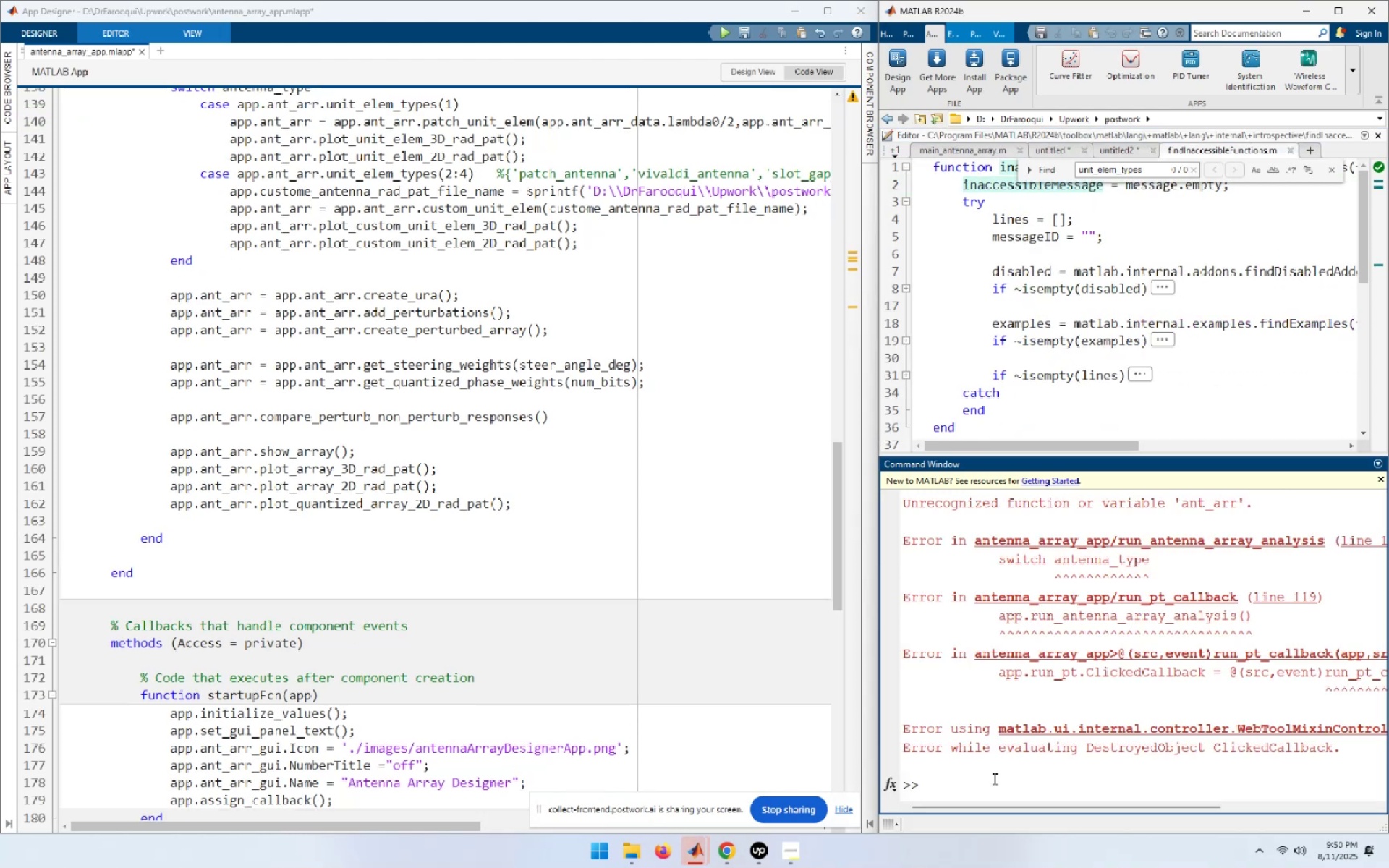 
key(C)
 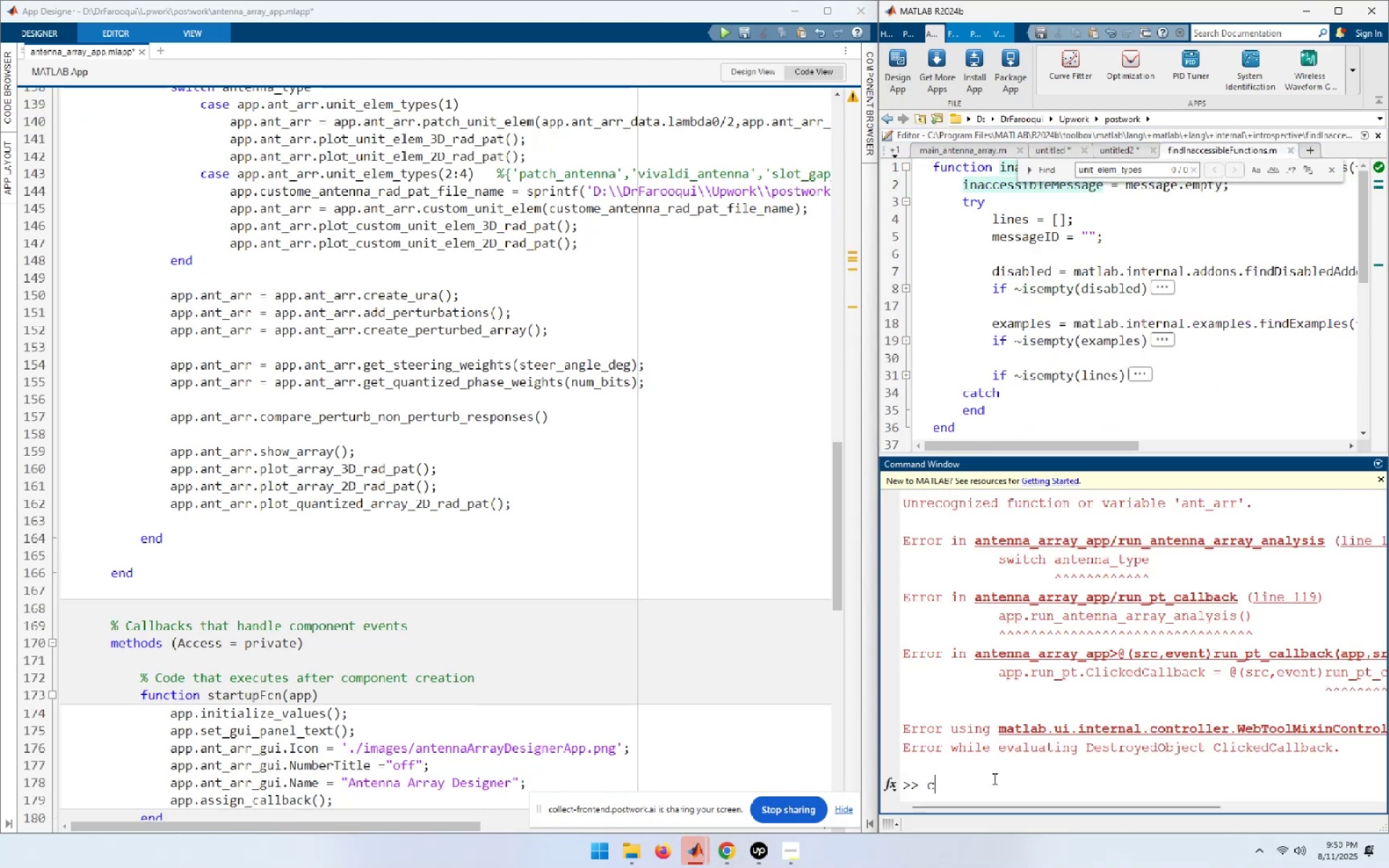 
key(ArrowUp)
 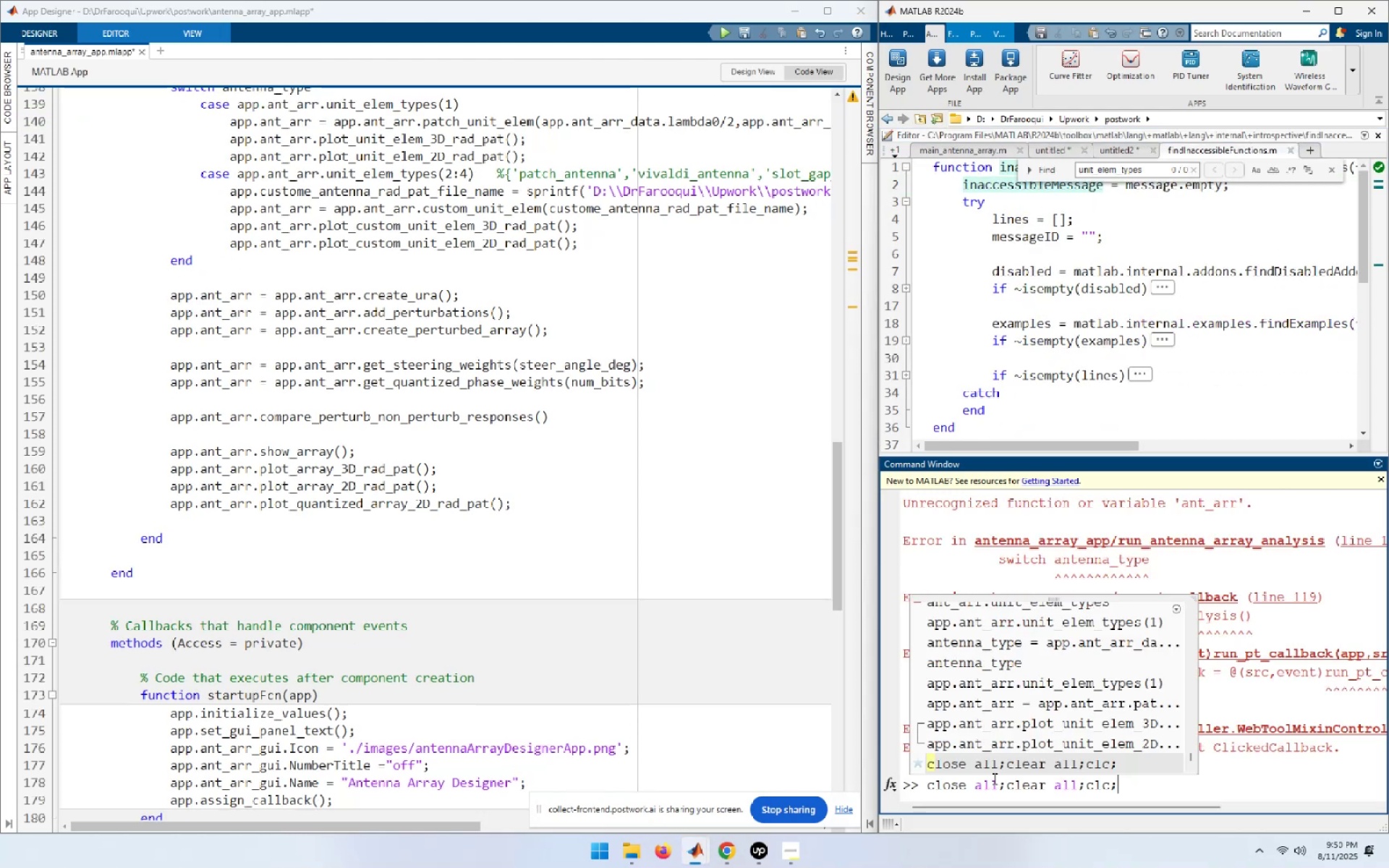 
key(NumpadEnter)
 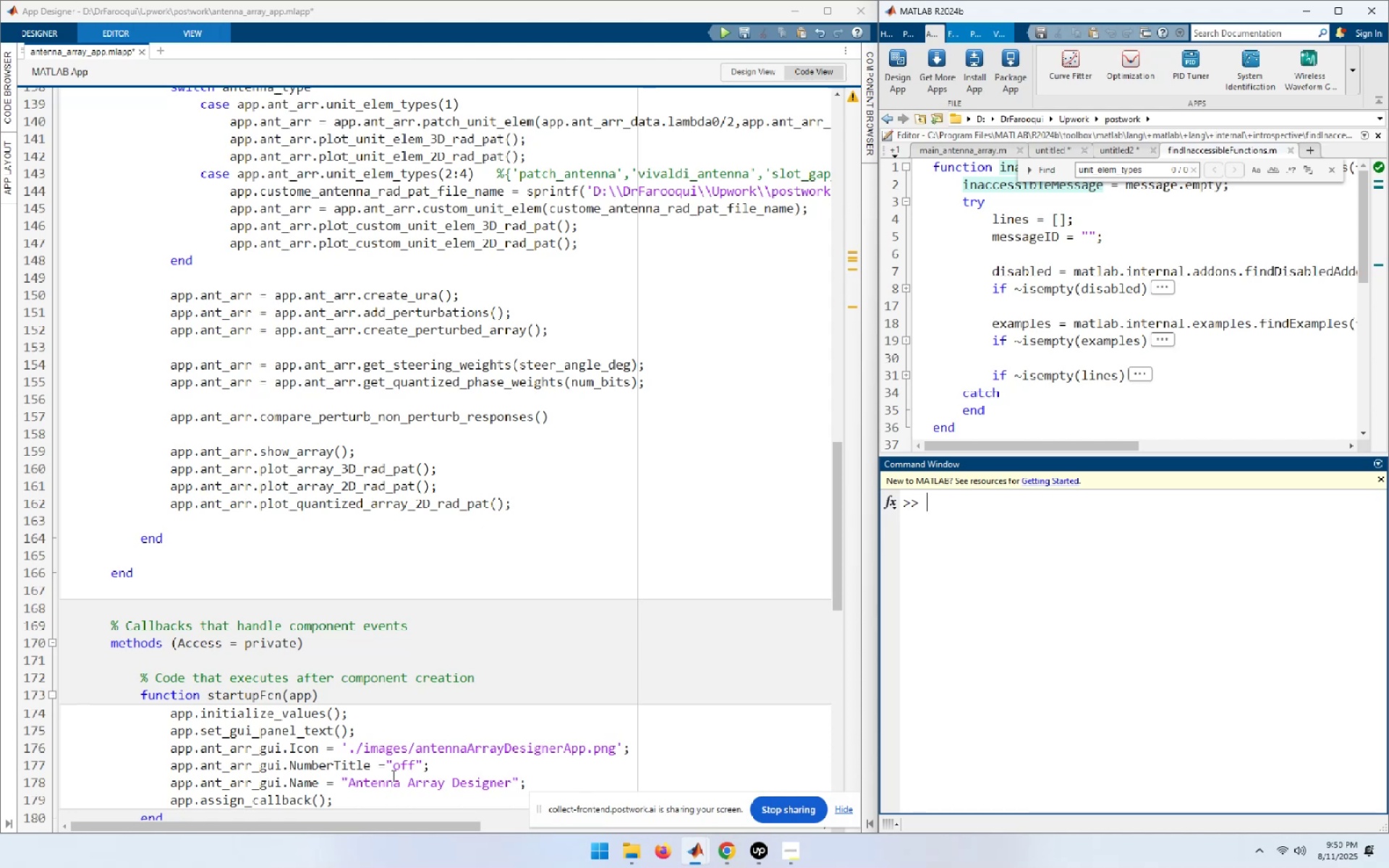 
wait(8.19)
 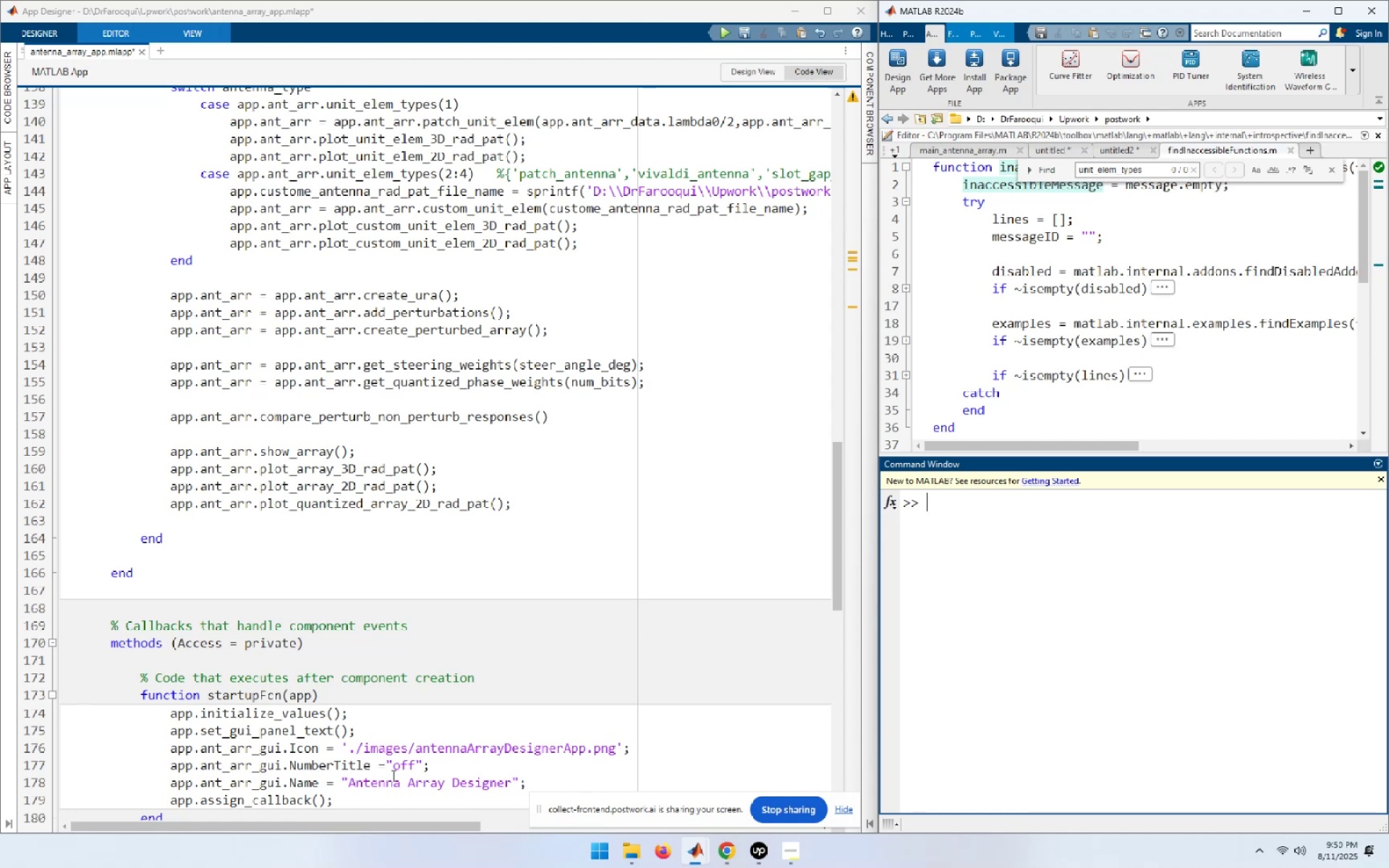 
left_click([1294, 150])
 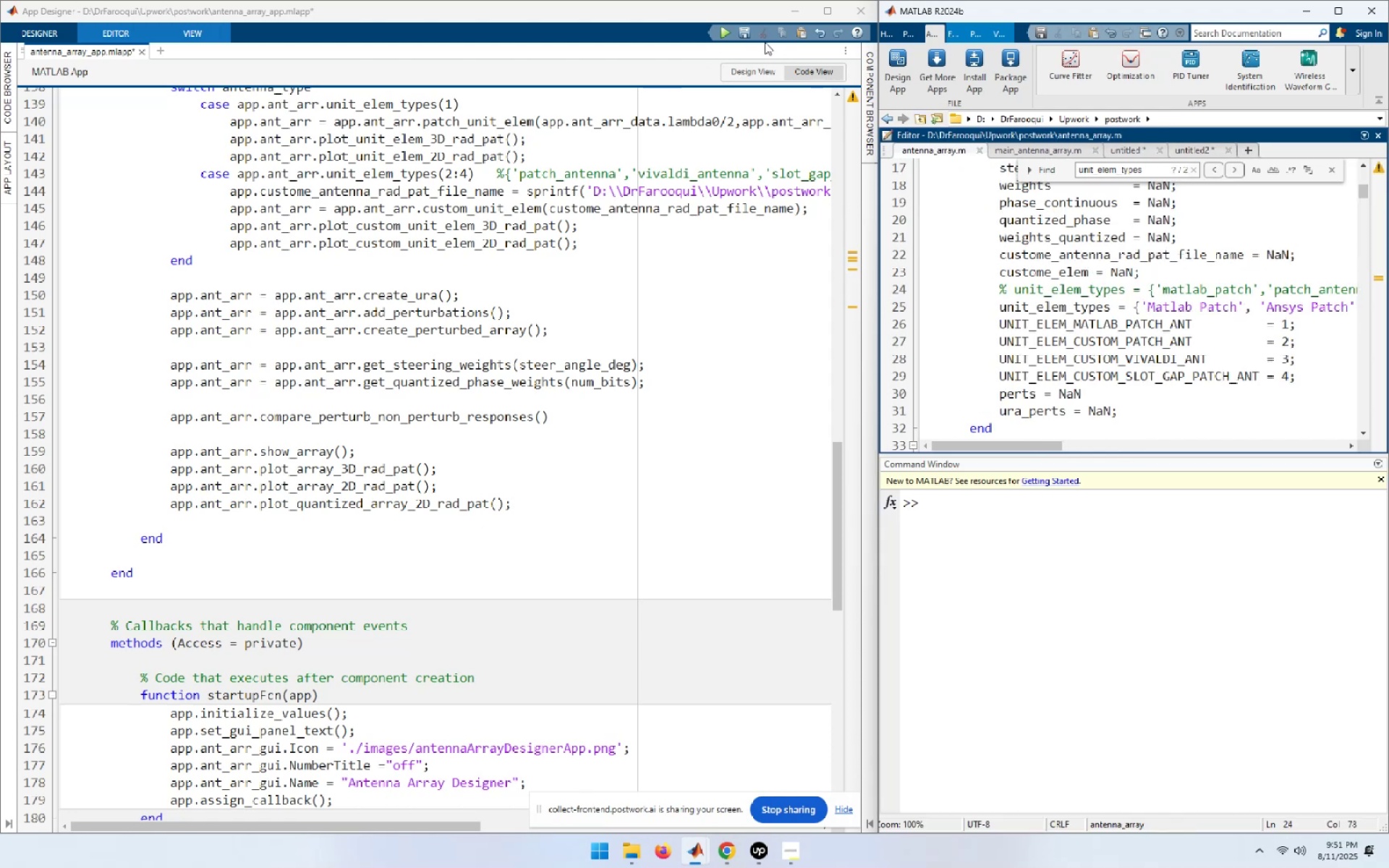 
left_click([718, 36])
 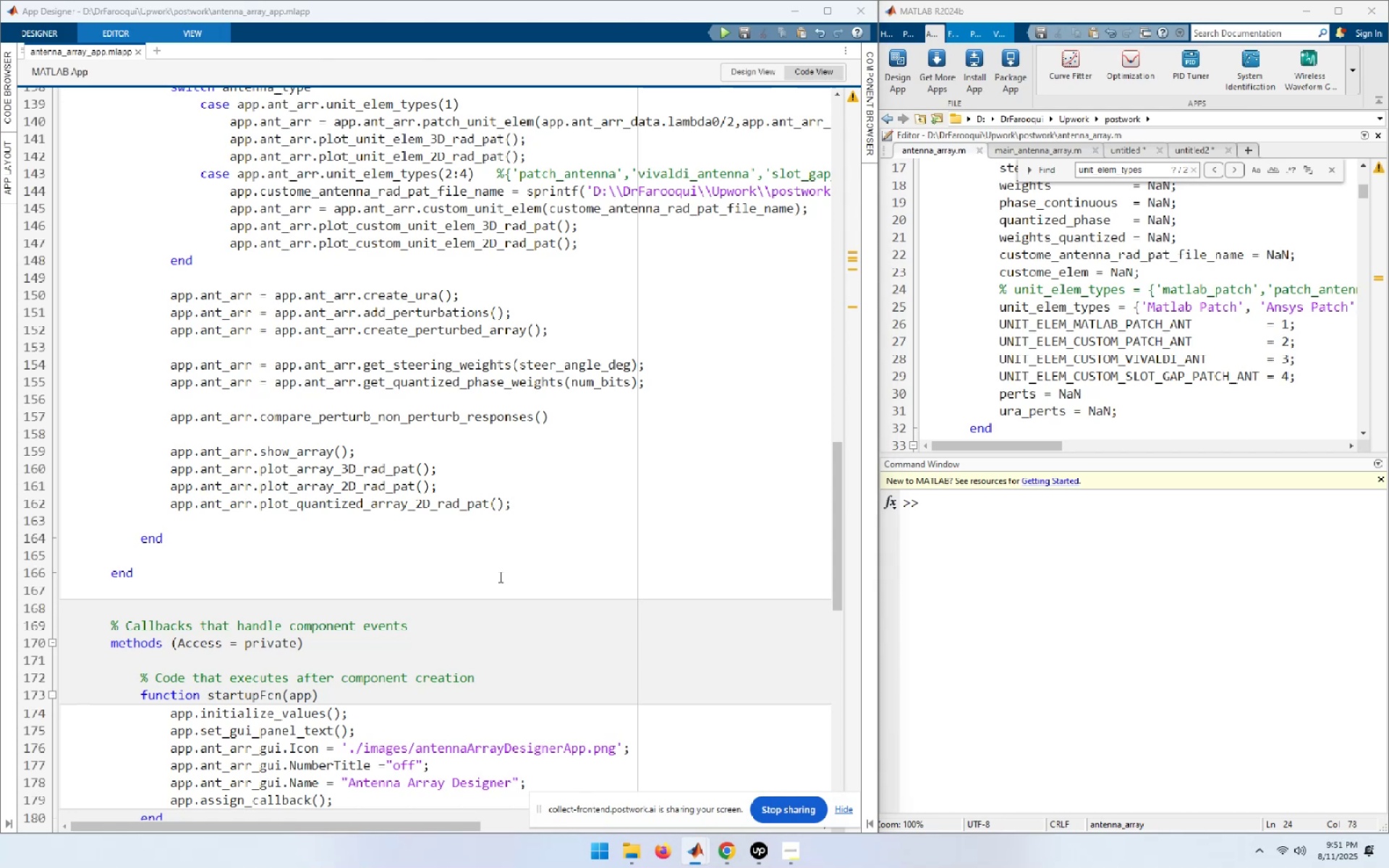 
wait(9.56)
 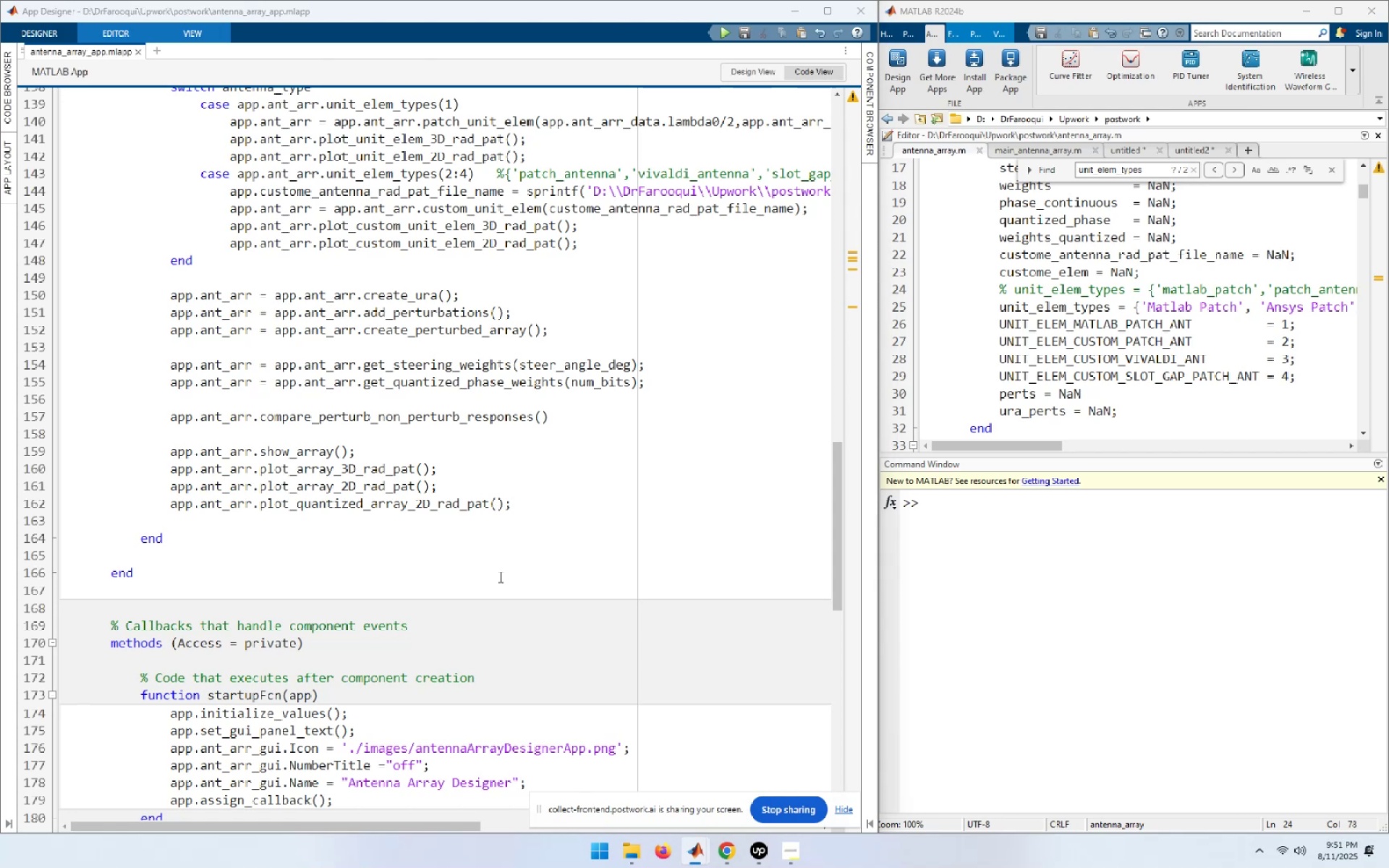 
left_click([125, 442])
 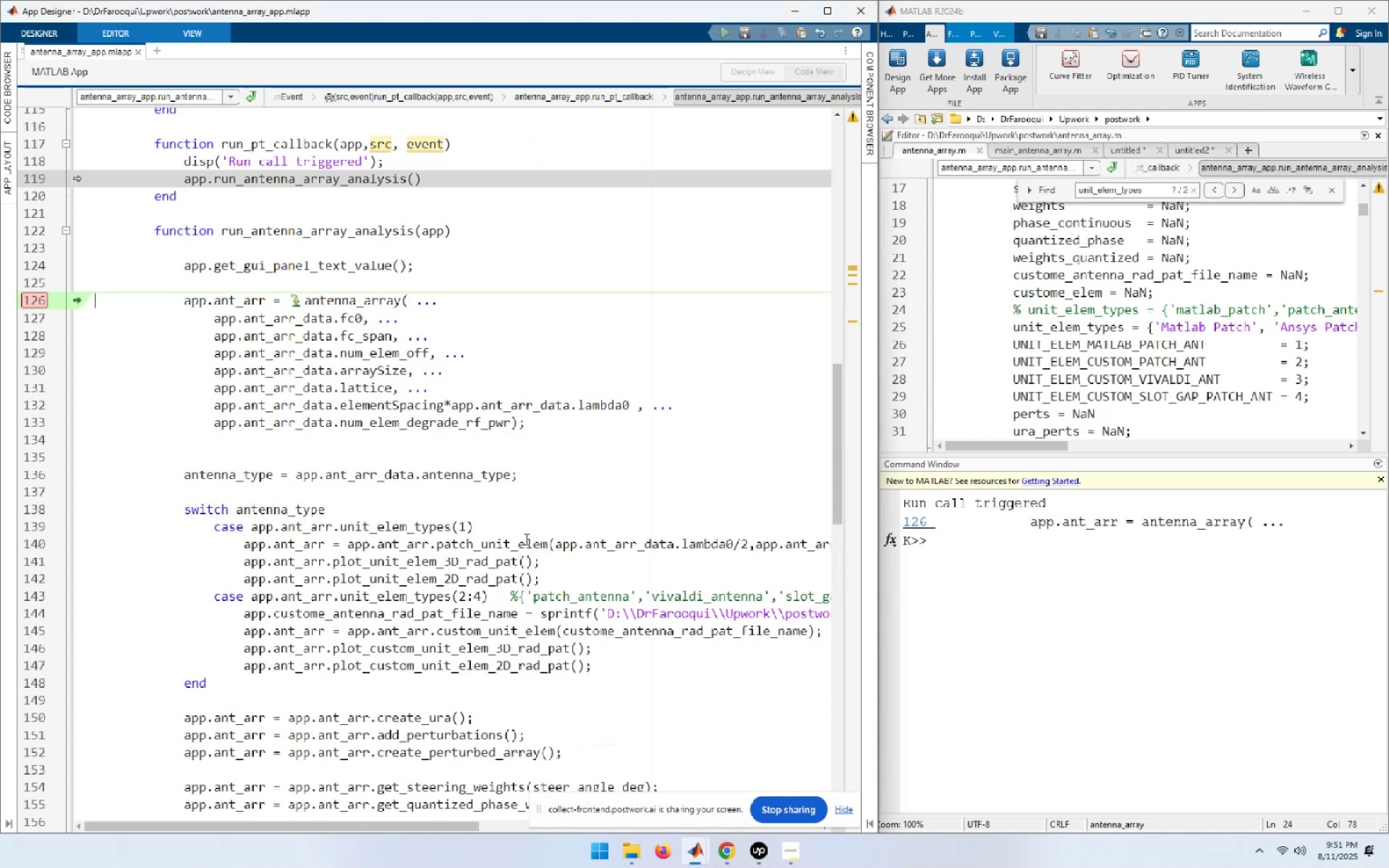 
left_click([38, 297])
 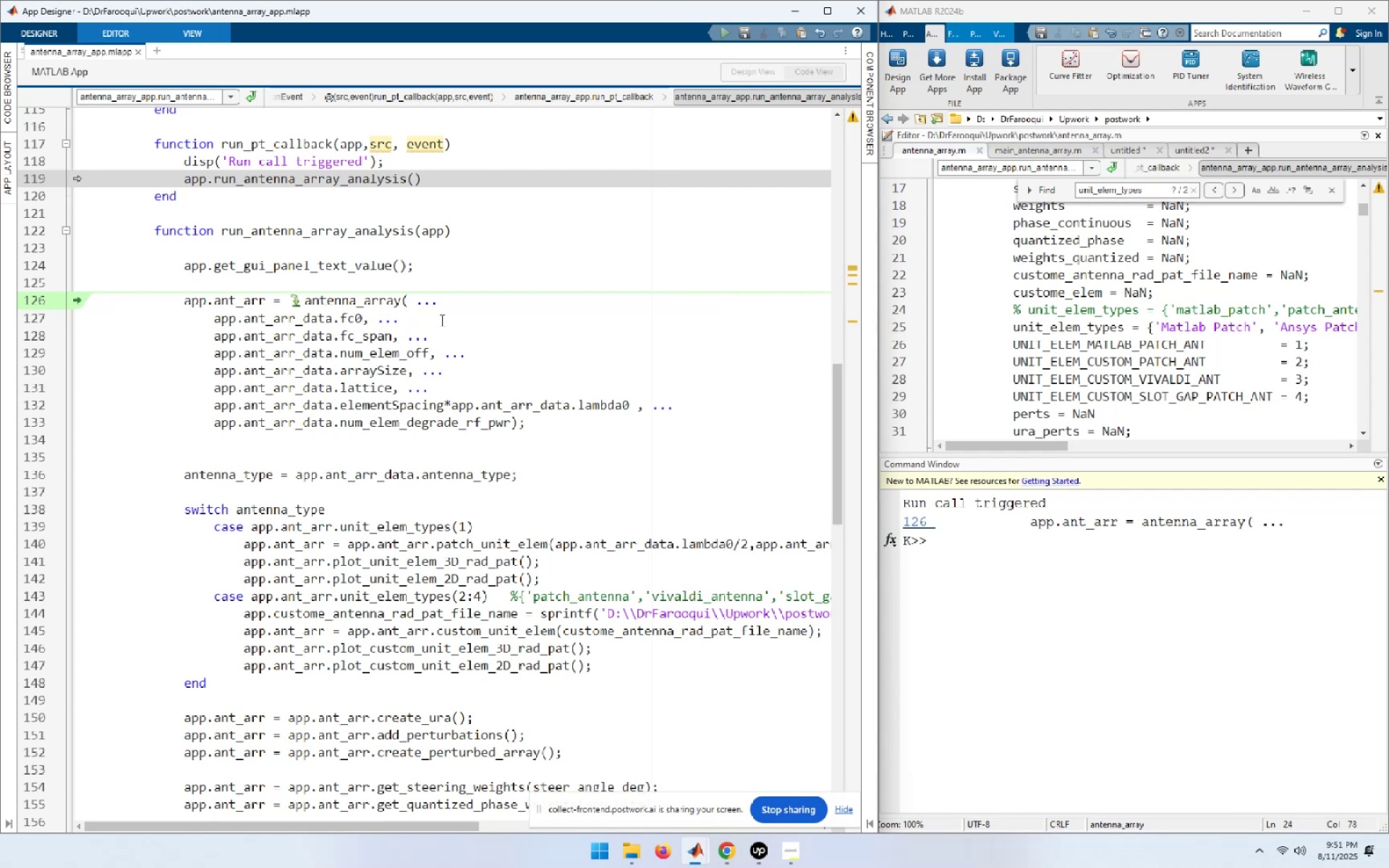 
left_click([441, 320])
 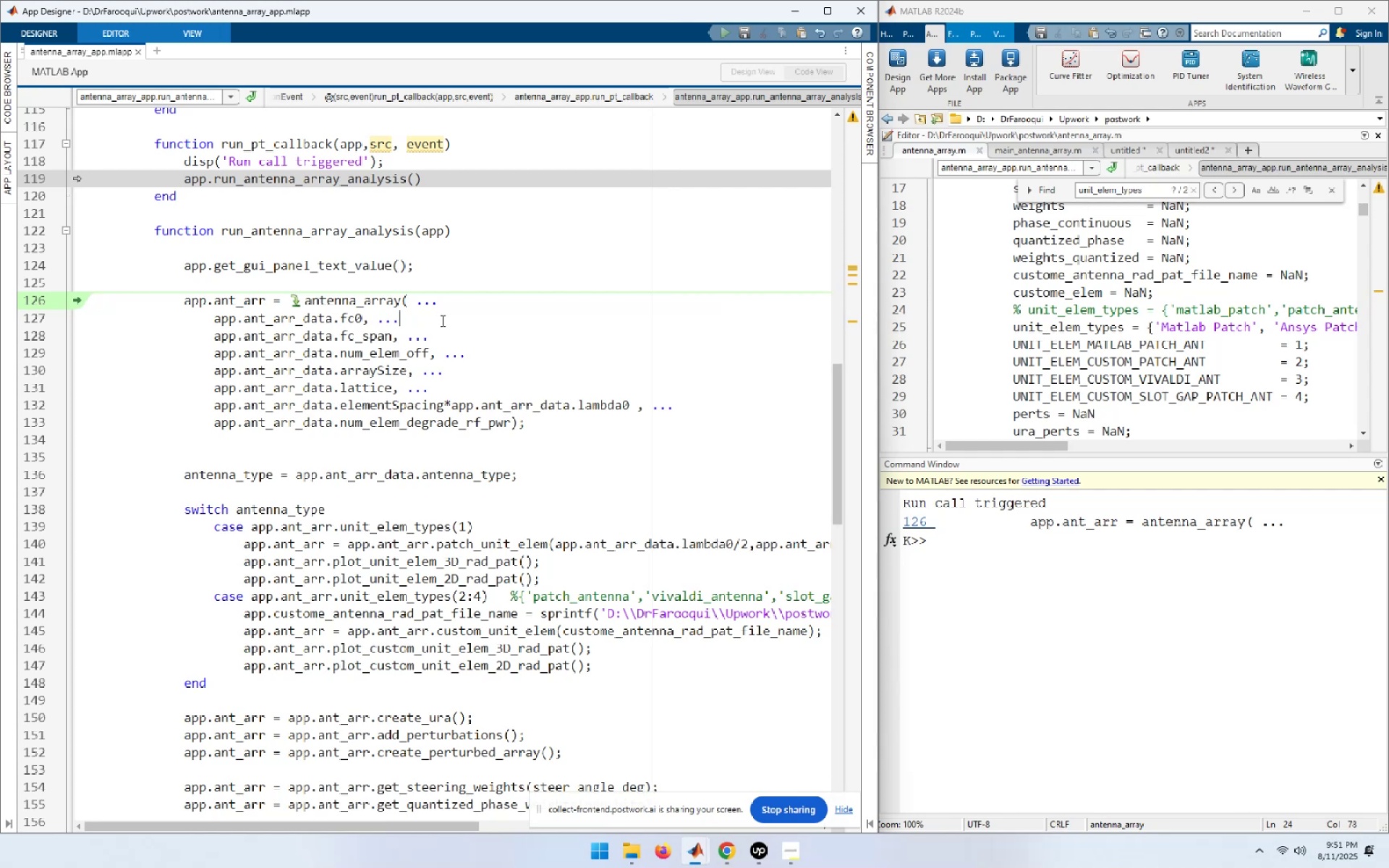 
key(F5)
 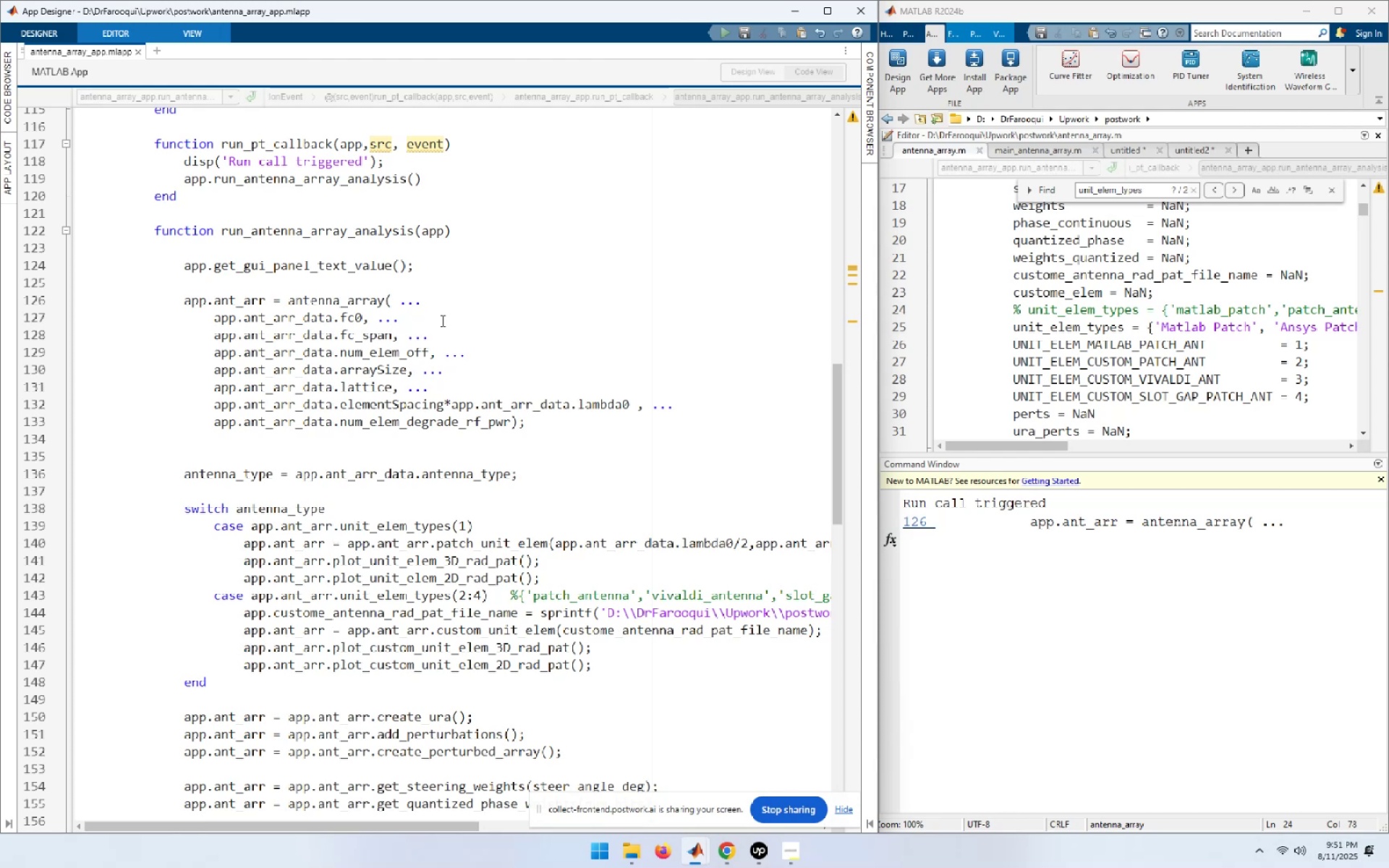 
wait(14.34)
 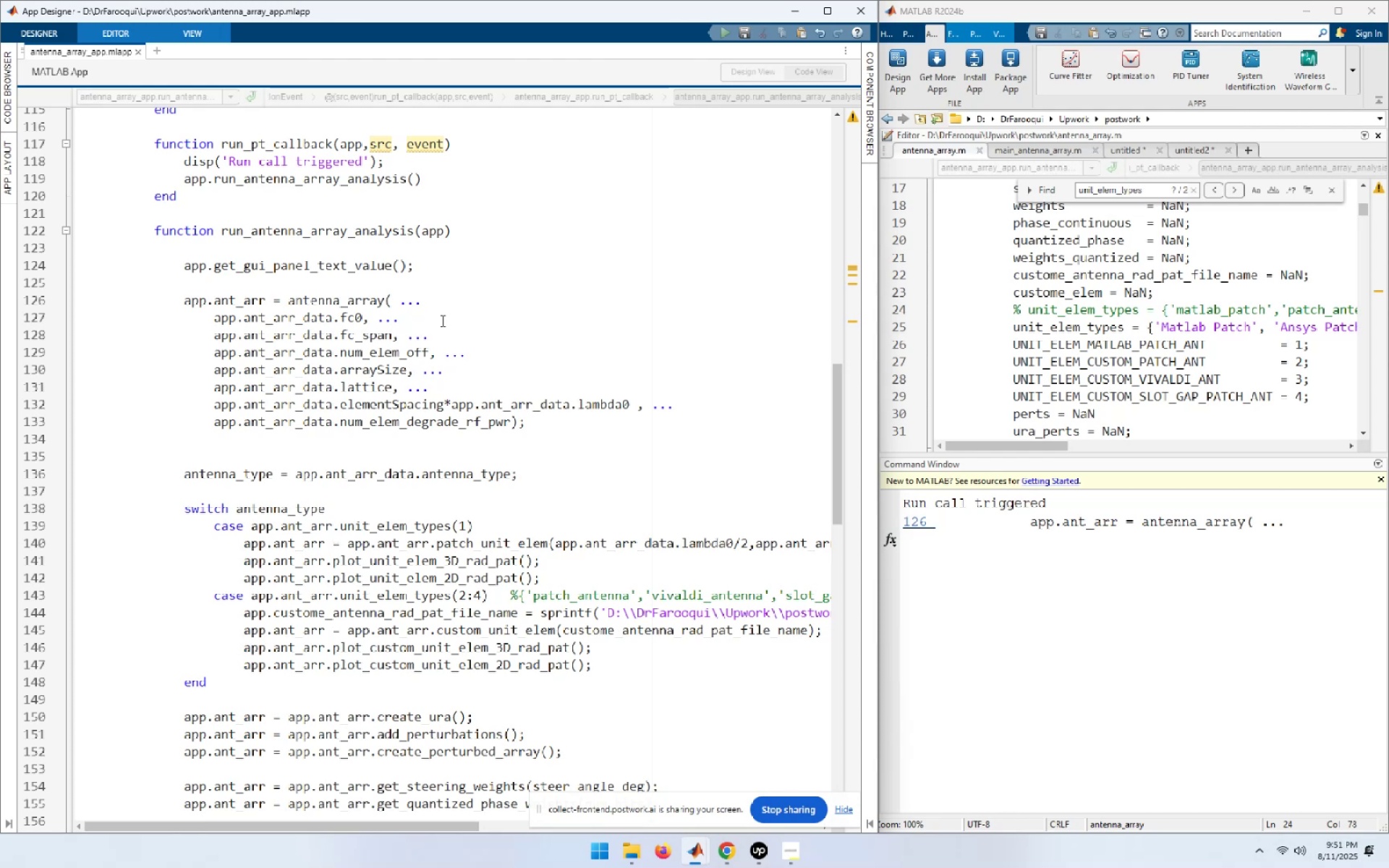 
scroll: coordinate [451, 272], scroll_direction: up, amount: 5.0
 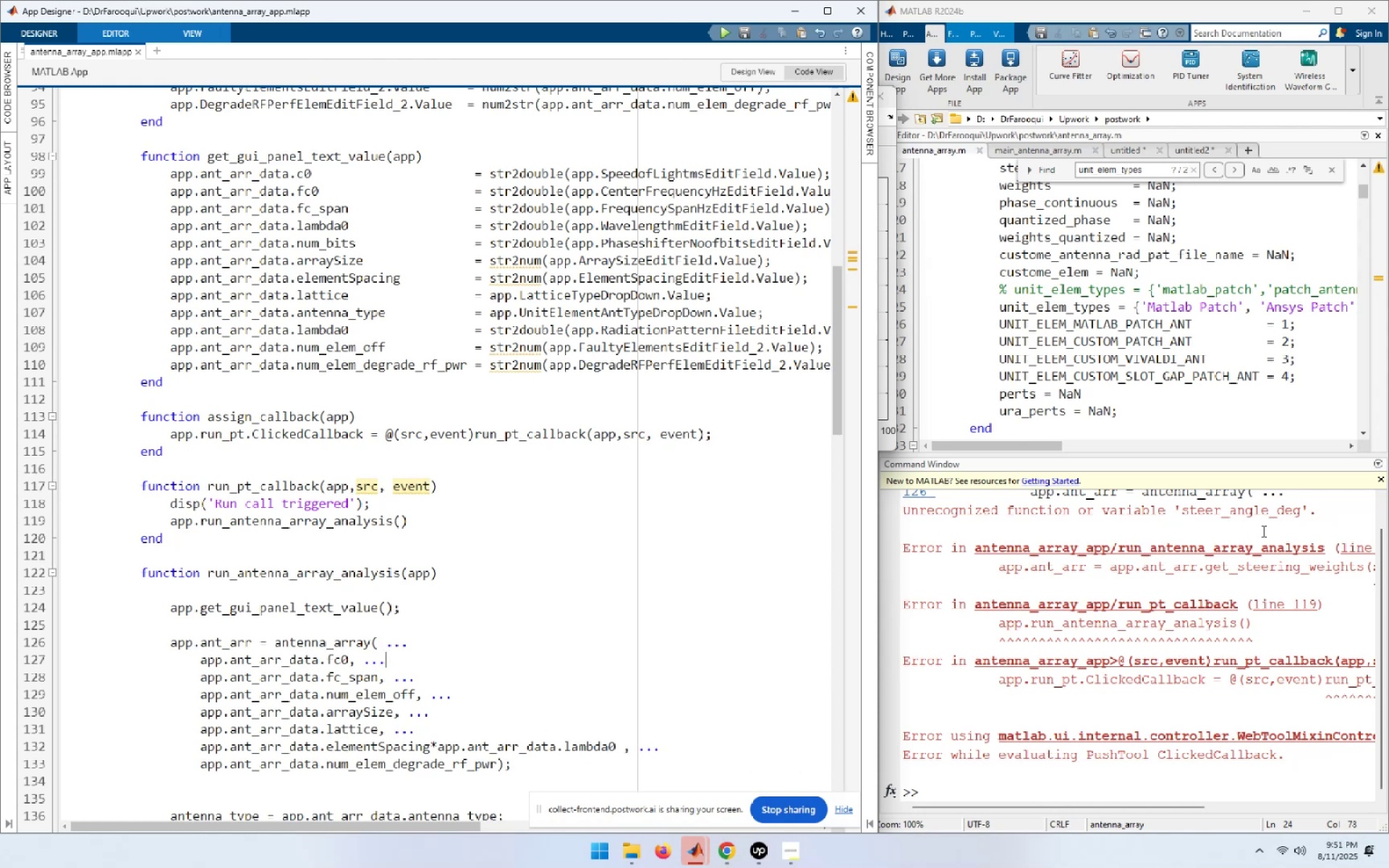 
wait(17.64)
 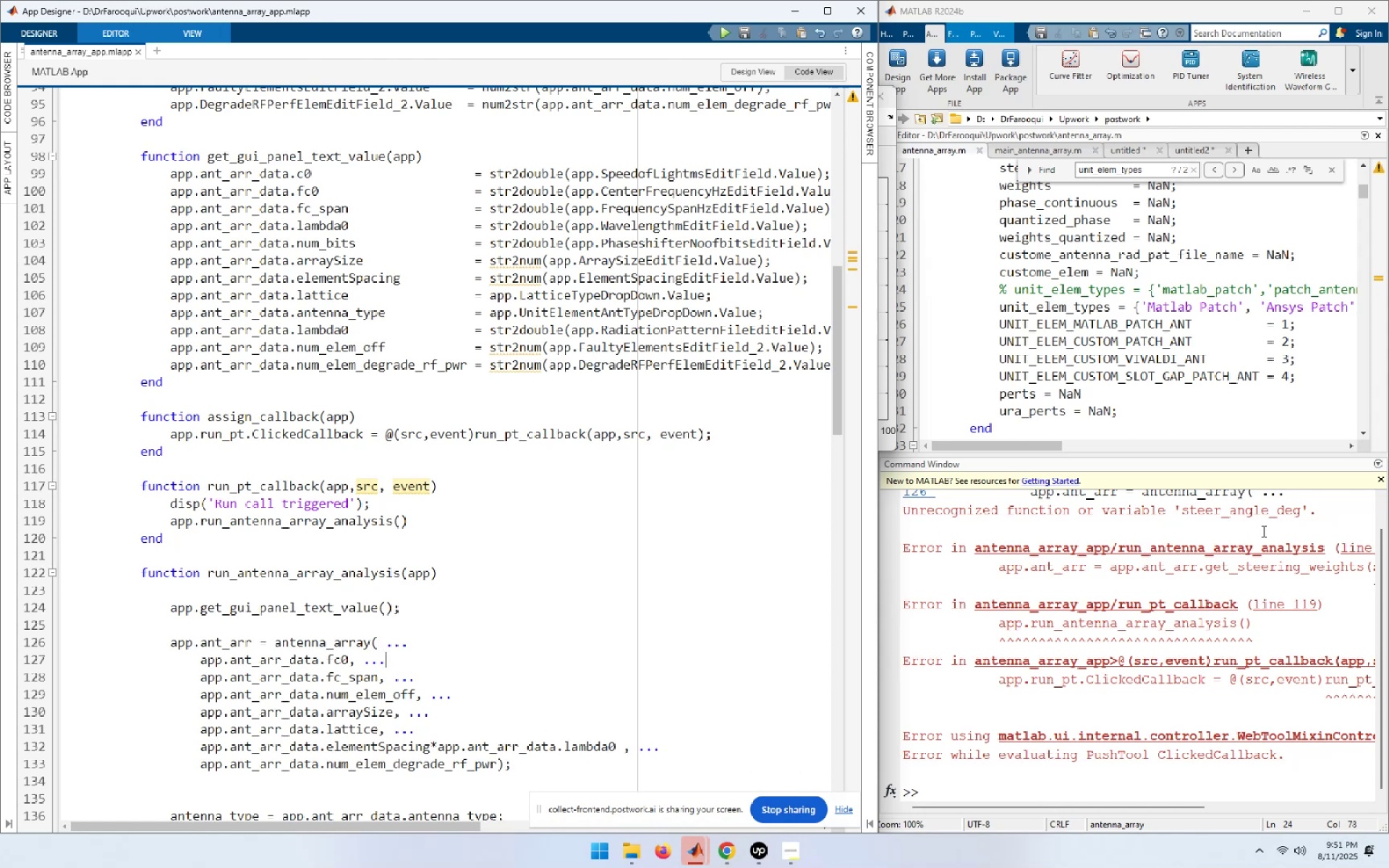 
left_click_drag(start_coordinate=[1382, 617], to_coordinate=[1388, 573])
 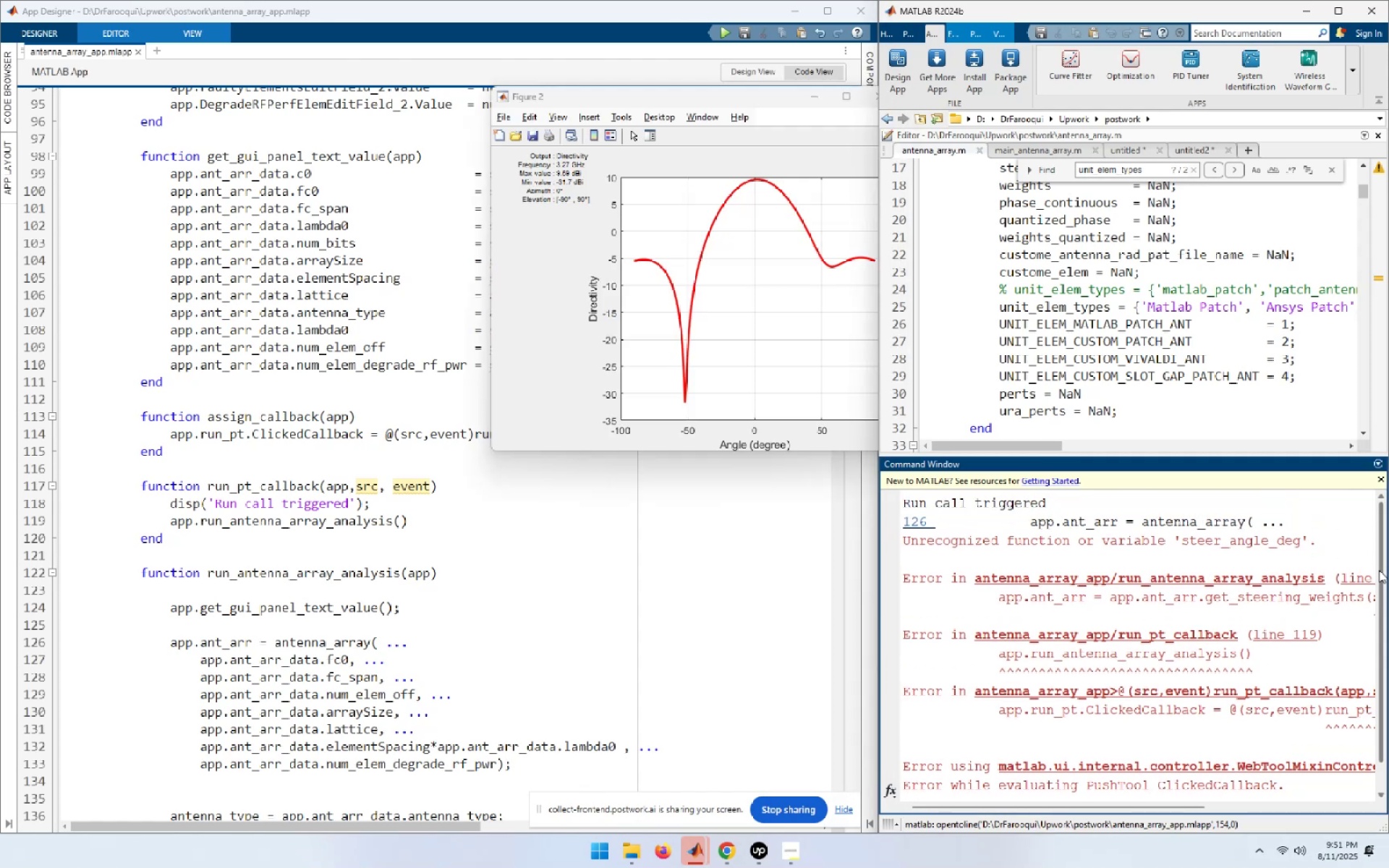 
scroll: coordinate [639, 671], scroll_direction: down, amount: 5.0
 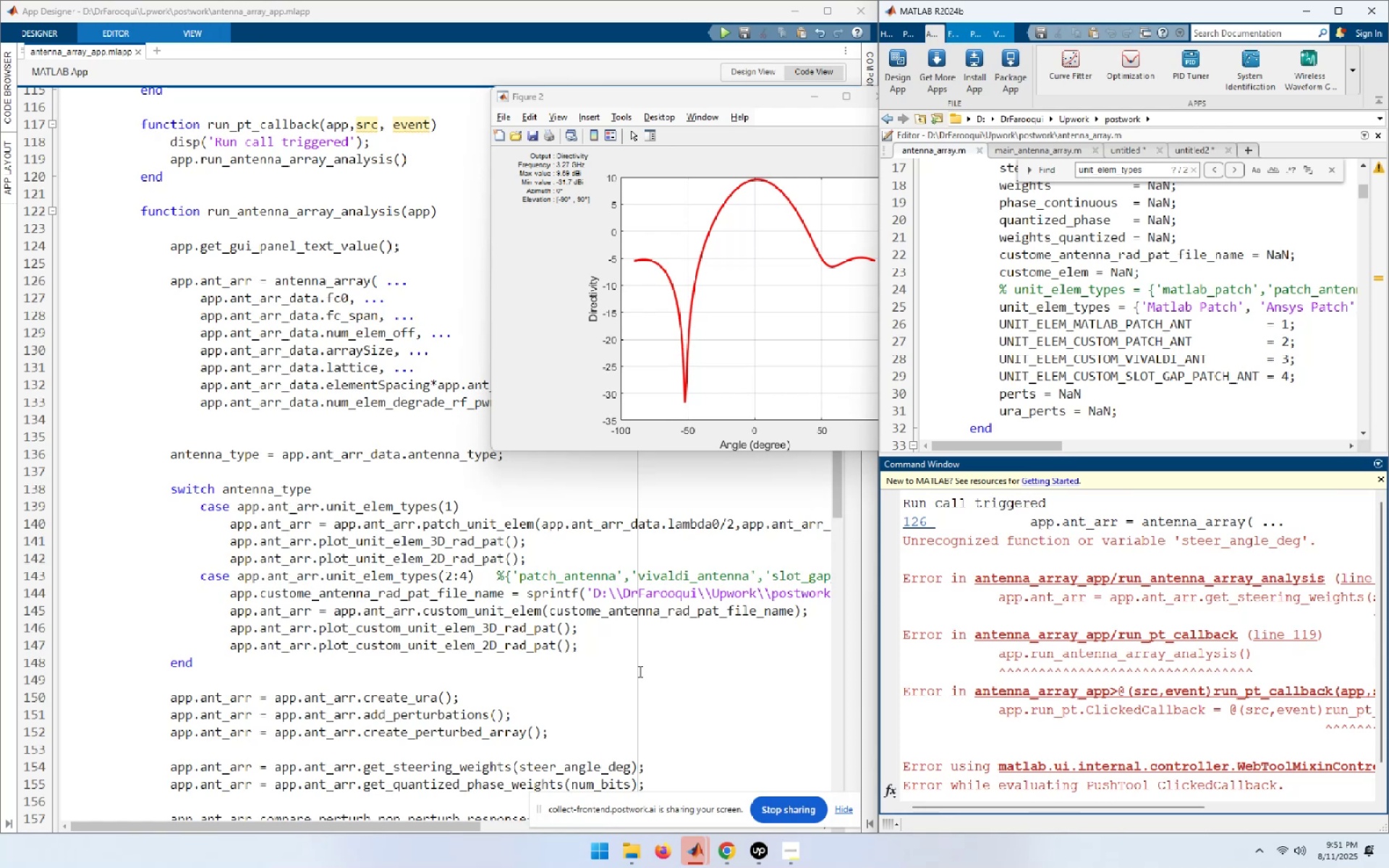 
left_click([639, 671])
 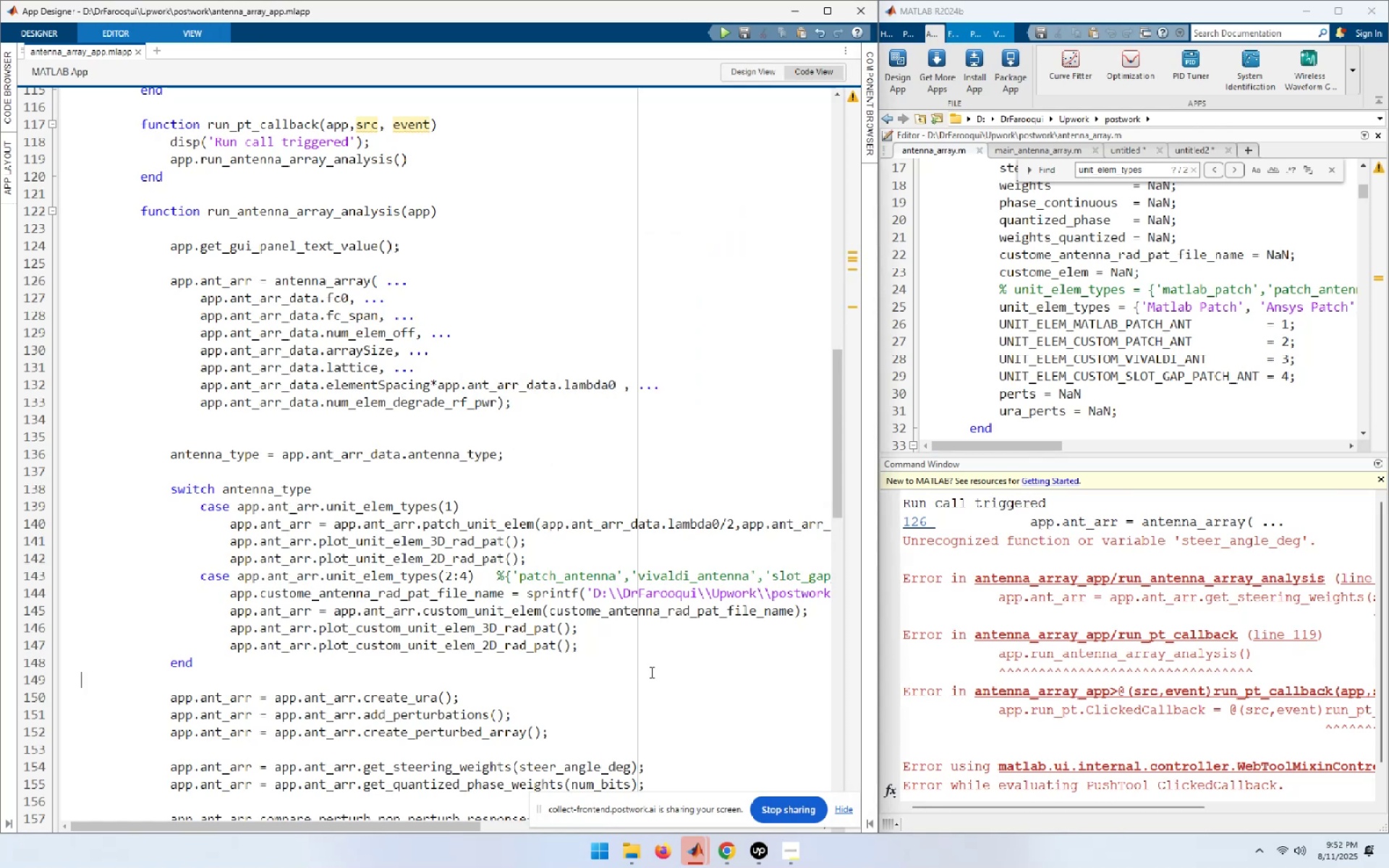 
scroll: coordinate [650, 672], scroll_direction: down, amount: 2.0
 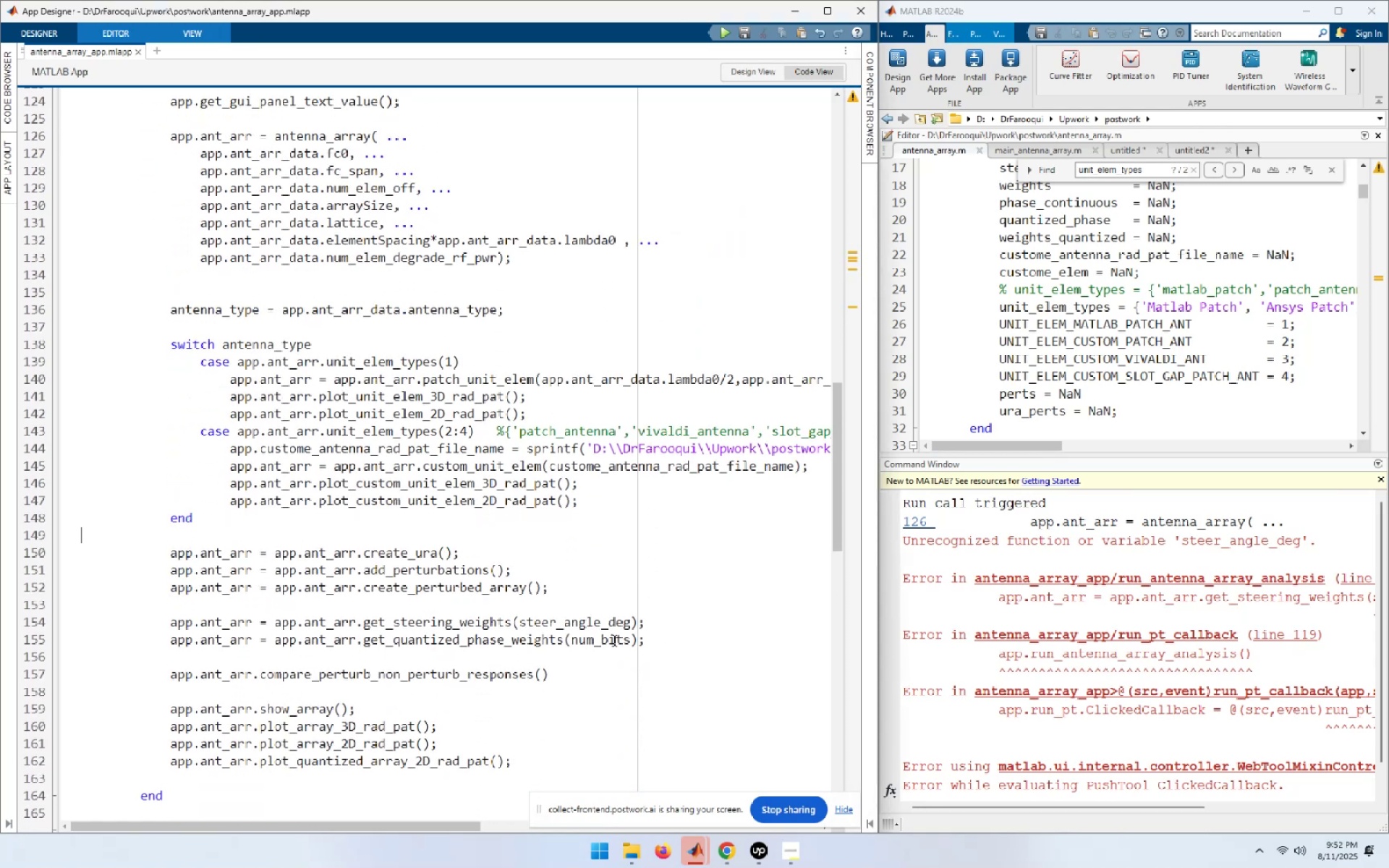 
wait(7.26)
 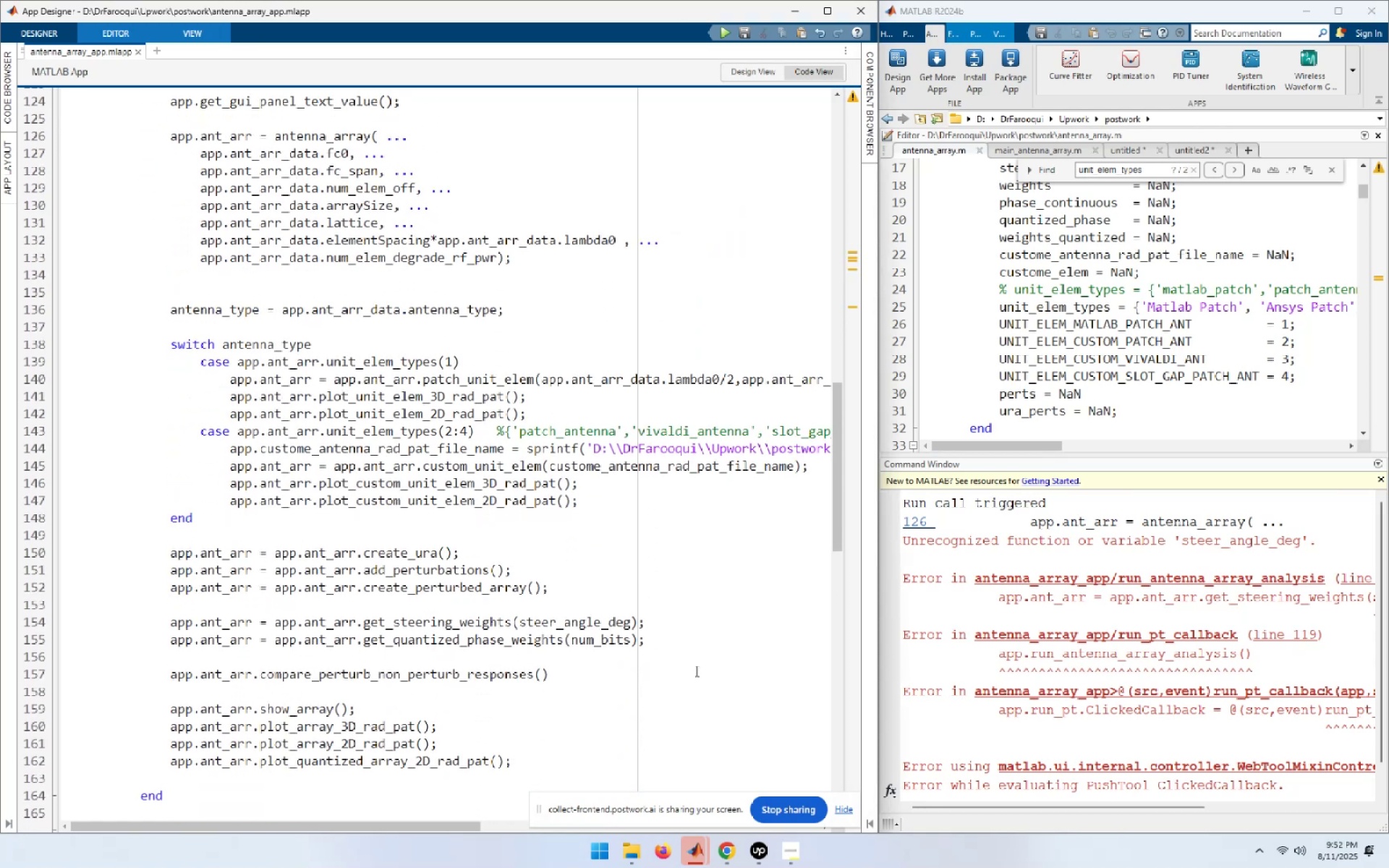 
scroll: coordinate [613, 640], scroll_direction: up, amount: 4.0
 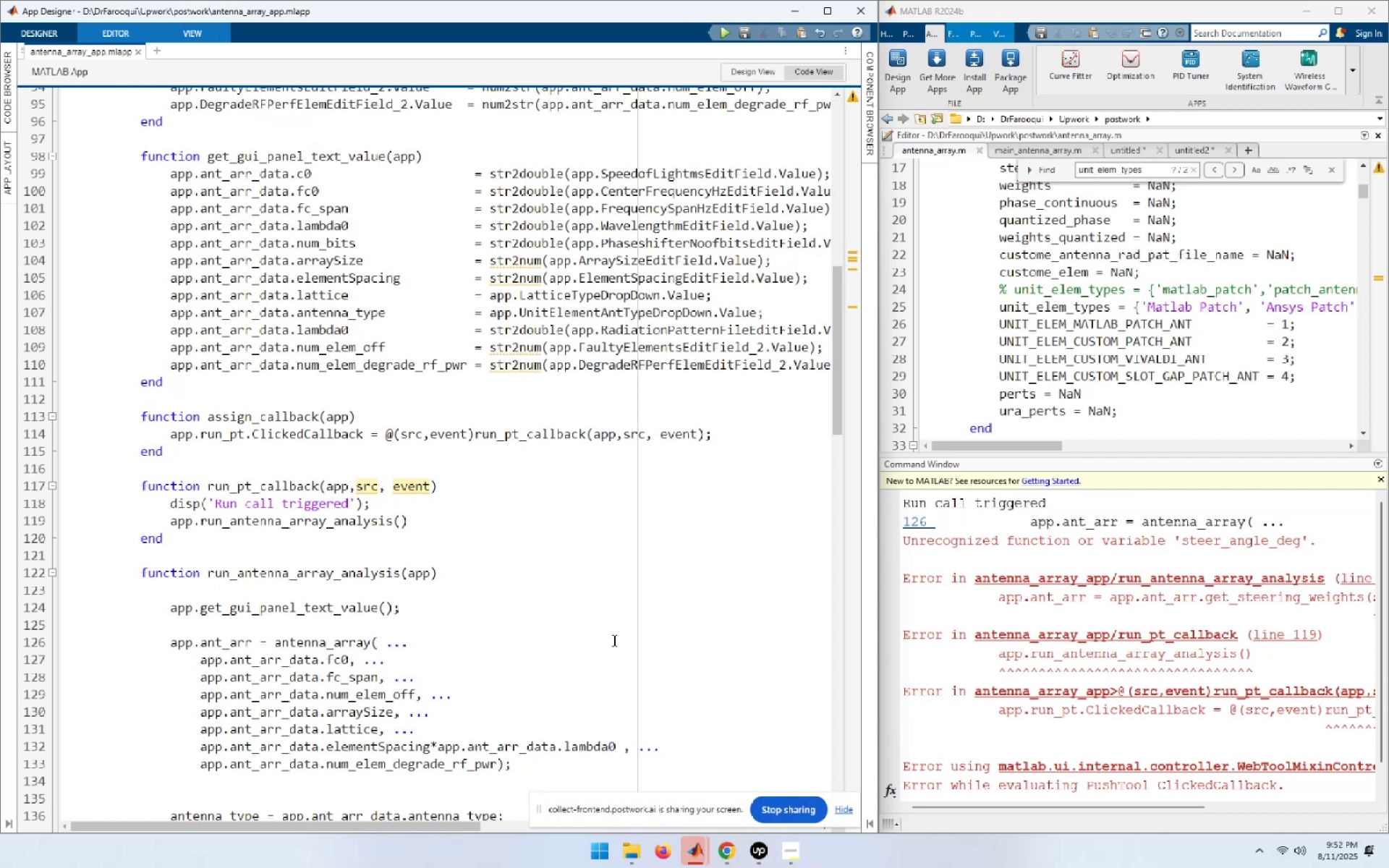 
wait(7.95)
 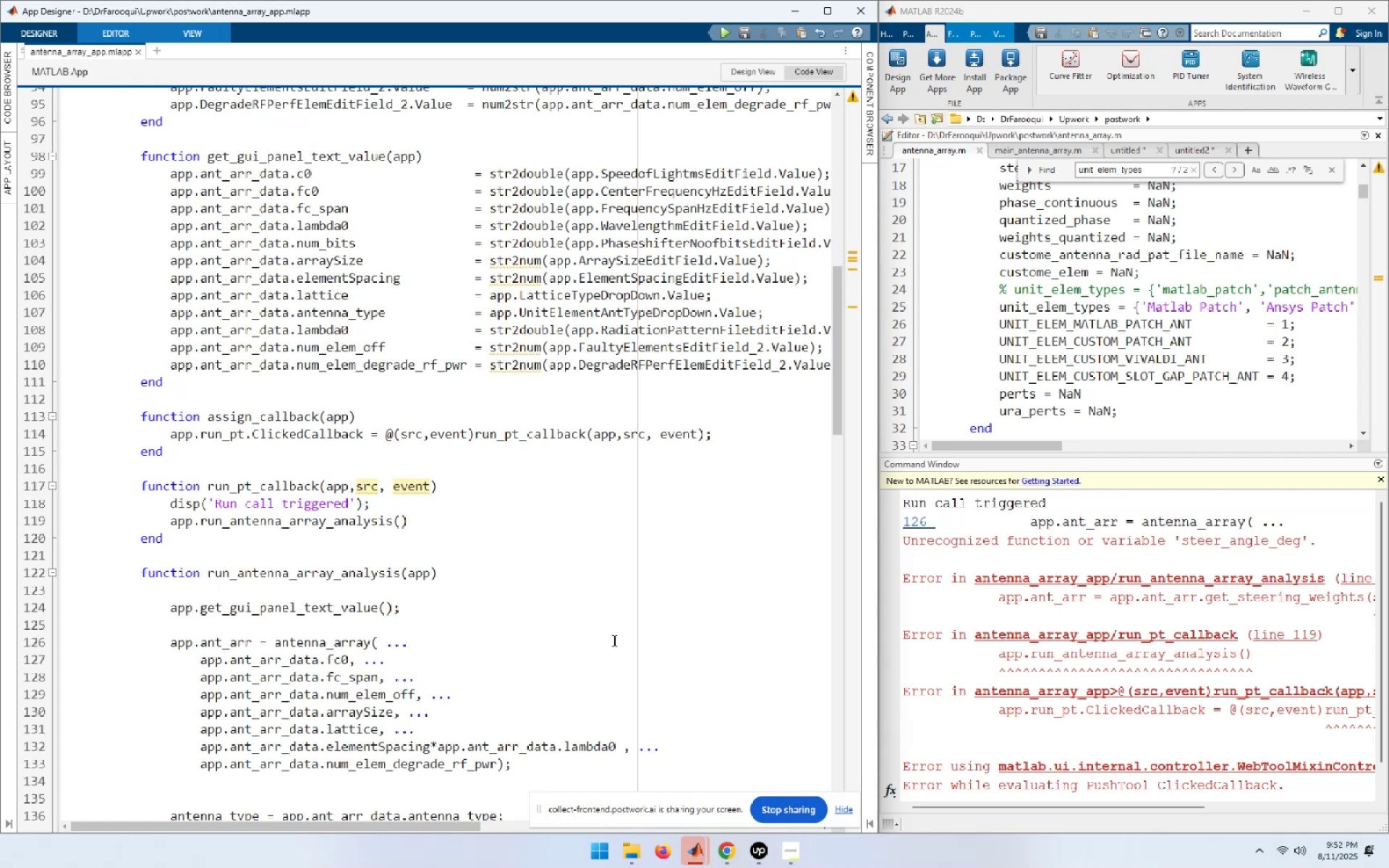 
scroll: coordinate [763, 678], scroll_direction: down, amount: 3.0
 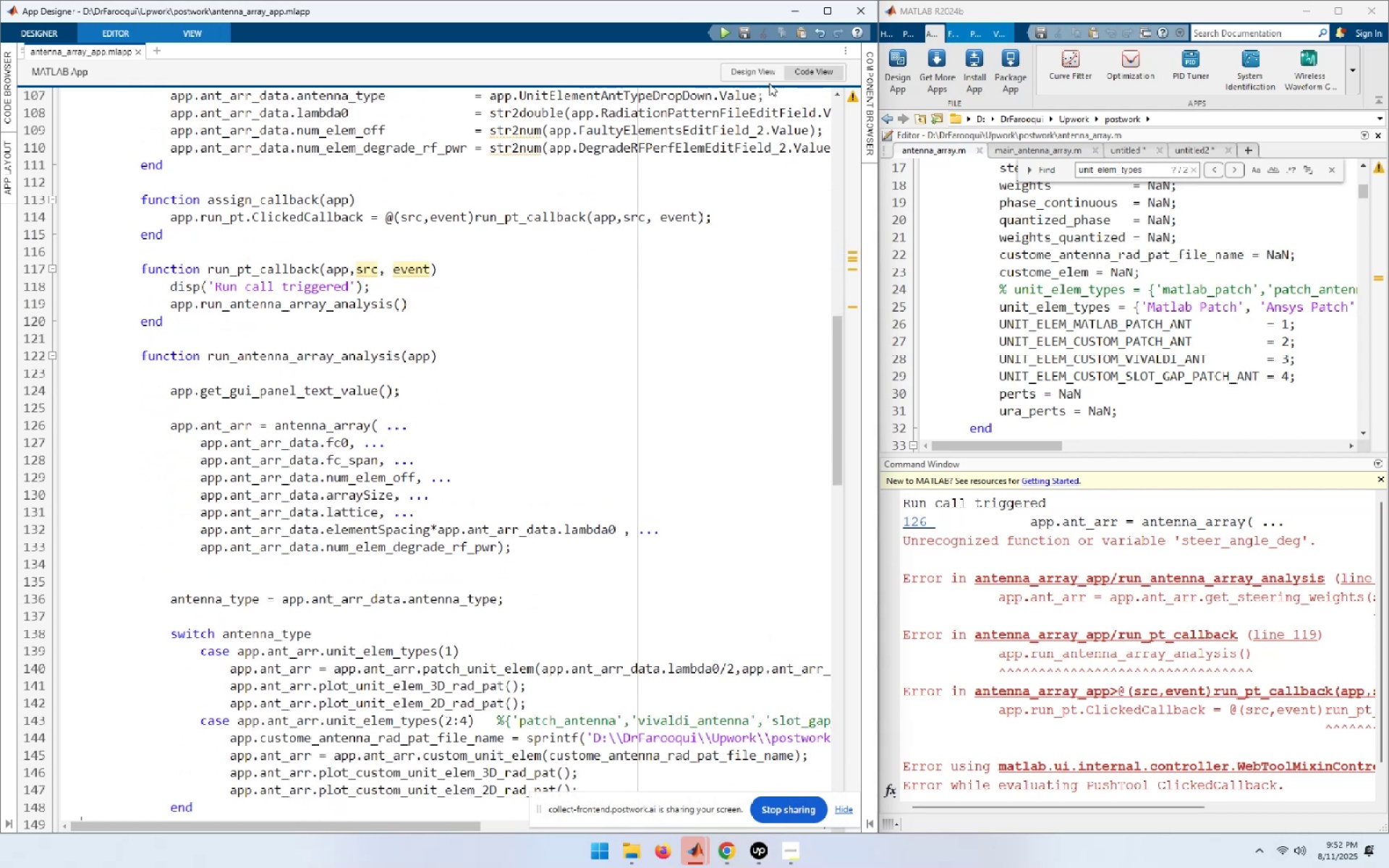 
left_click([765, 77])
 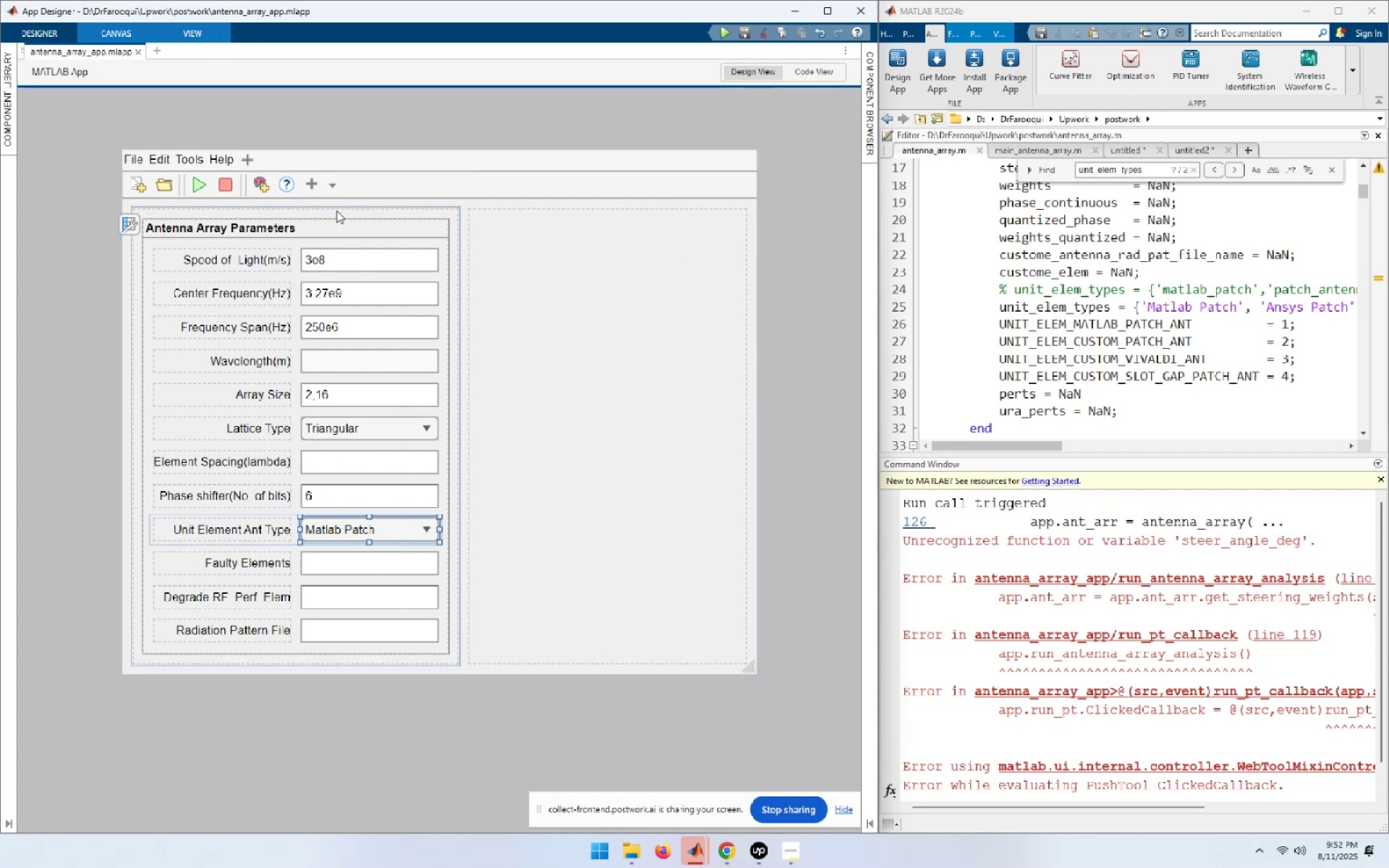 
wait(12.46)
 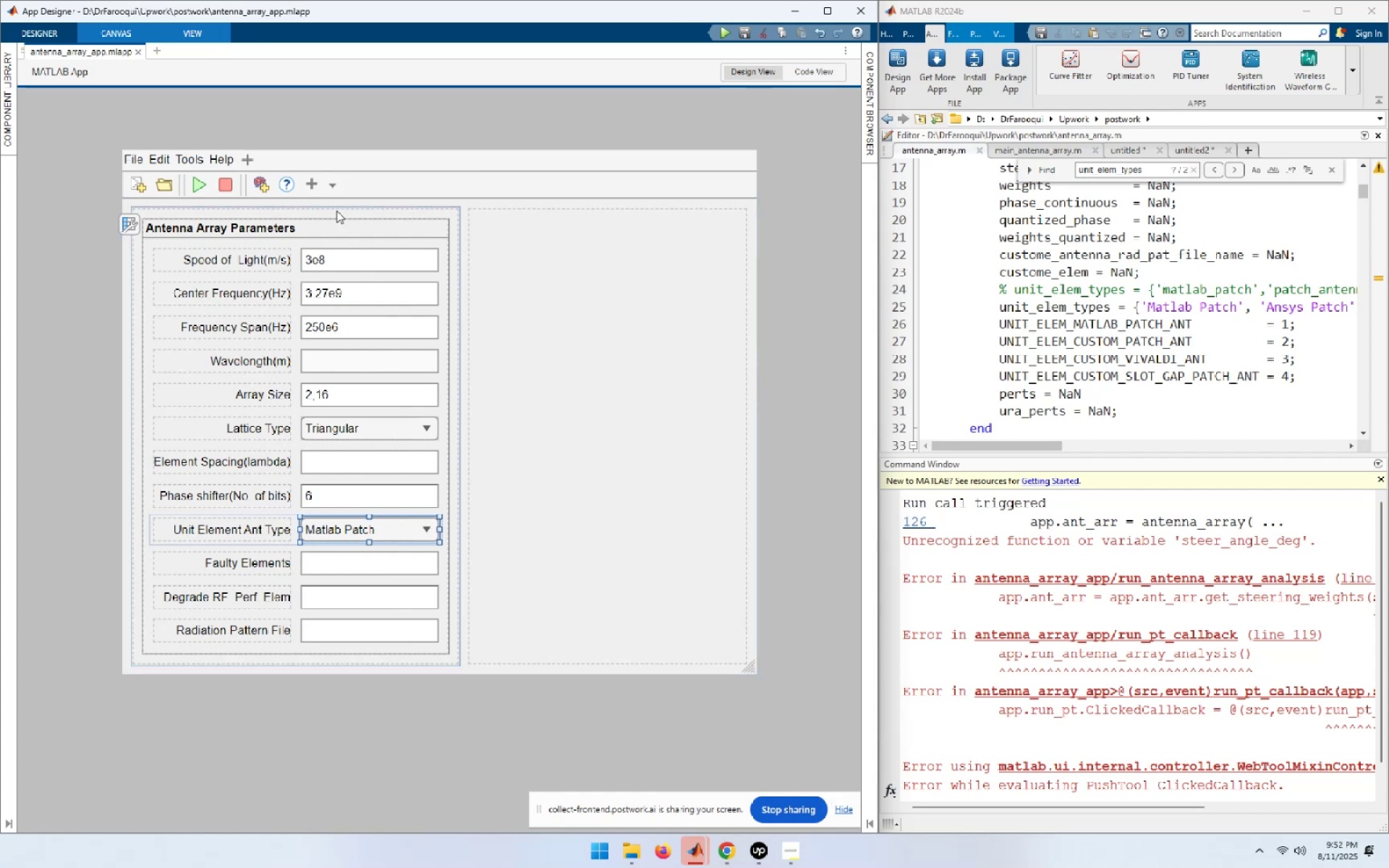 
left_click([824, 19])
 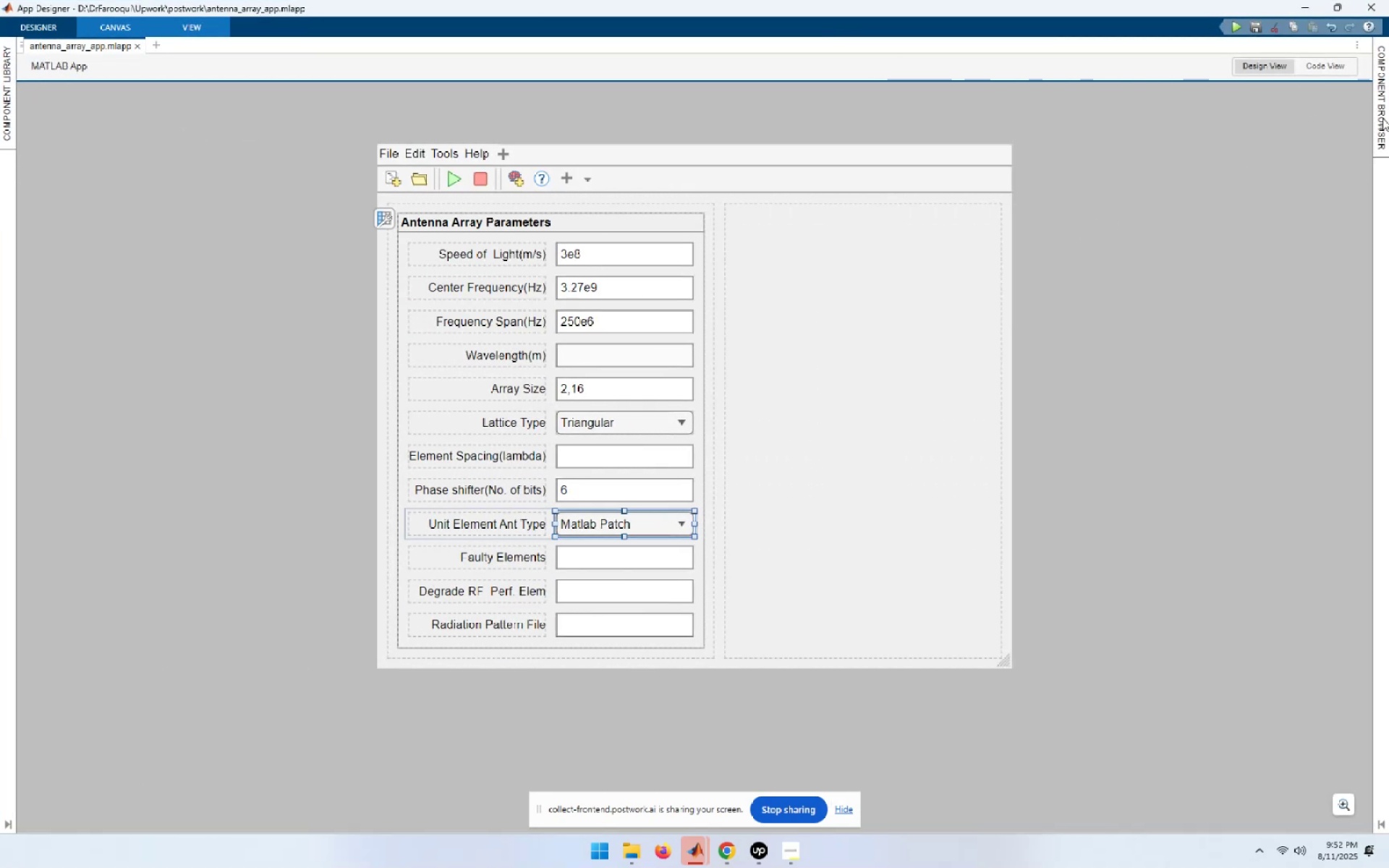 
left_click([1385, 822])
 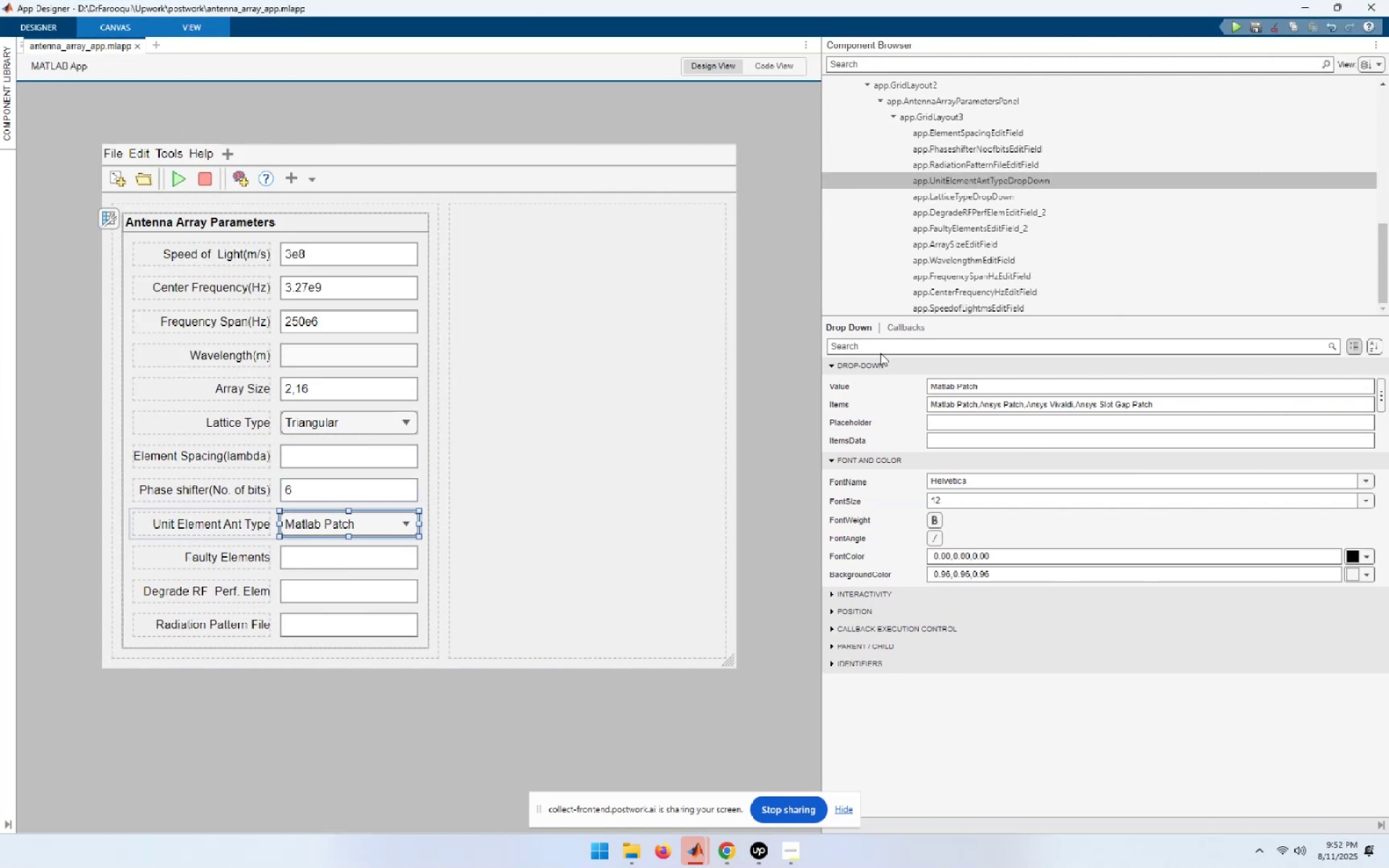 
left_click([439, 212])
 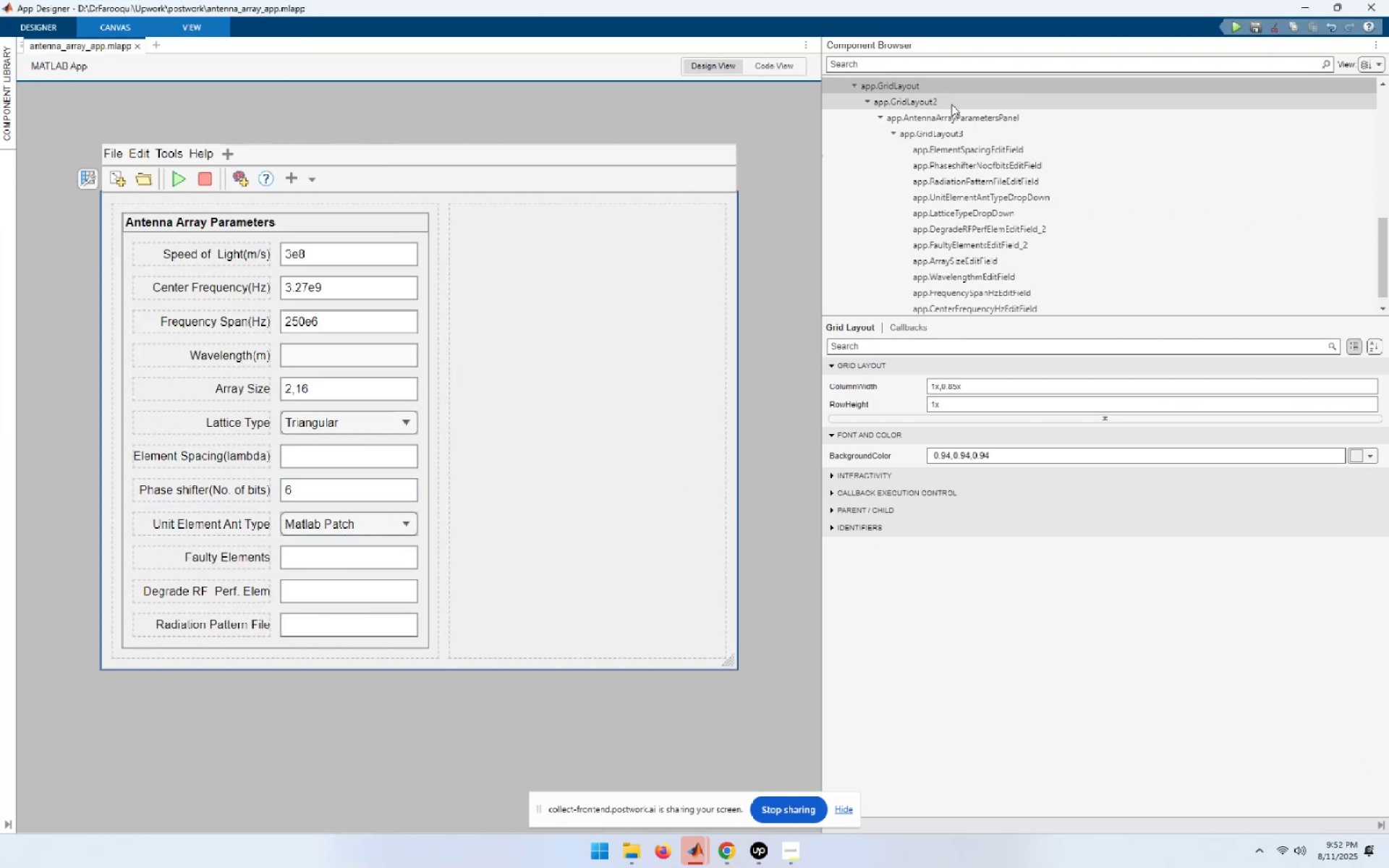 
left_click([951, 104])
 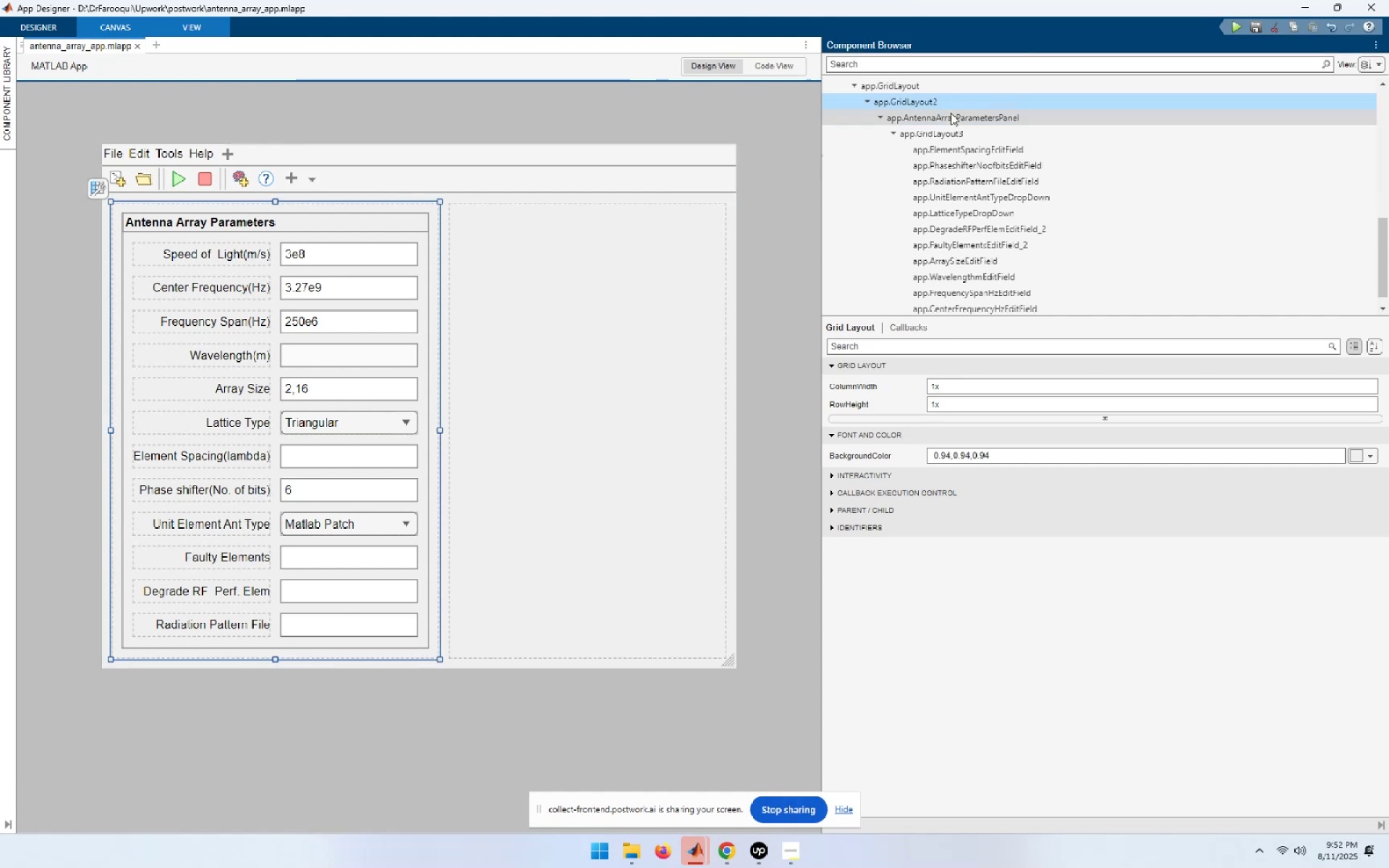 
left_click([951, 115])
 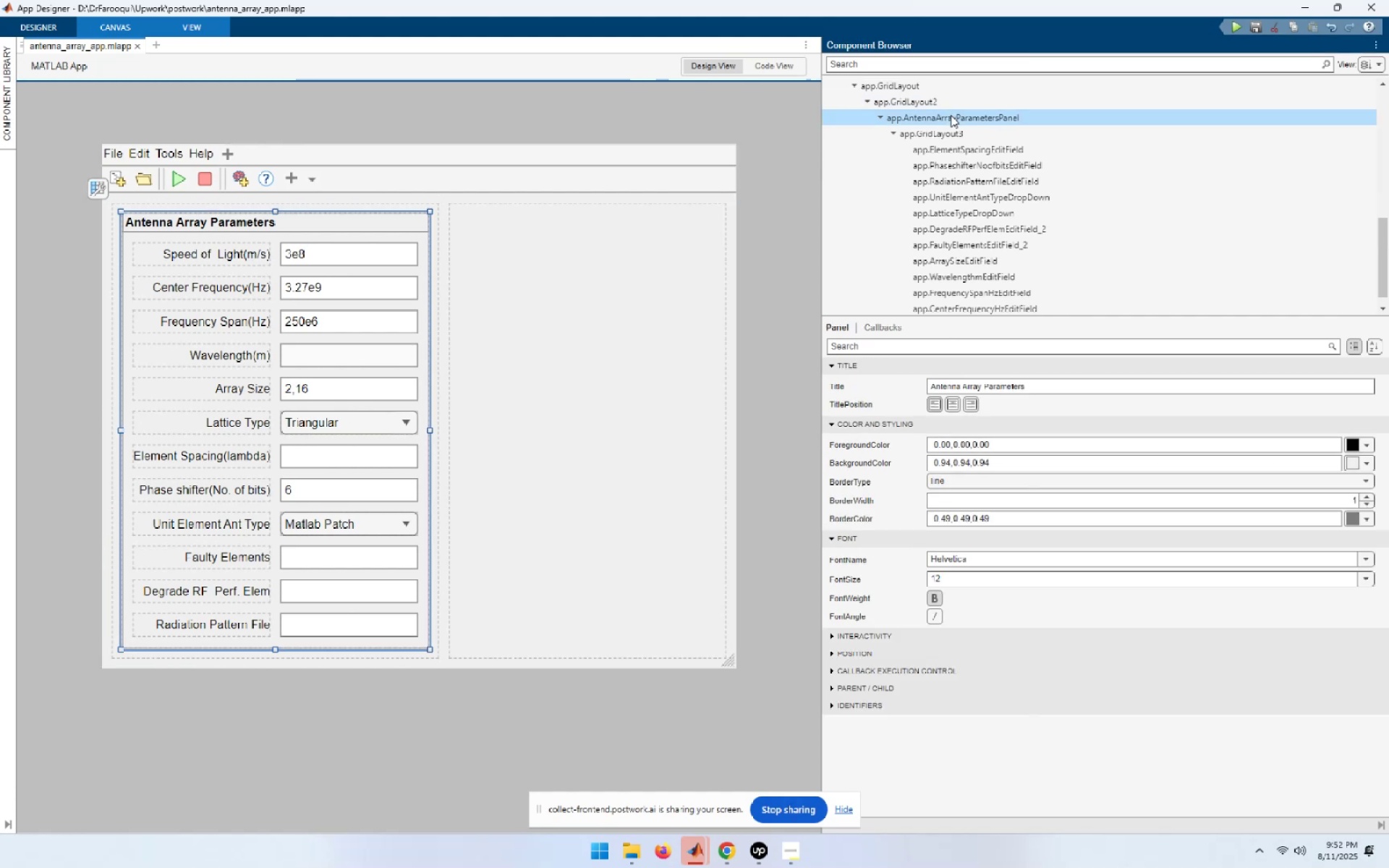 
left_click([951, 129])
 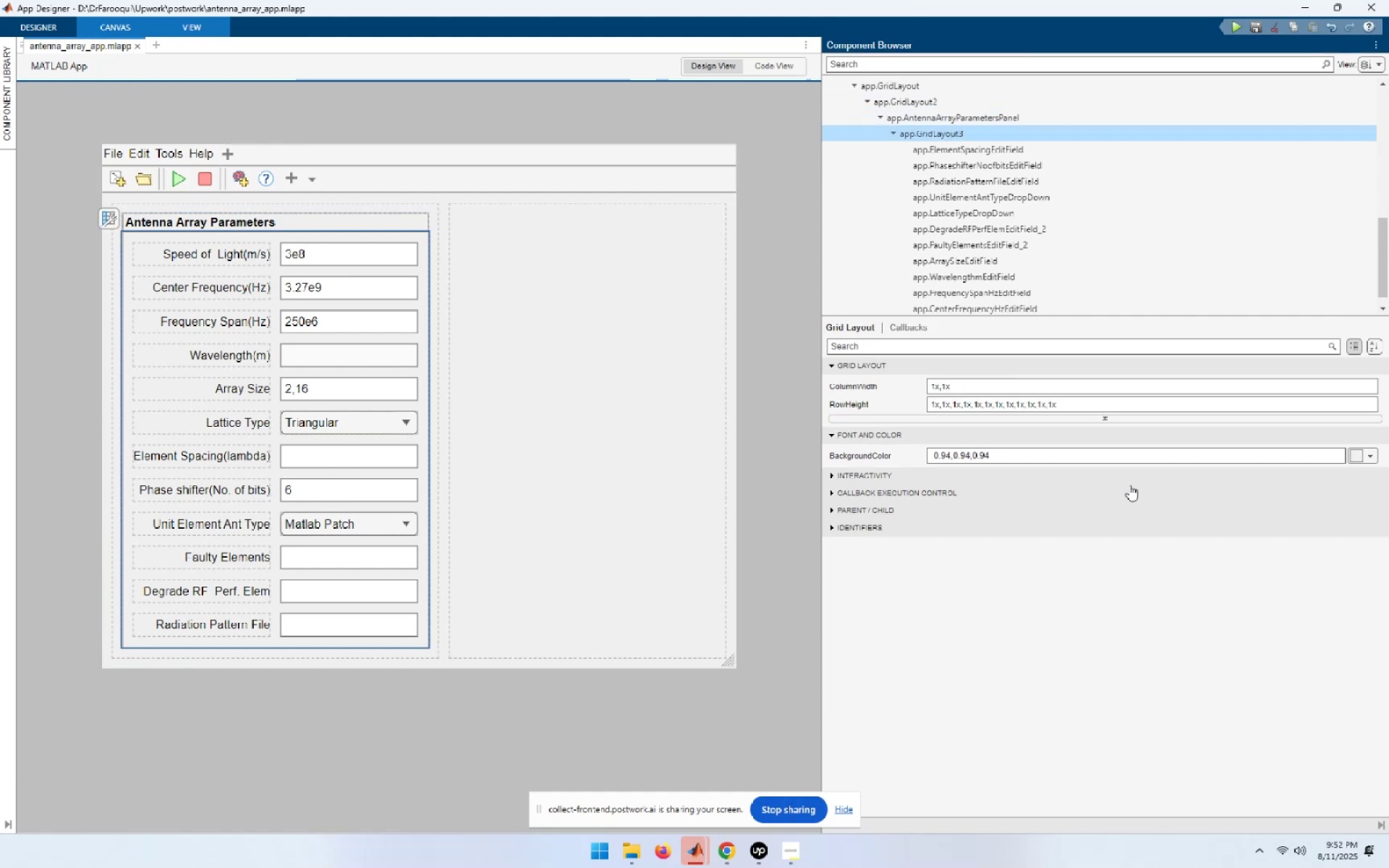 
left_click([1078, 404])
 